 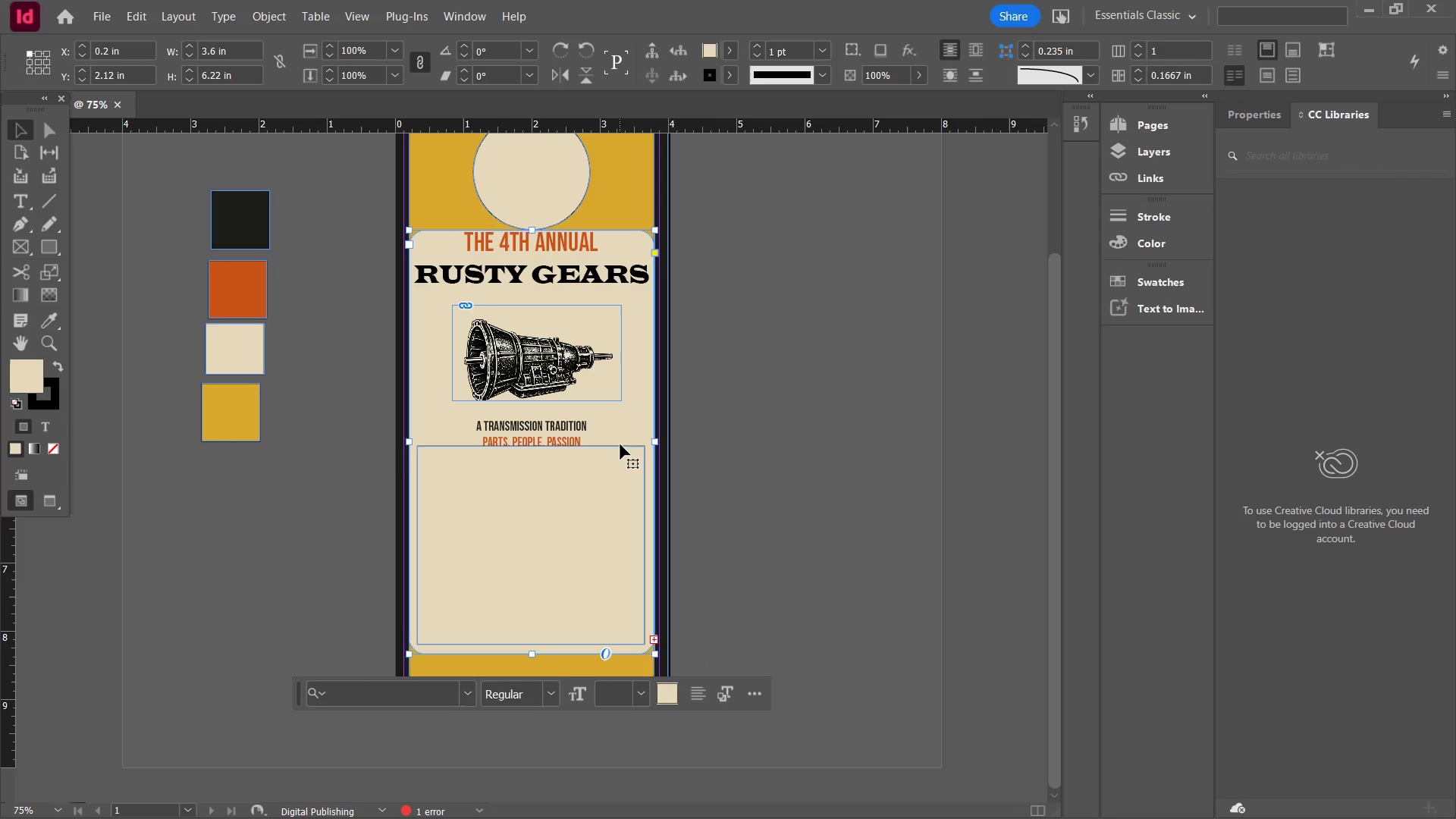 
double_click([620, 447])
 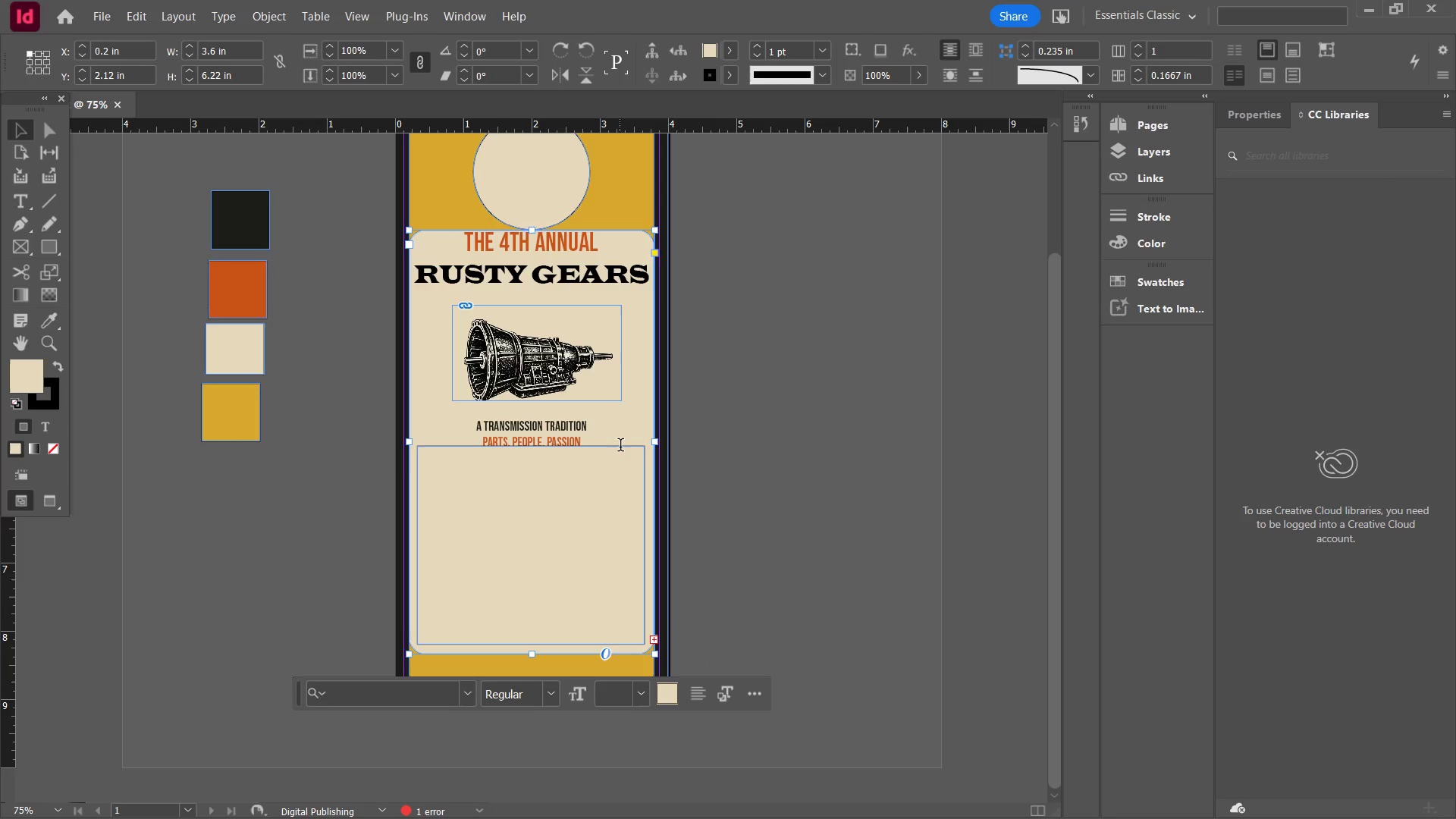 
triple_click([620, 447])
 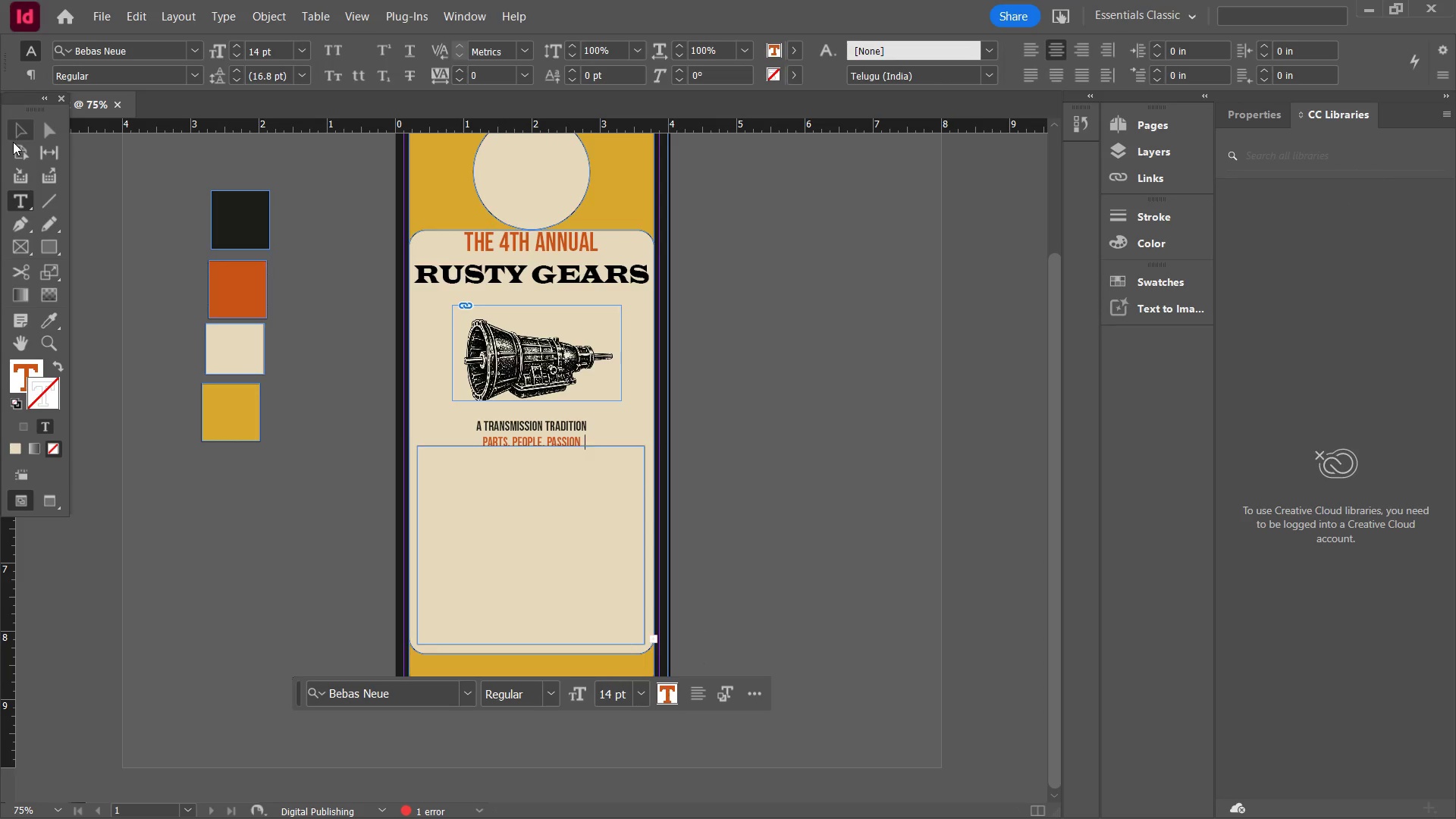 
left_click([13, 133])
 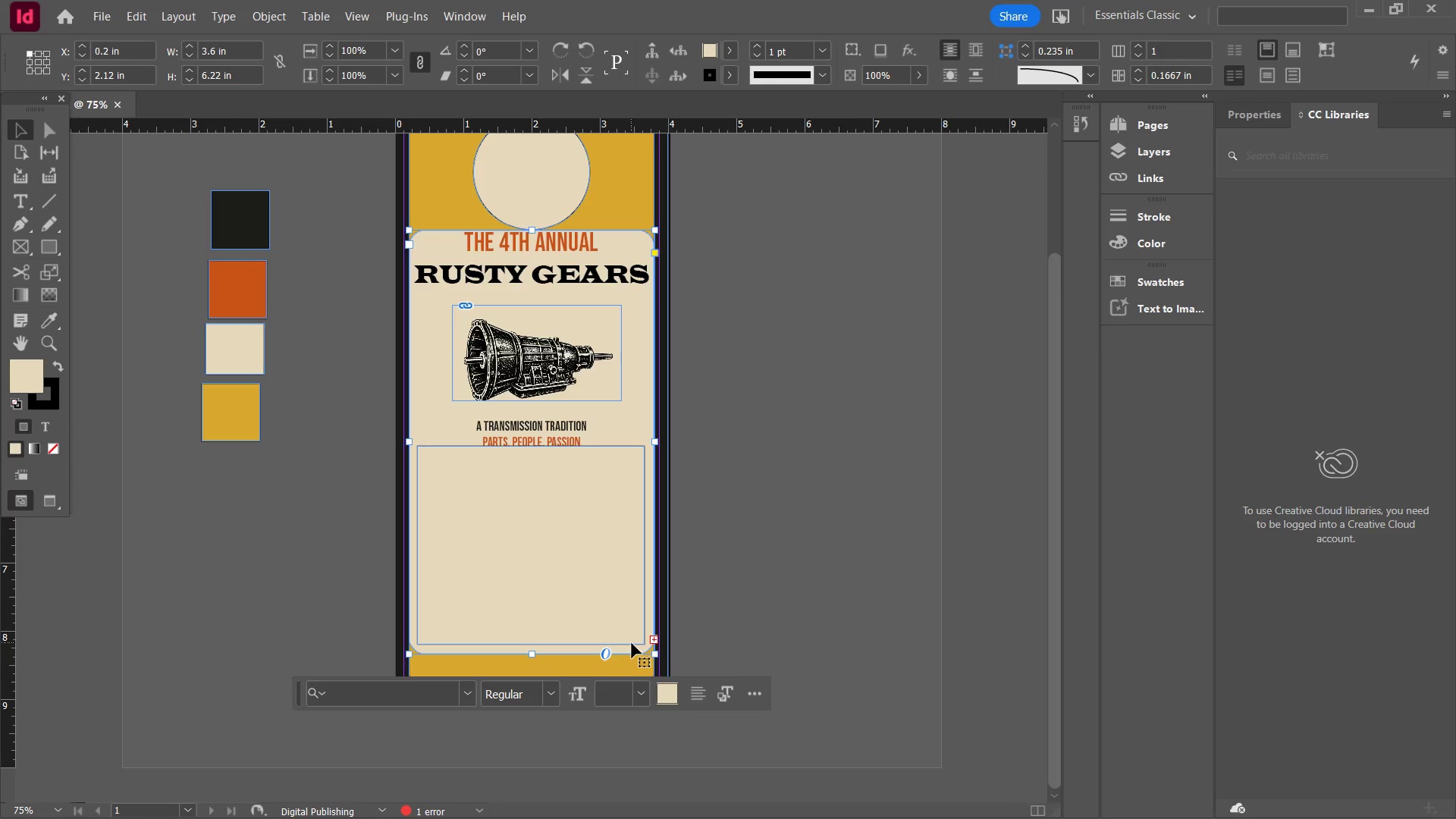 
double_click([632, 643])
 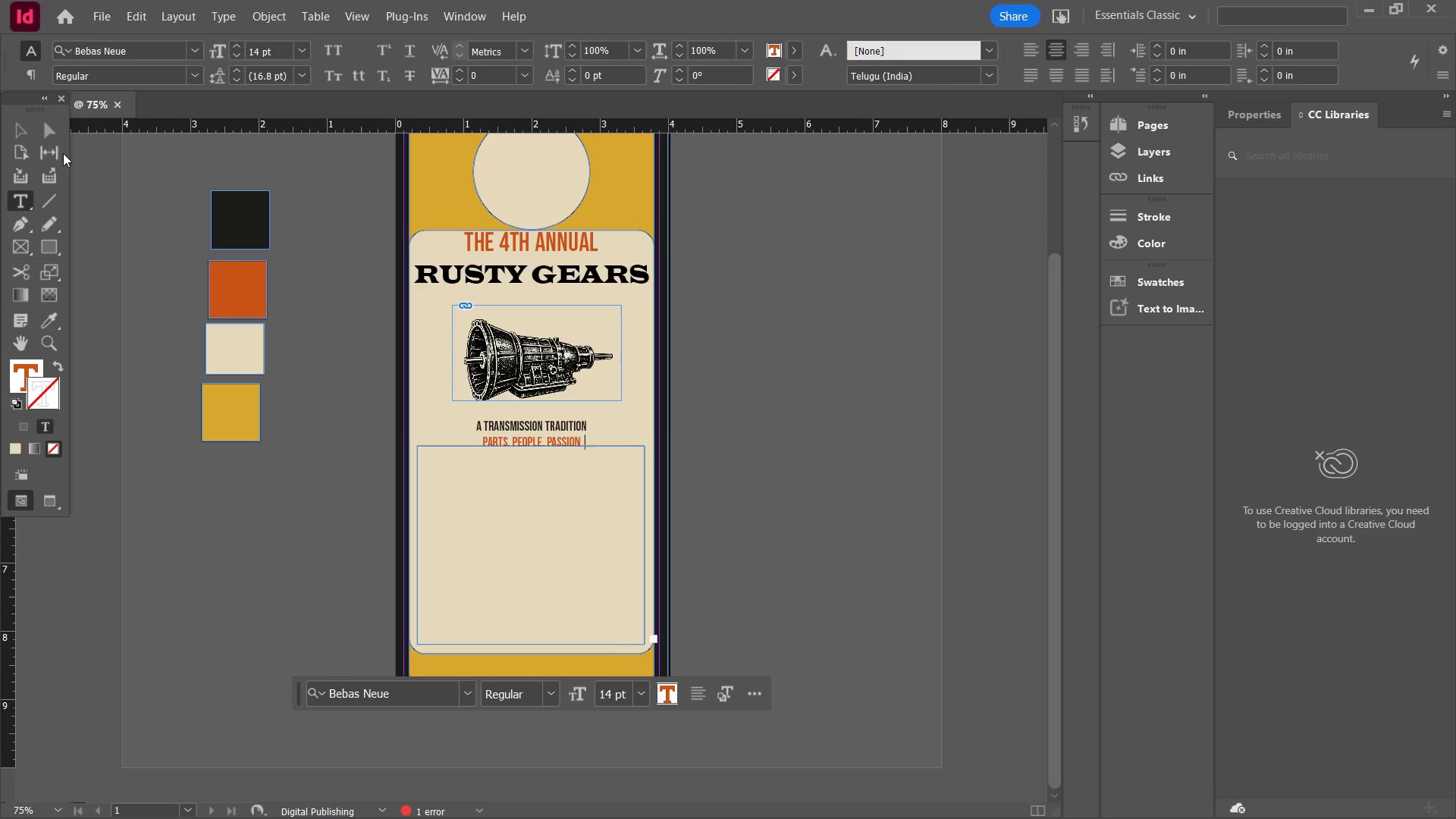 
left_click([30, 130])
 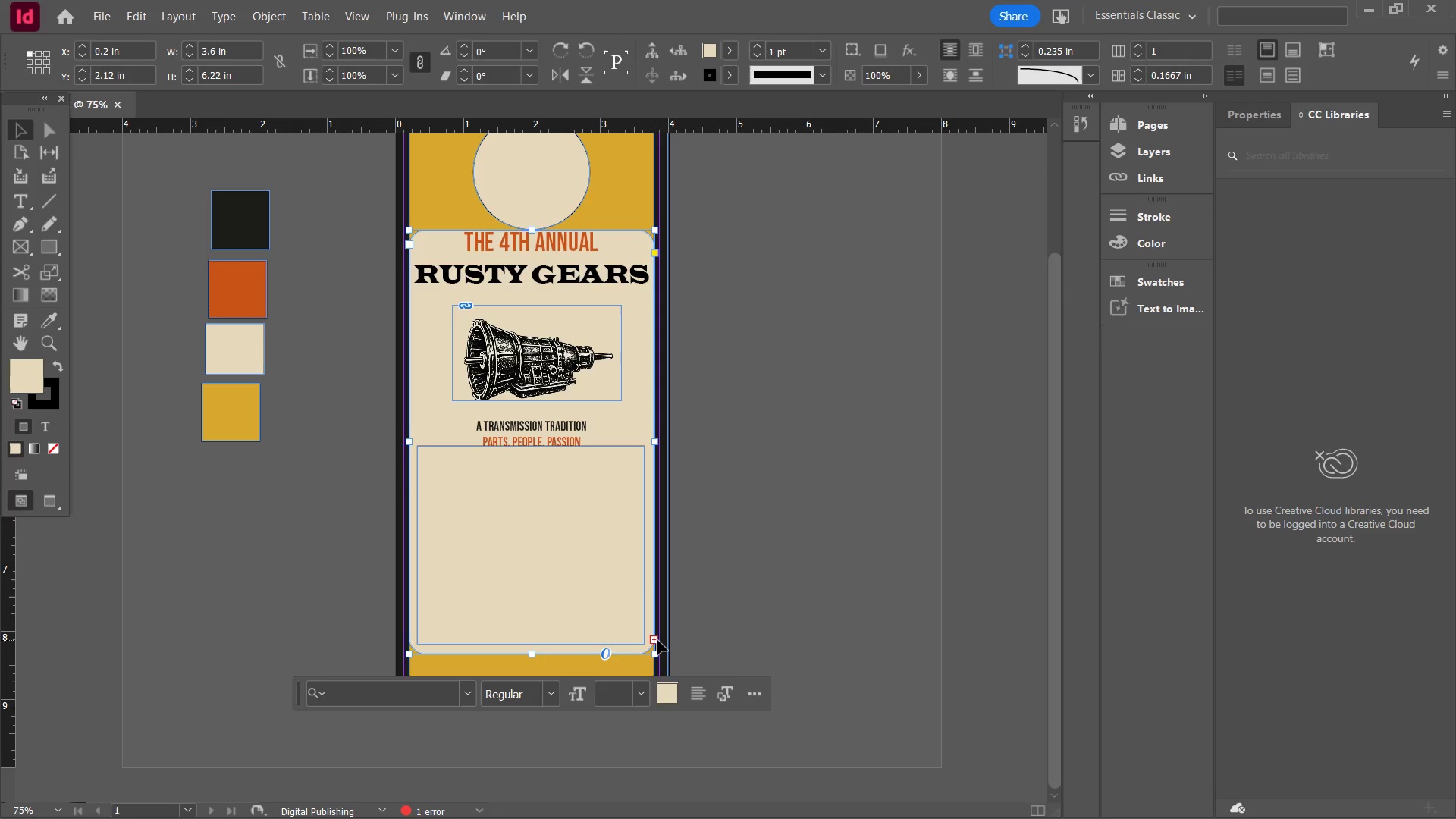 
left_click([654, 642])
 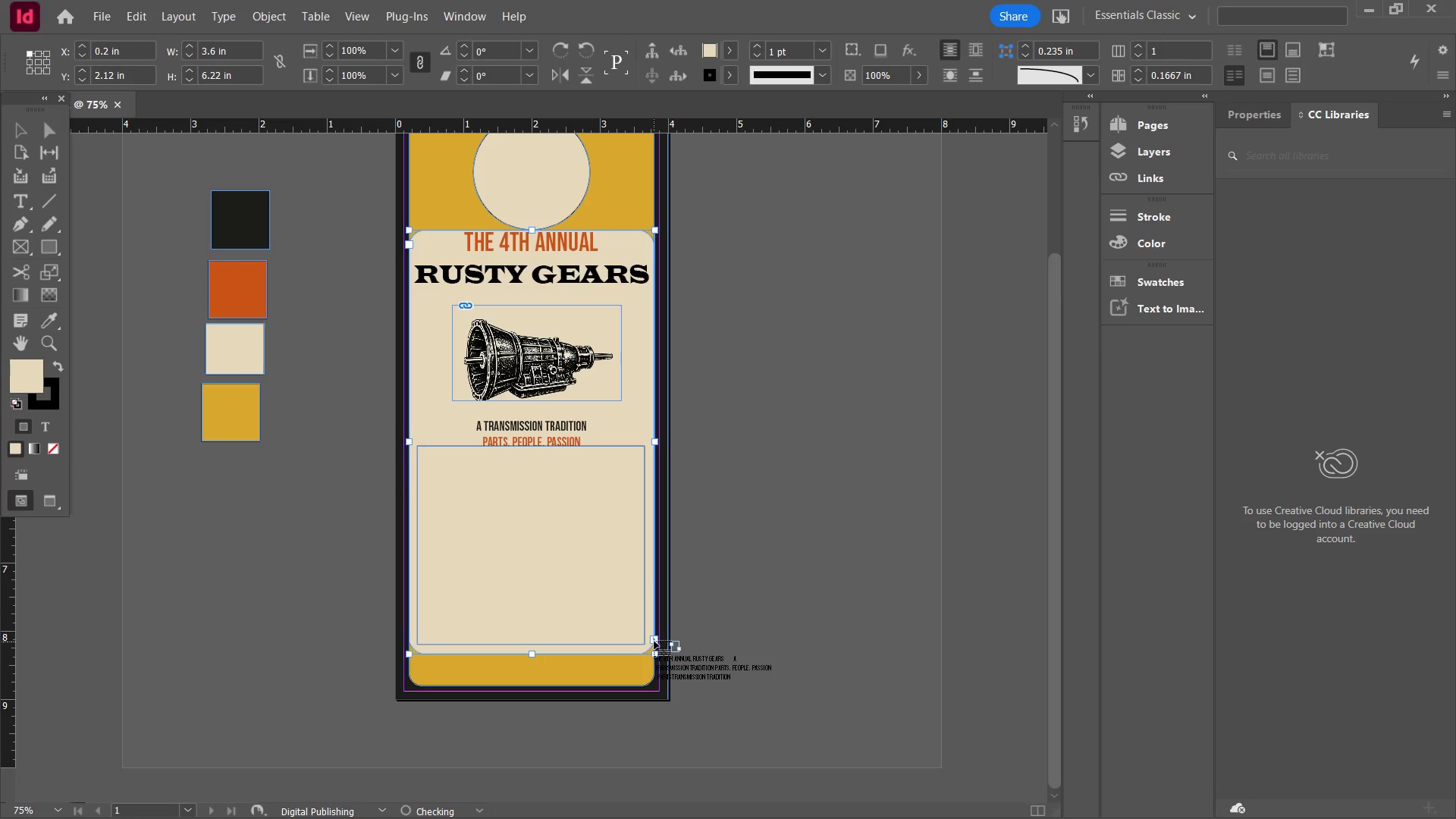 
left_click_drag(start_coordinate=[654, 642], to_coordinate=[728, 654])
 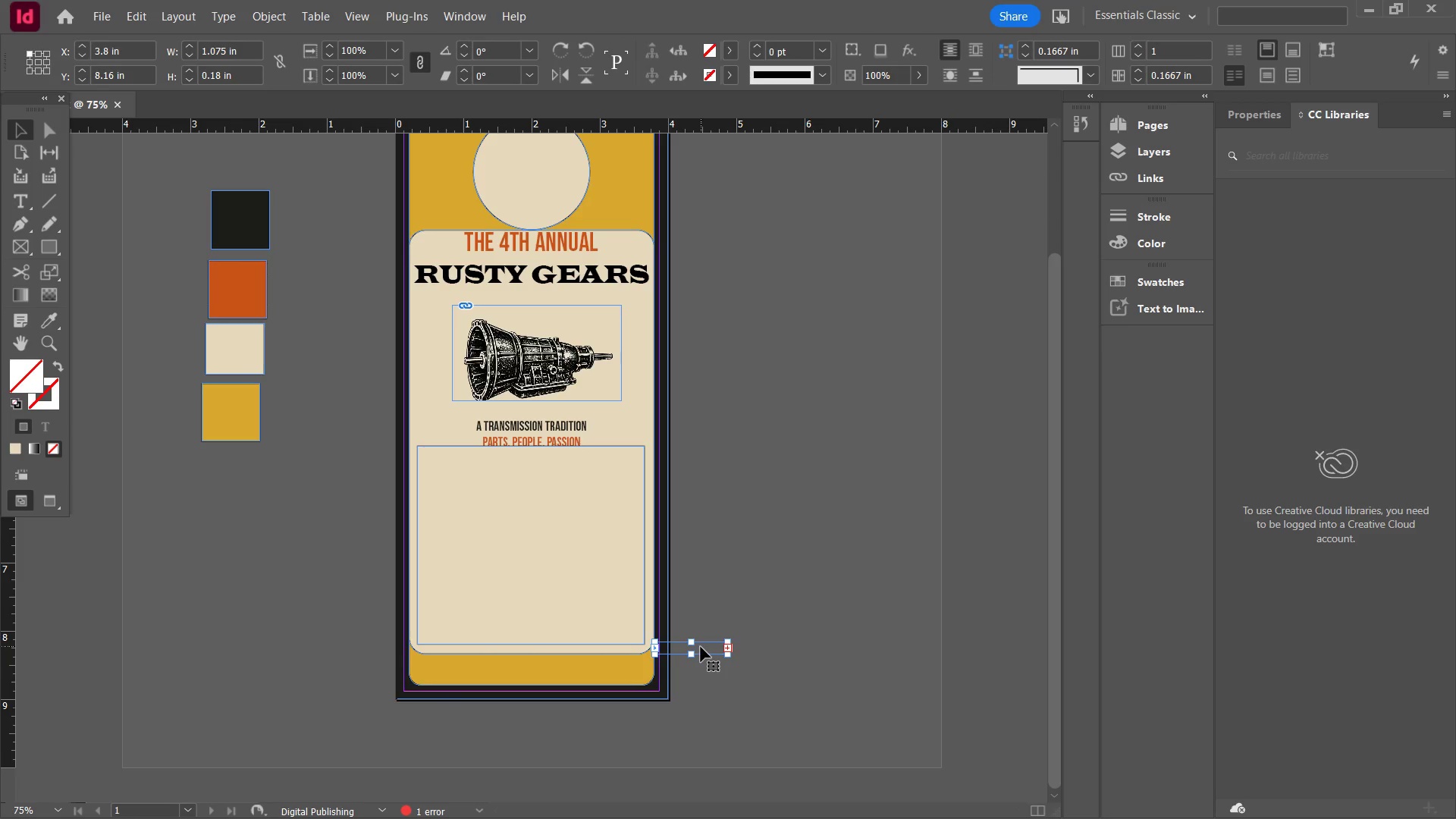 
double_click([704, 645])
 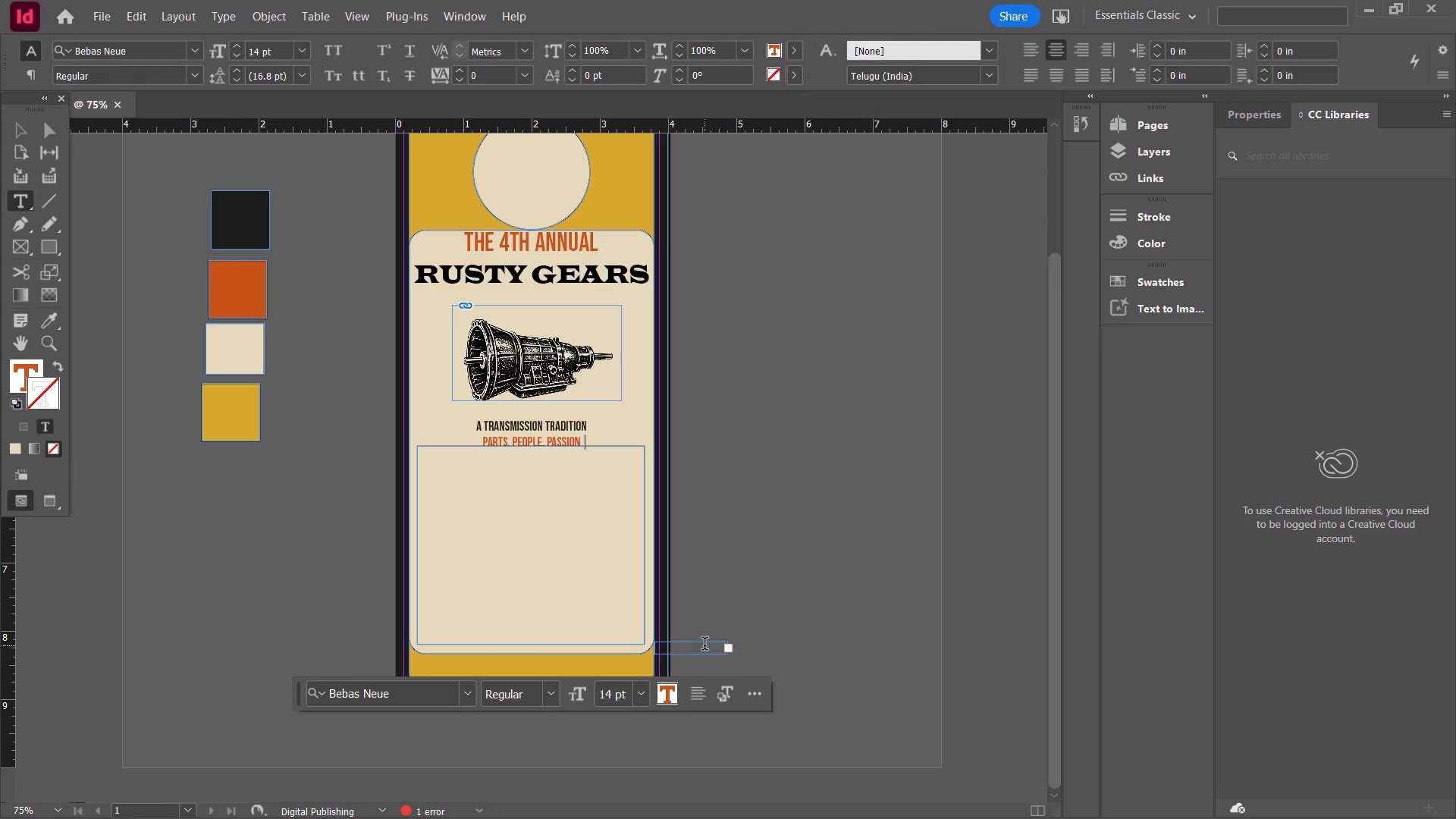 
triple_click([704, 645])
 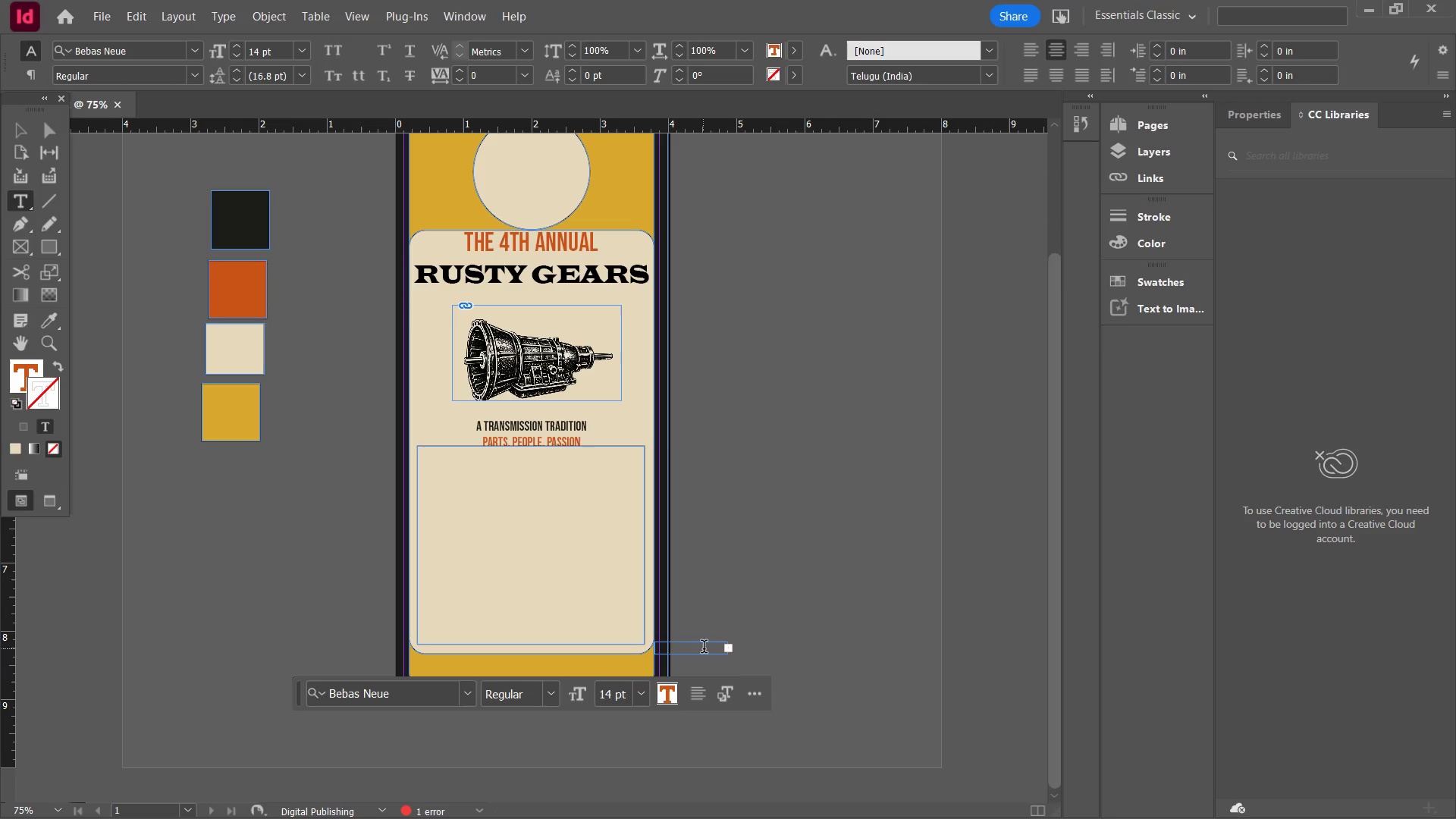 
double_click([704, 648])
 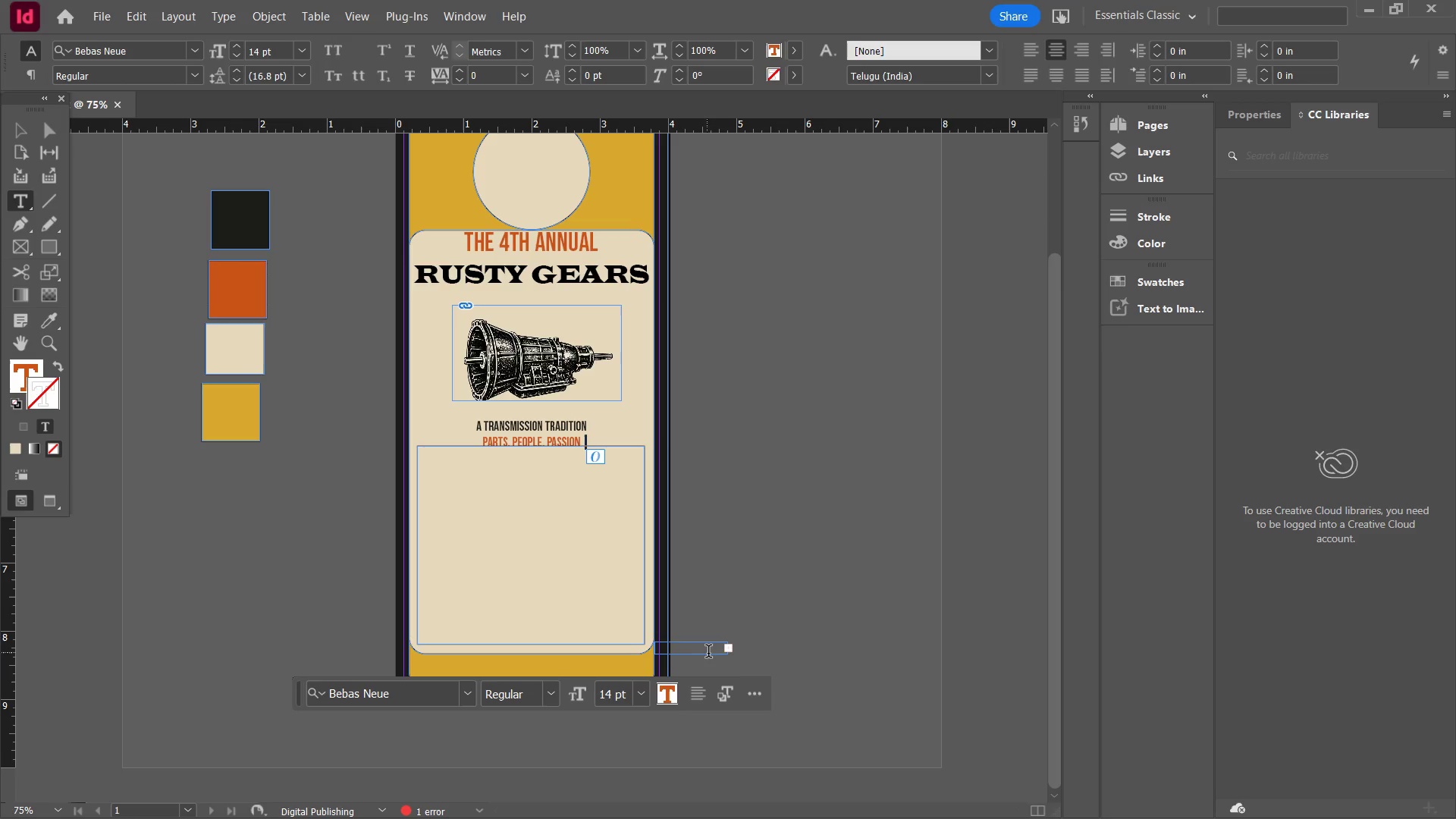 
left_click([712, 653])
 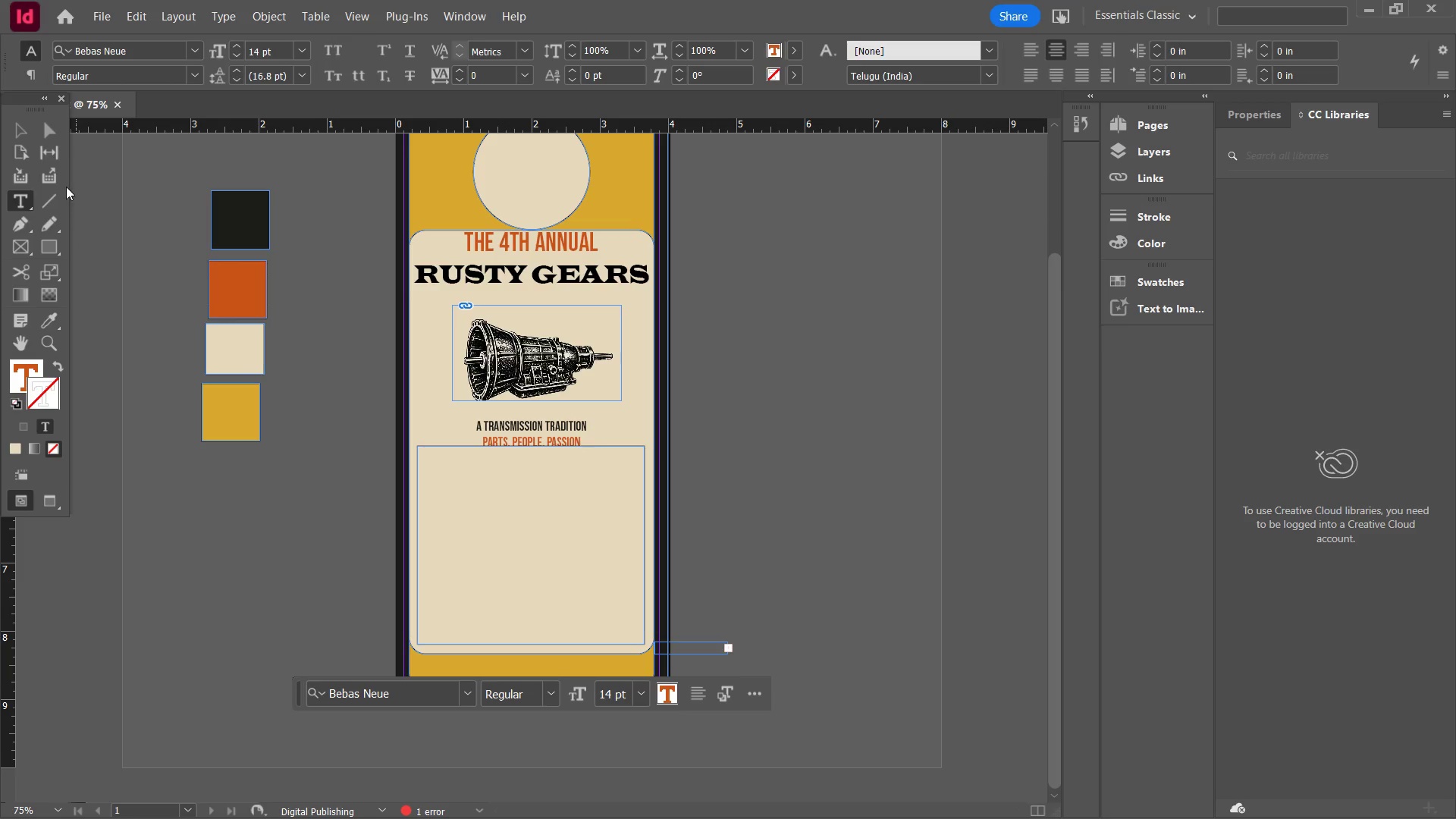 
left_click([20, 130])
 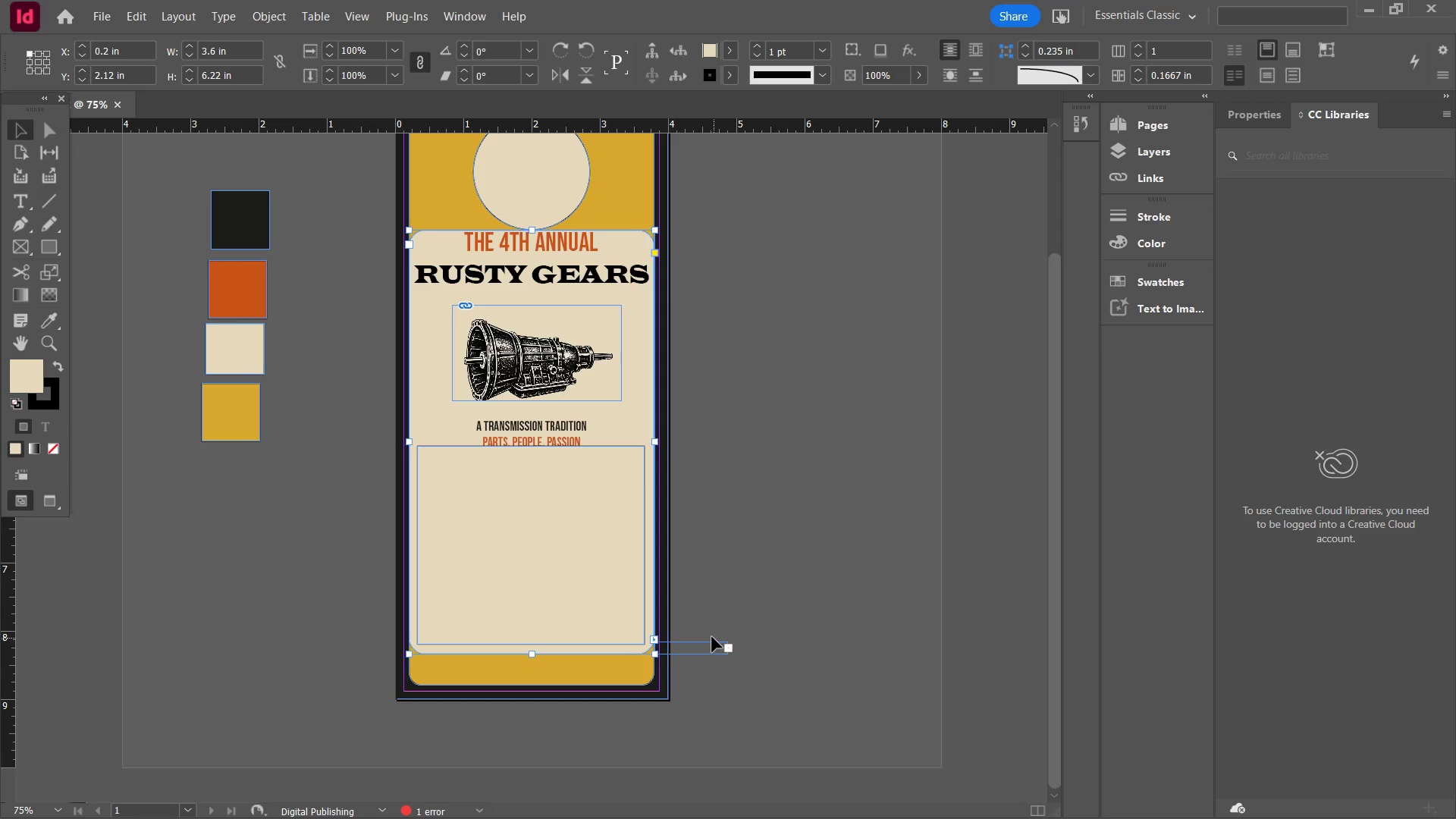 
key(Control+Z)
 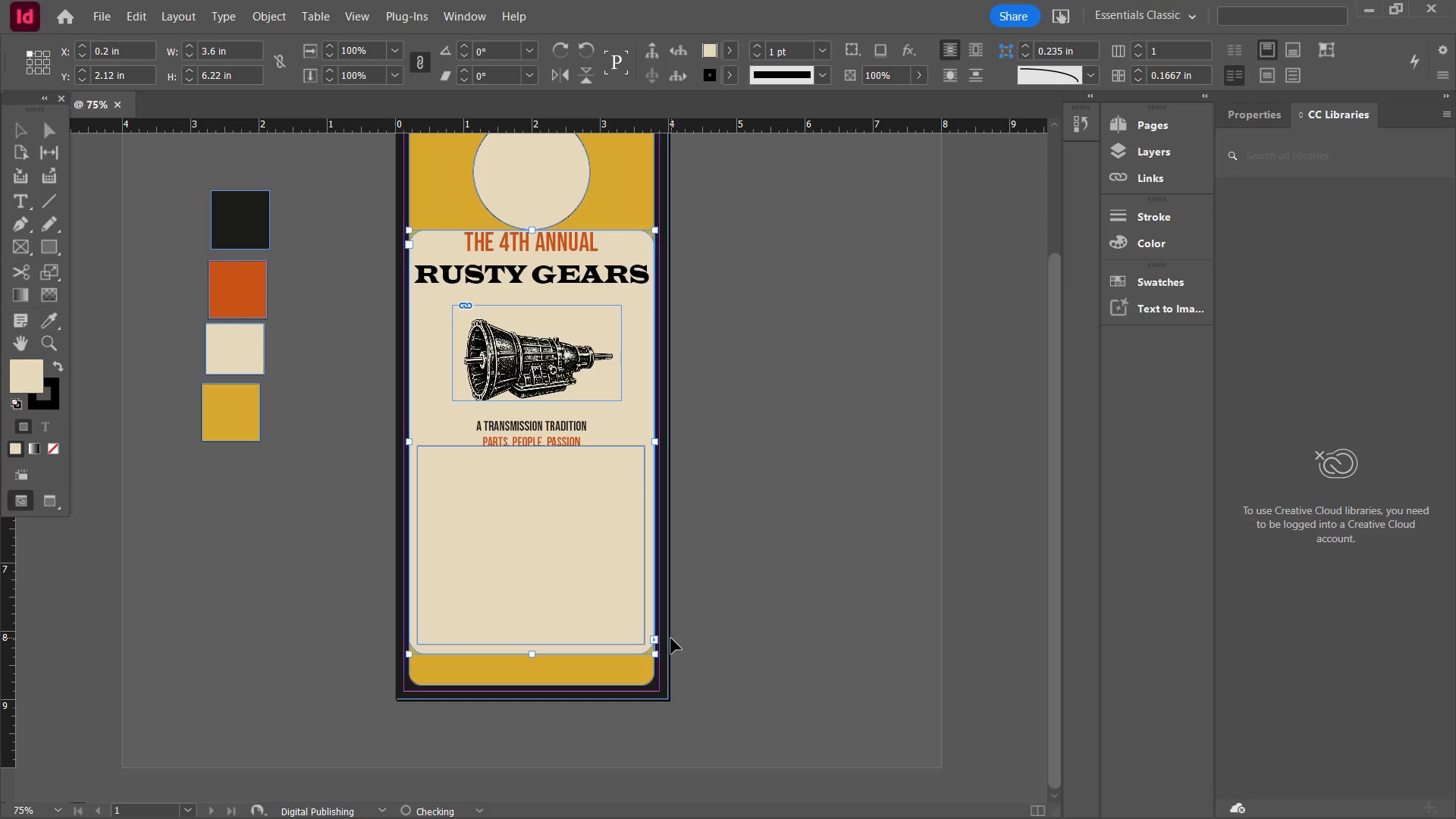 
key(Control+Z)
 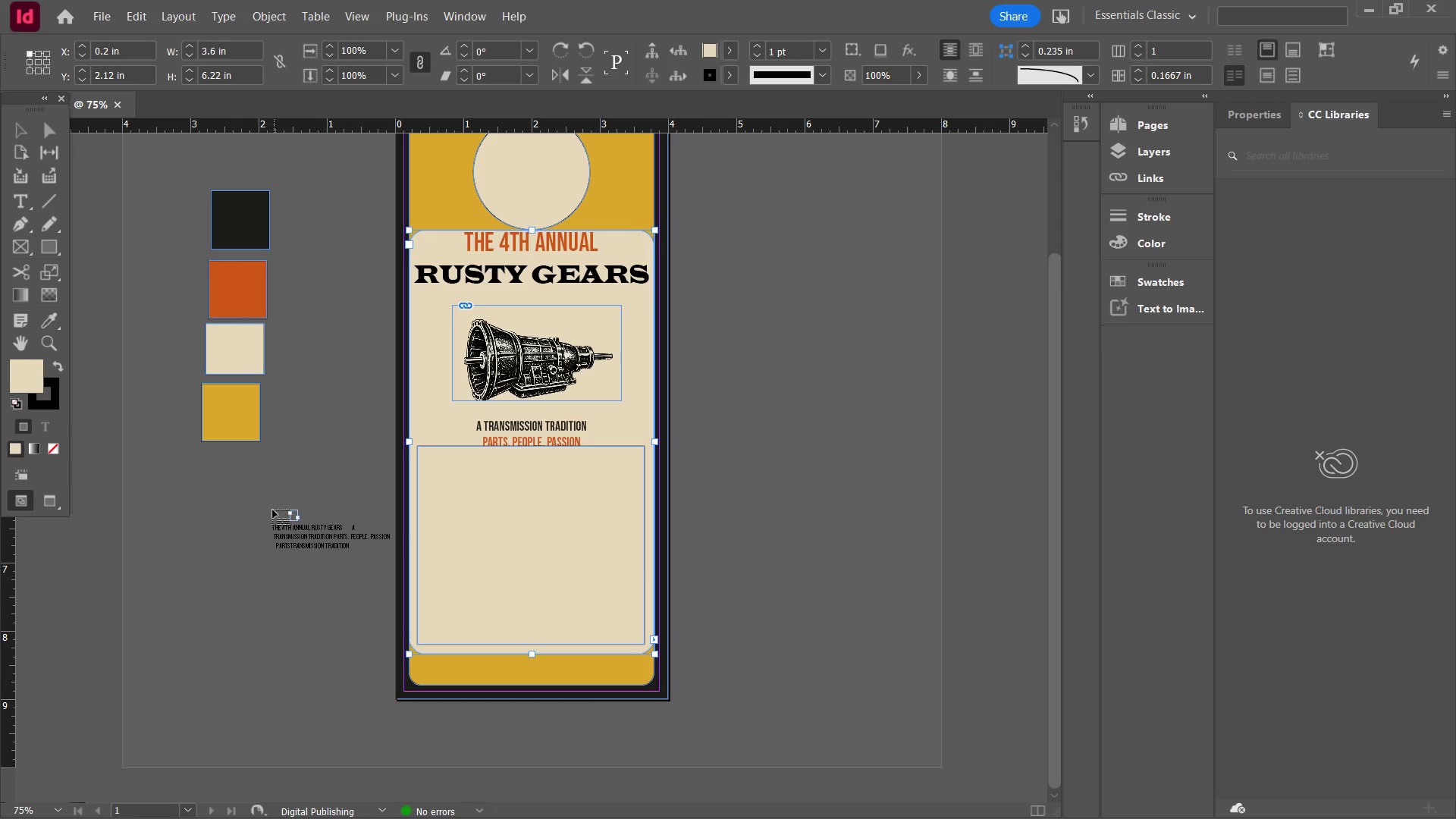 
left_click([237, 478])
 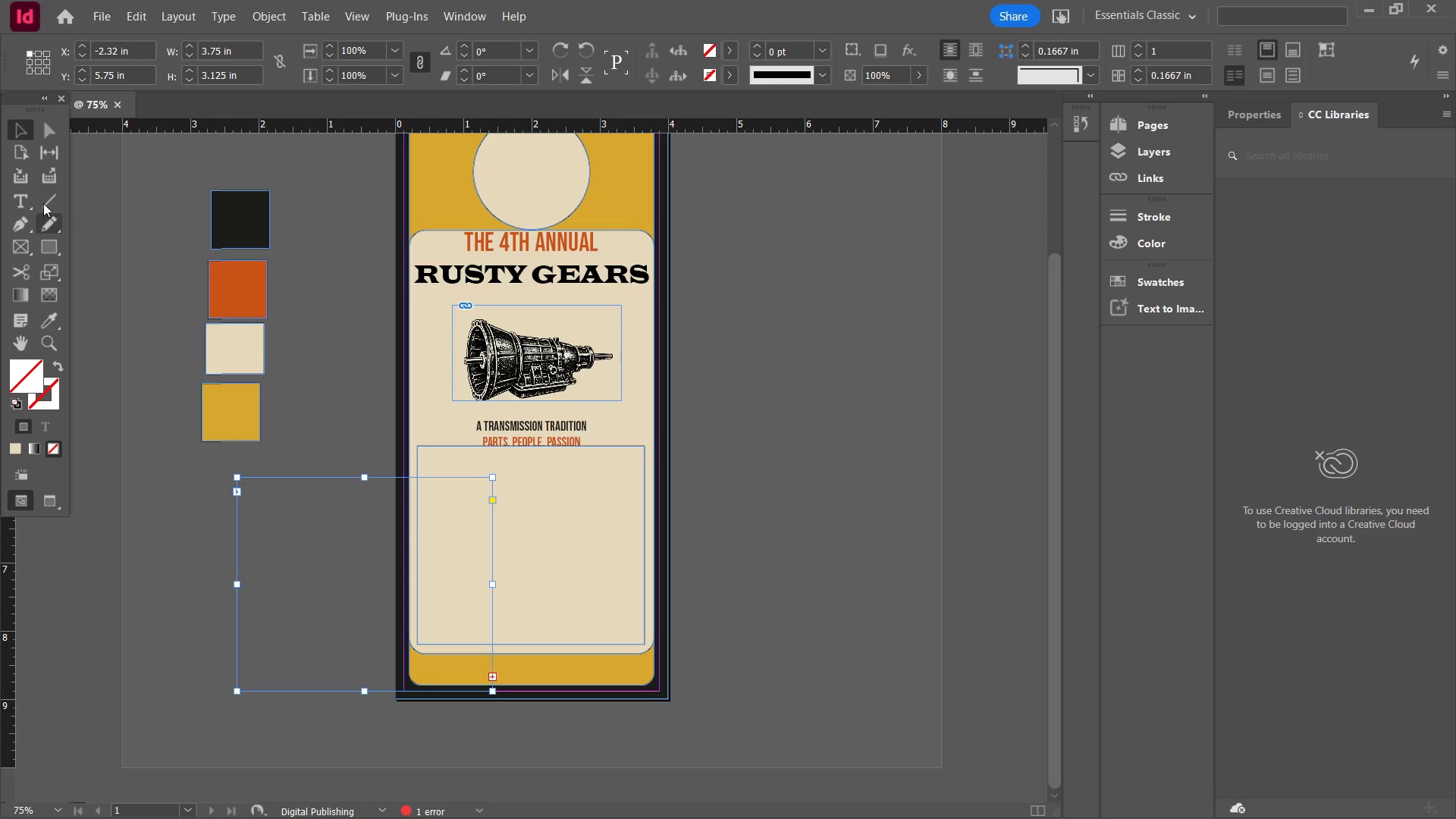 
left_click([13, 202])
 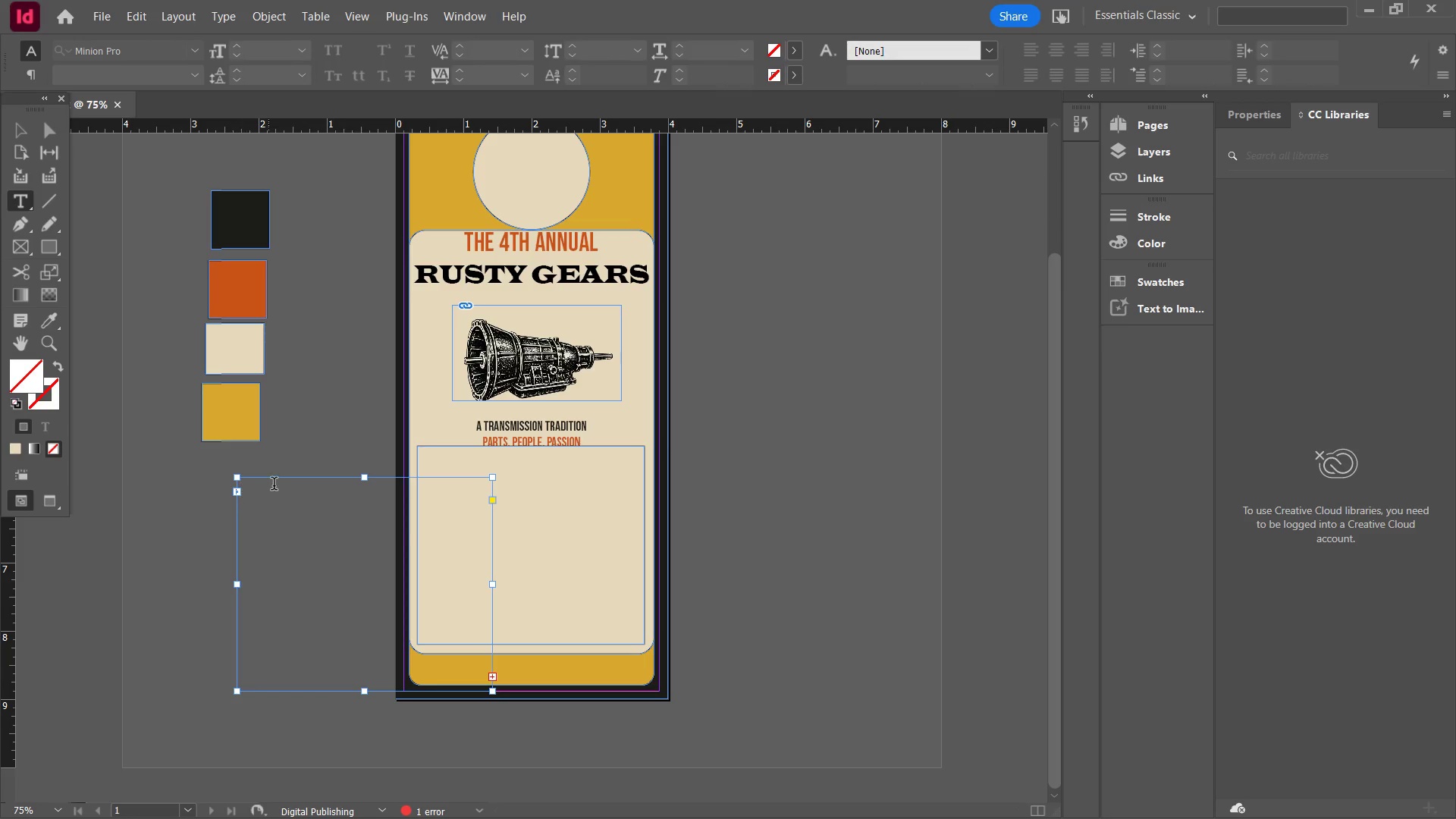 
left_click([265, 486])
 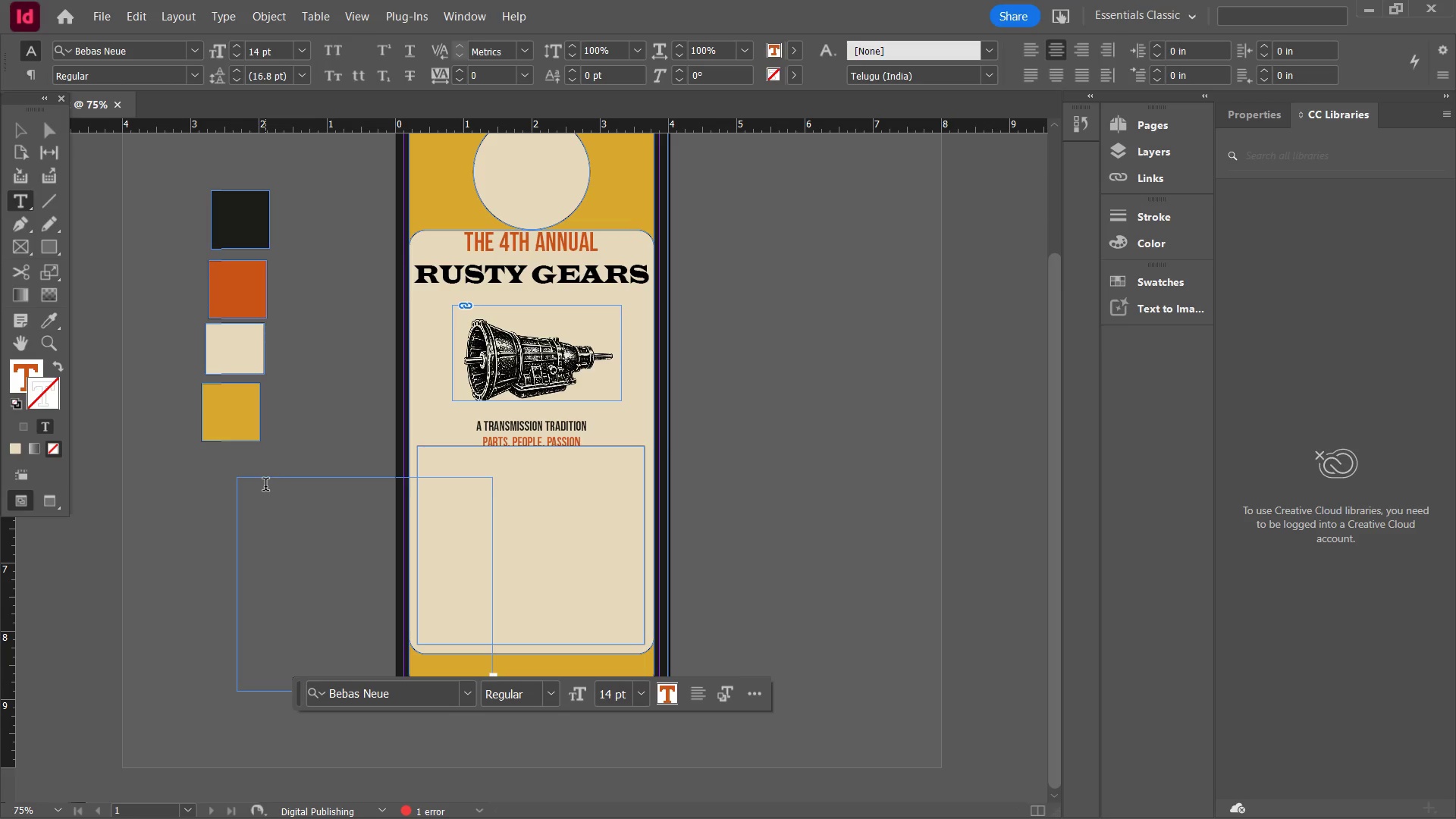 
wait(10.59)
 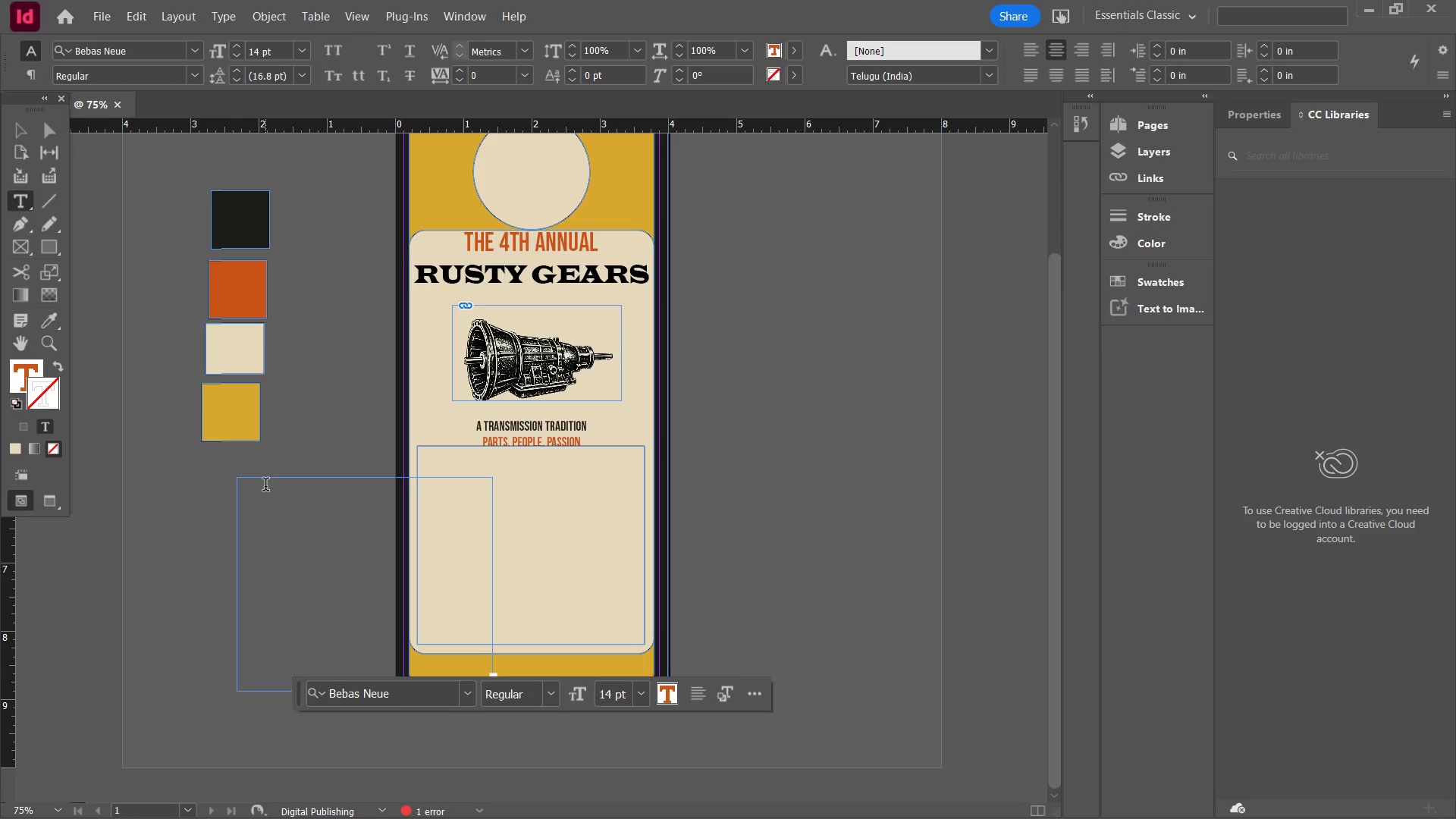 
key(D)
 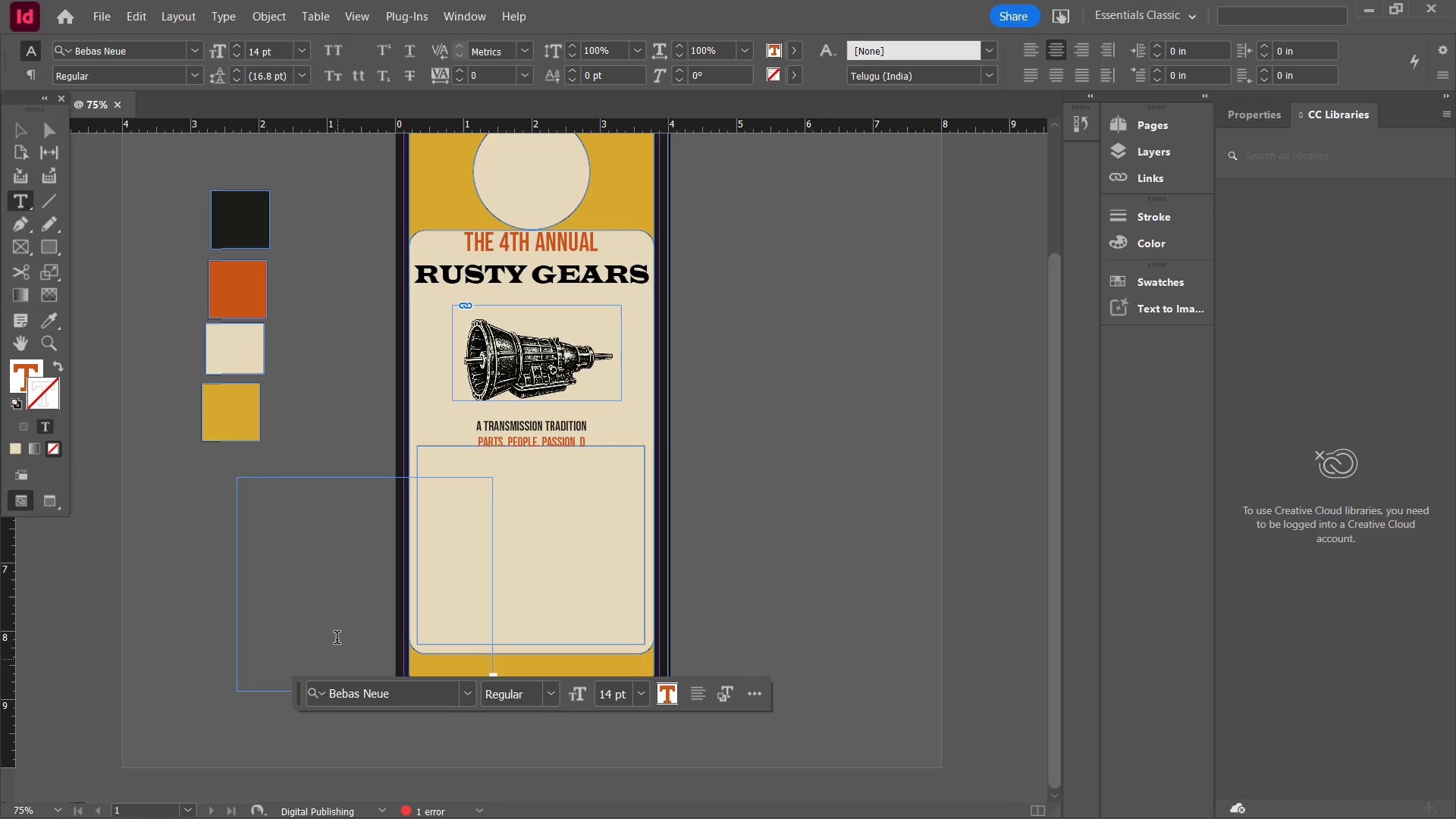 
left_click([270, 493])
 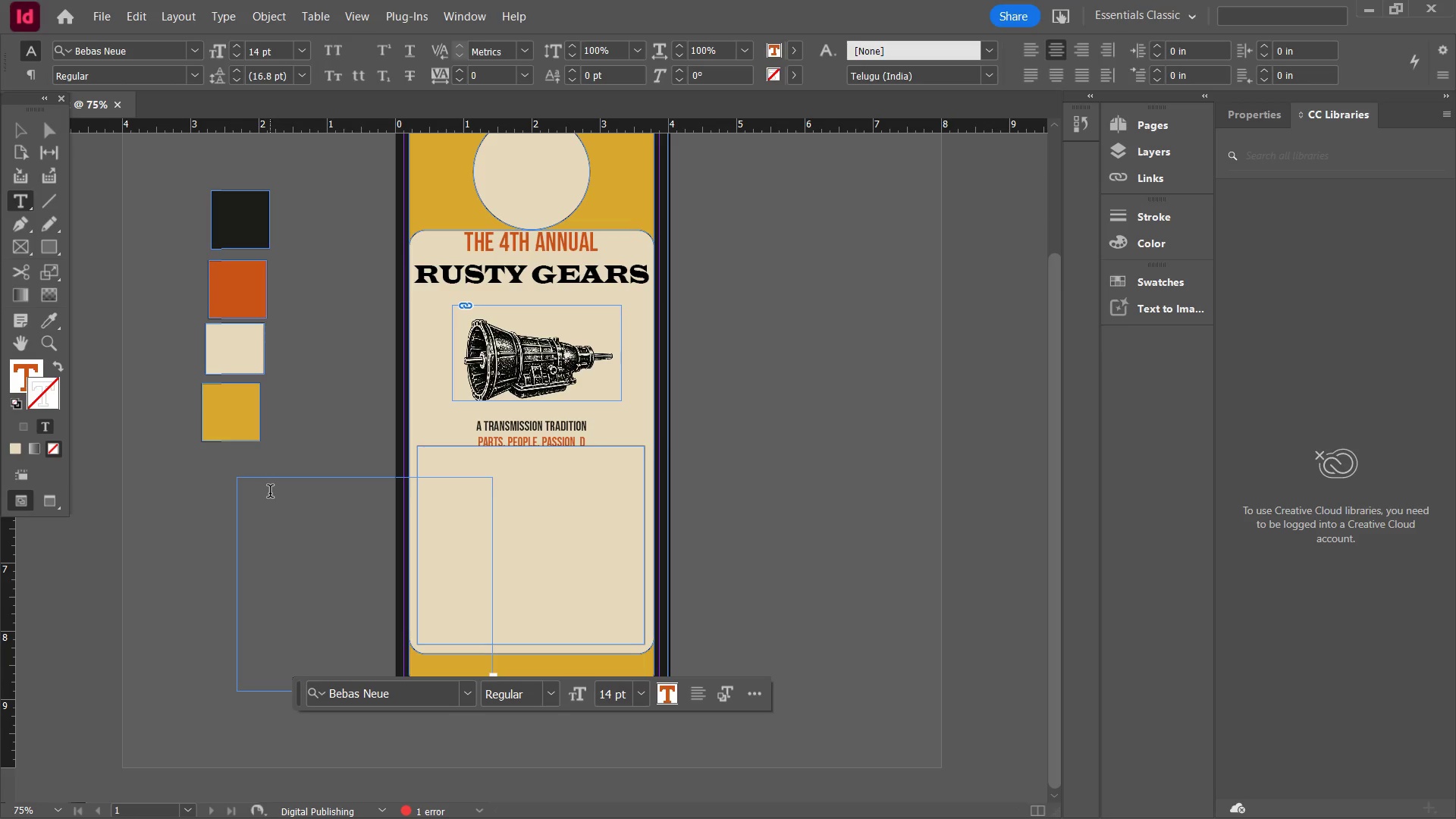 
key(Backspace)
 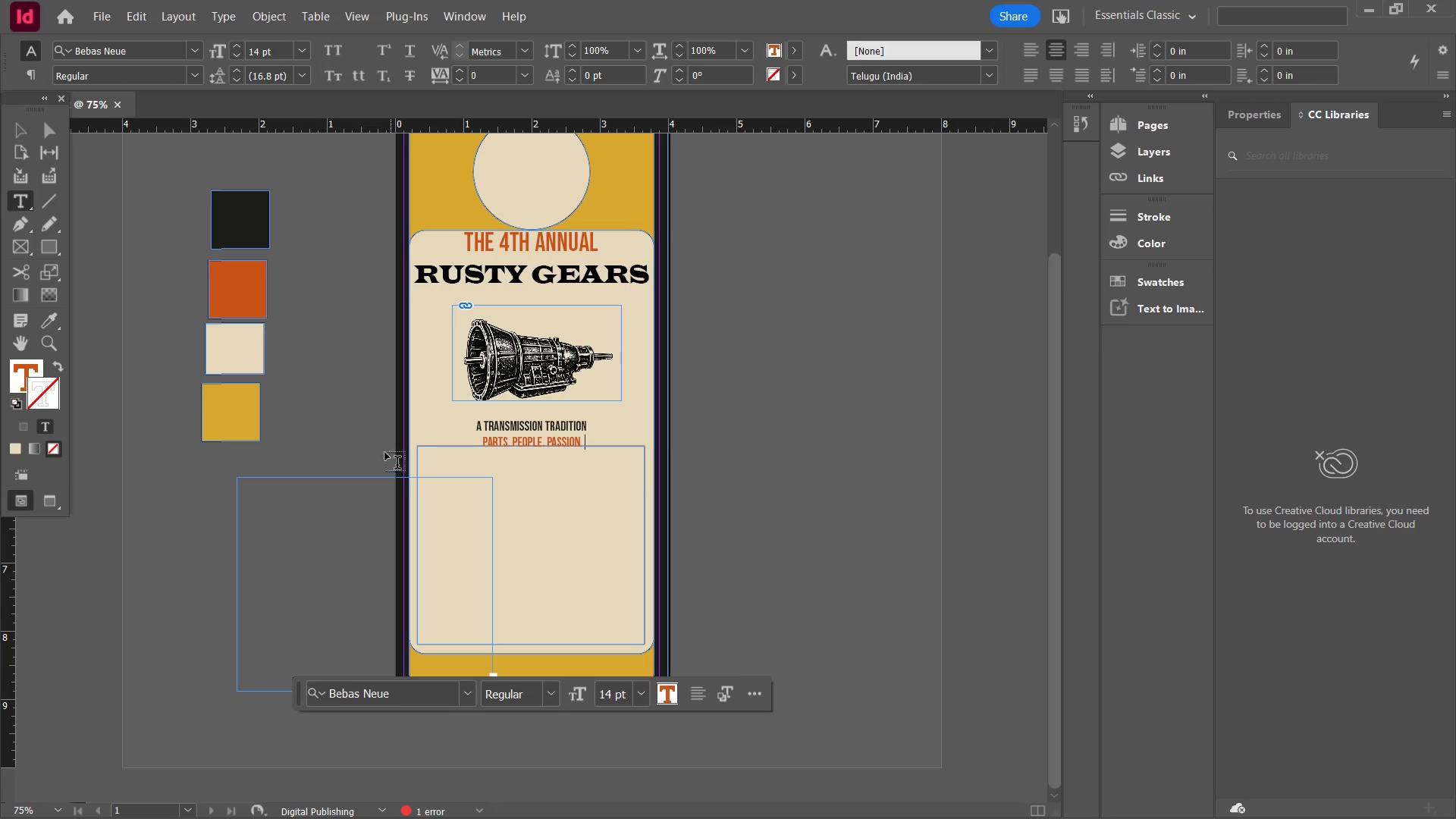 
left_click([20, 118])
 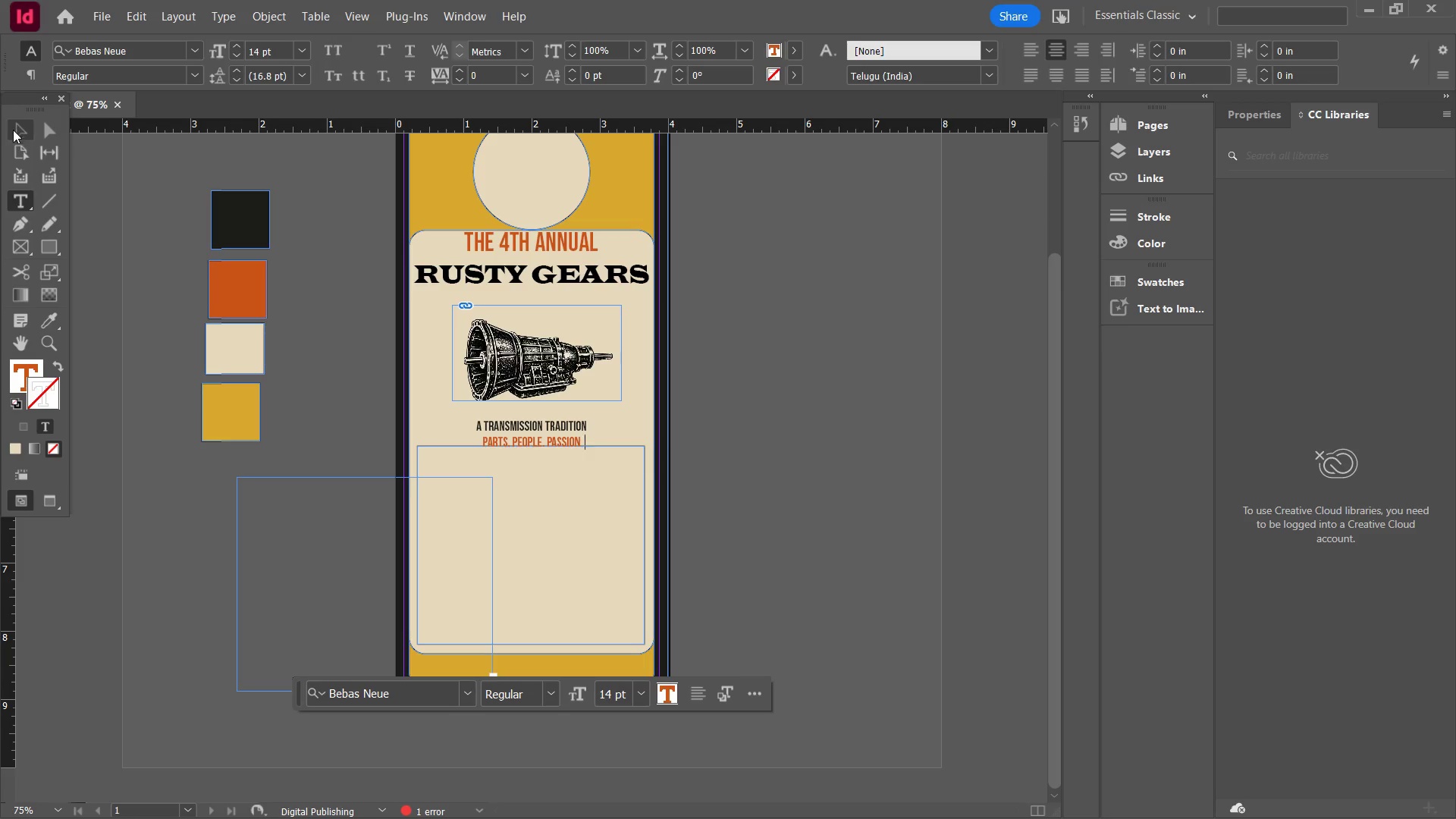 
left_click([15, 135])
 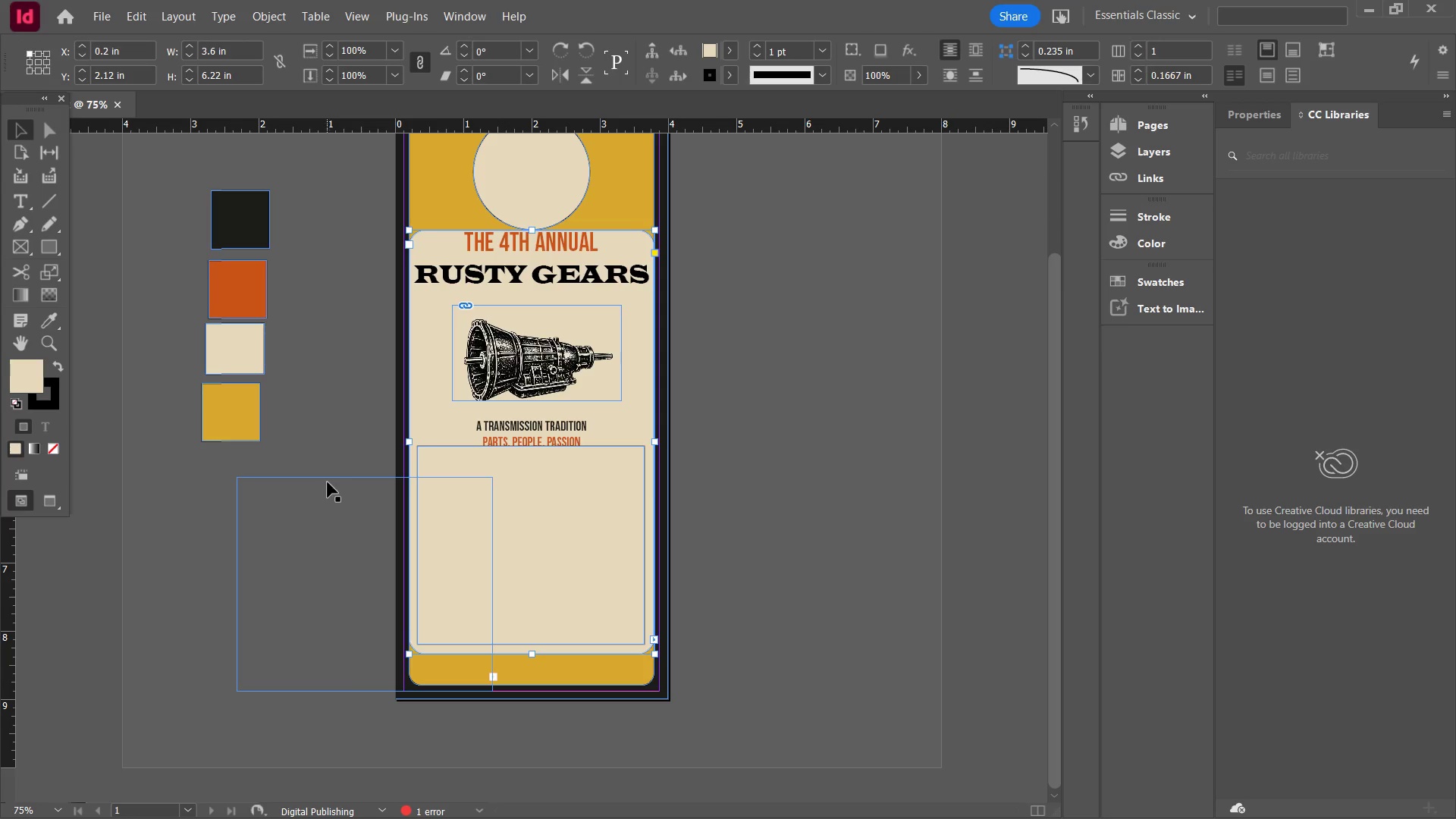 
left_click([332, 476])
 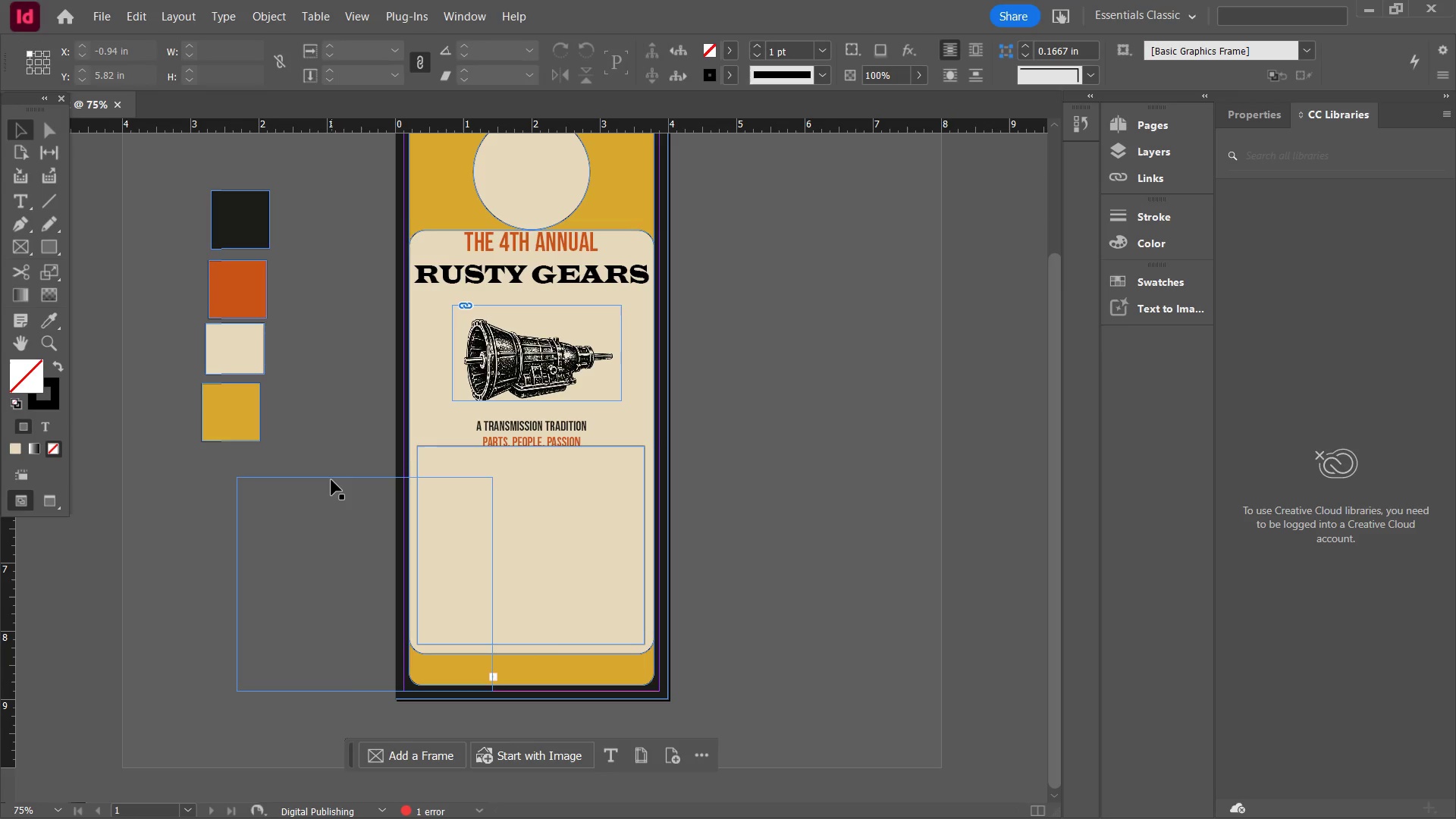 
double_click([331, 480])
 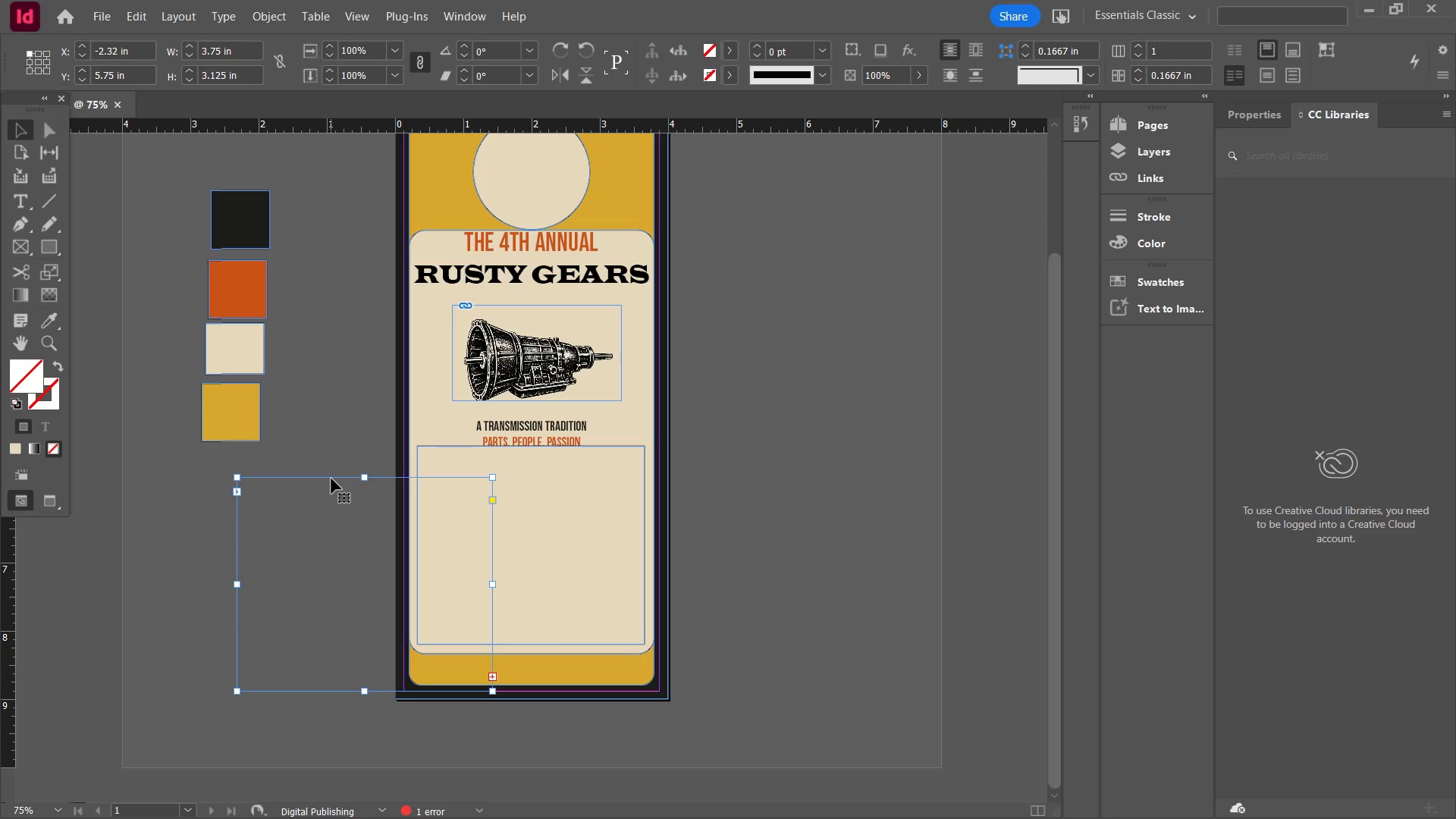 
key(Backspace)
 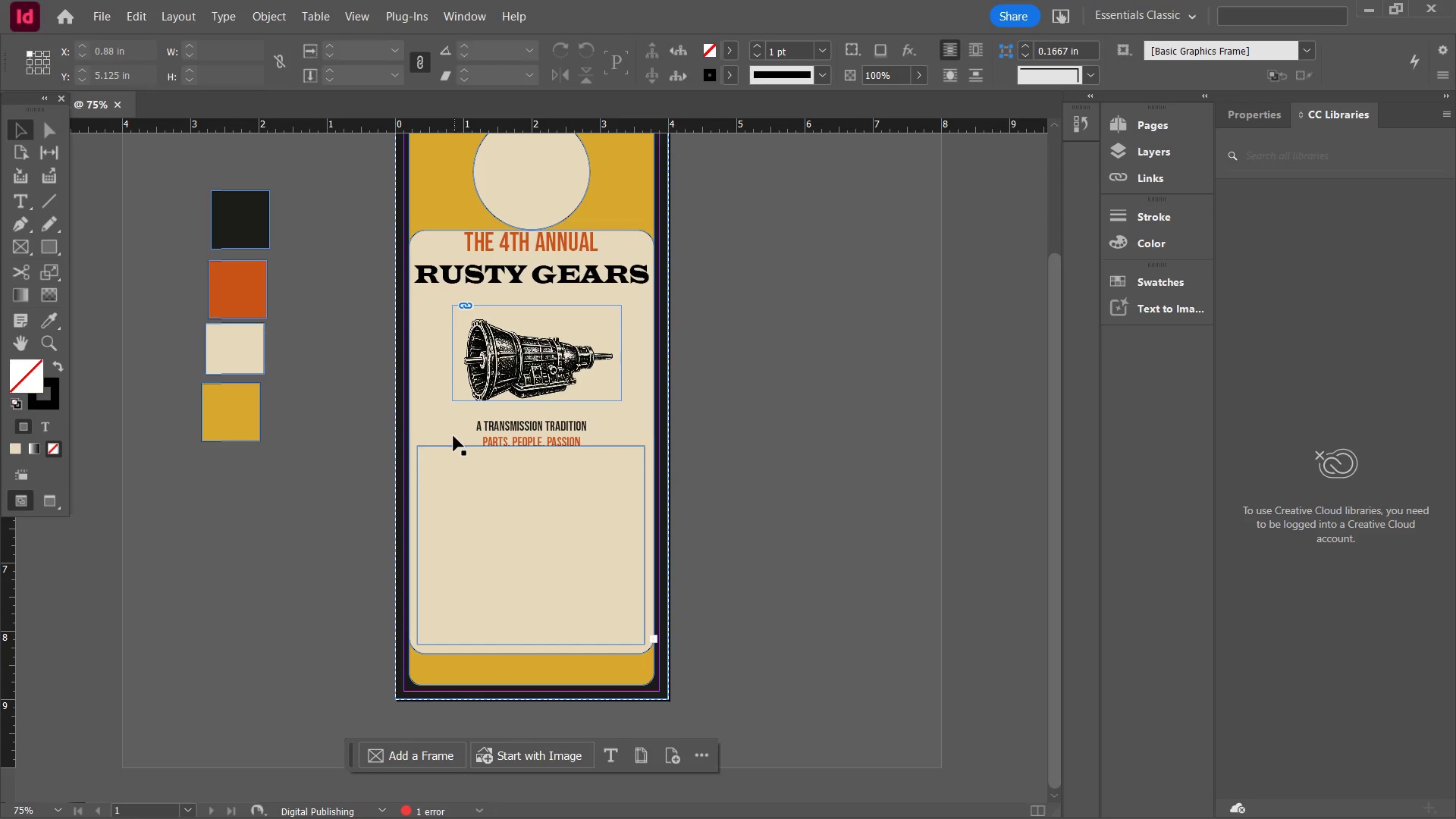 
left_click([449, 444])
 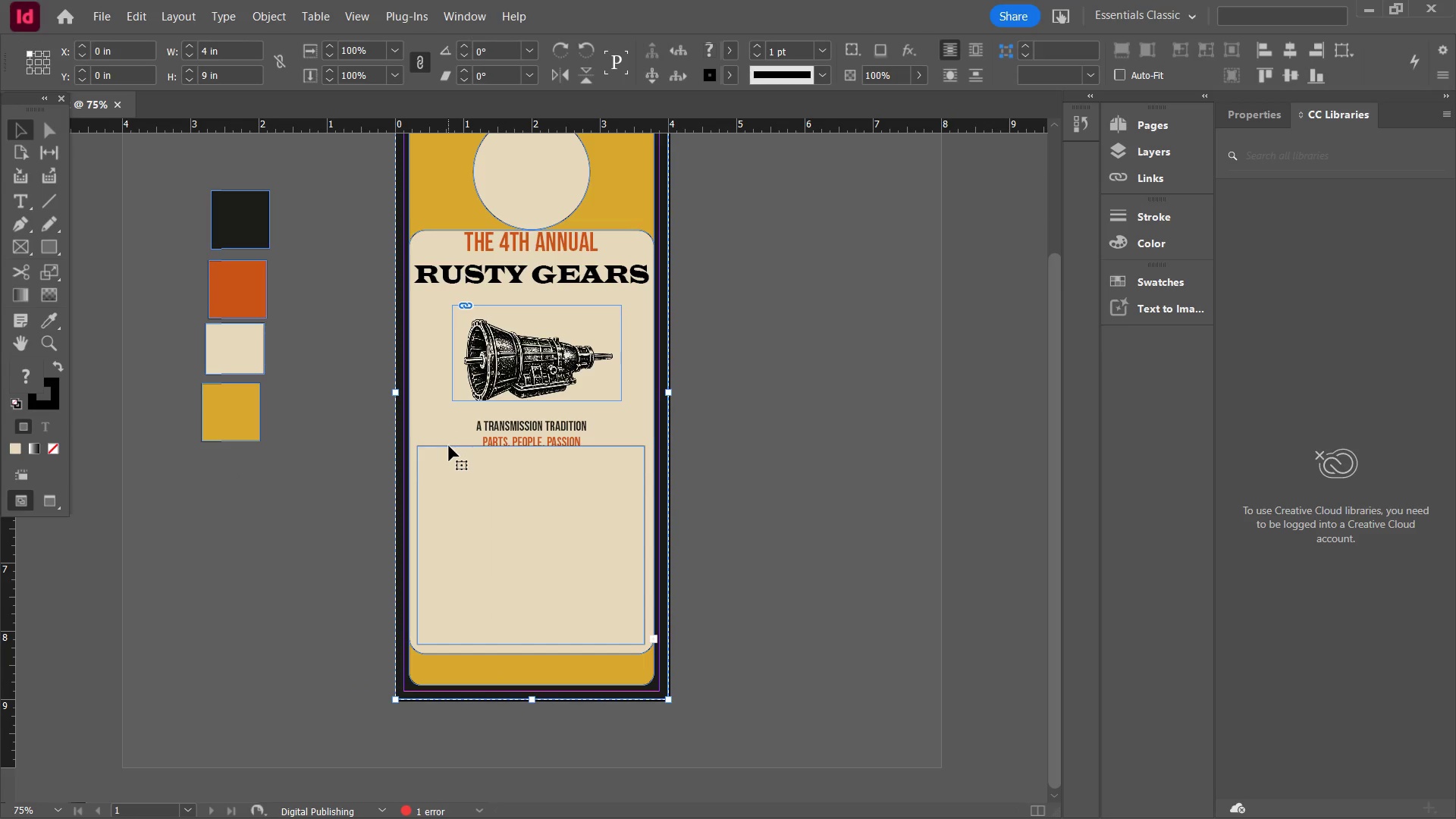 
double_click([449, 446])
 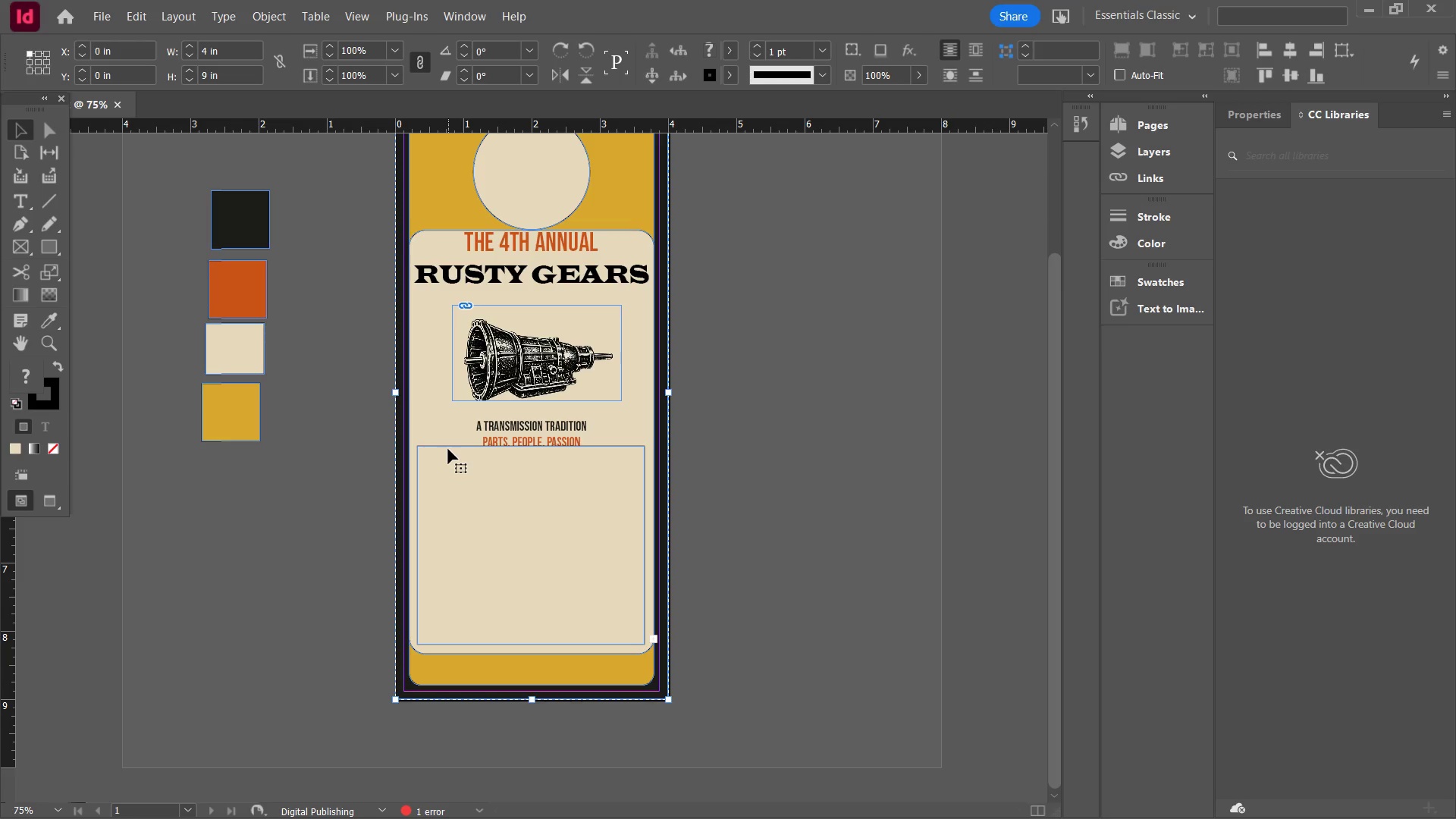 
triple_click([448, 449])
 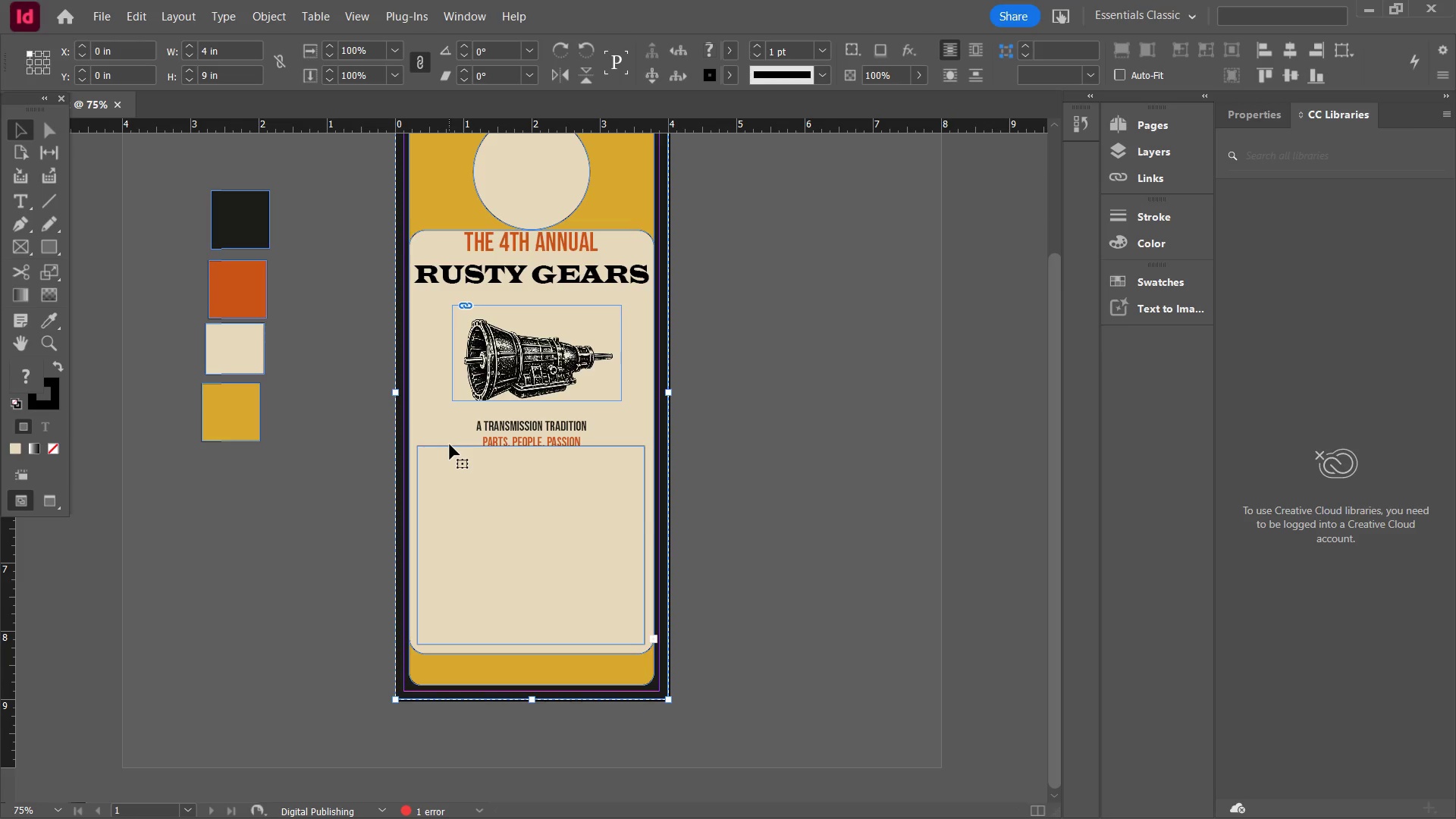 
triple_click([450, 444])
 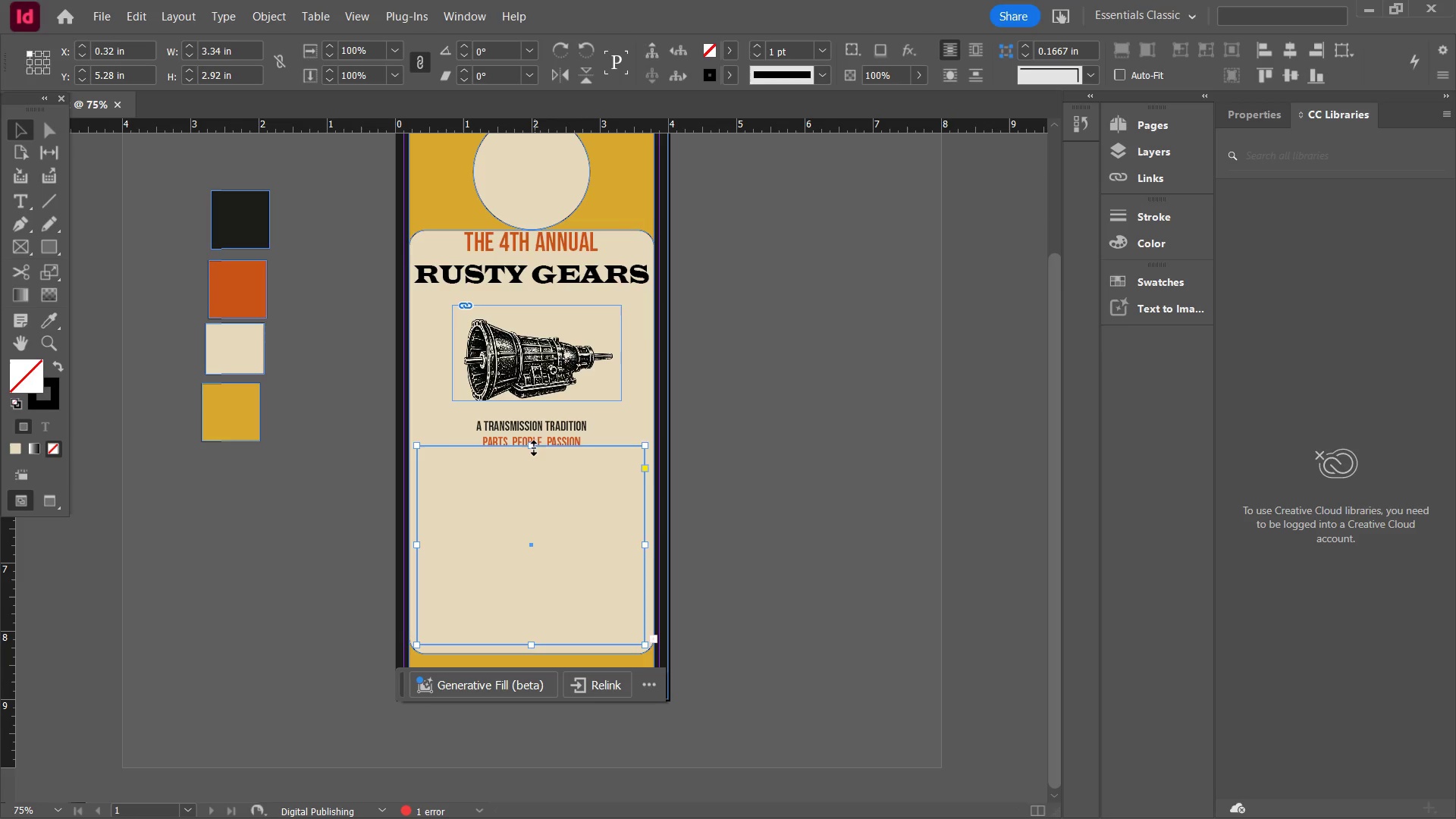 
left_click_drag(start_coordinate=[532, 445], to_coordinate=[532, 455])
 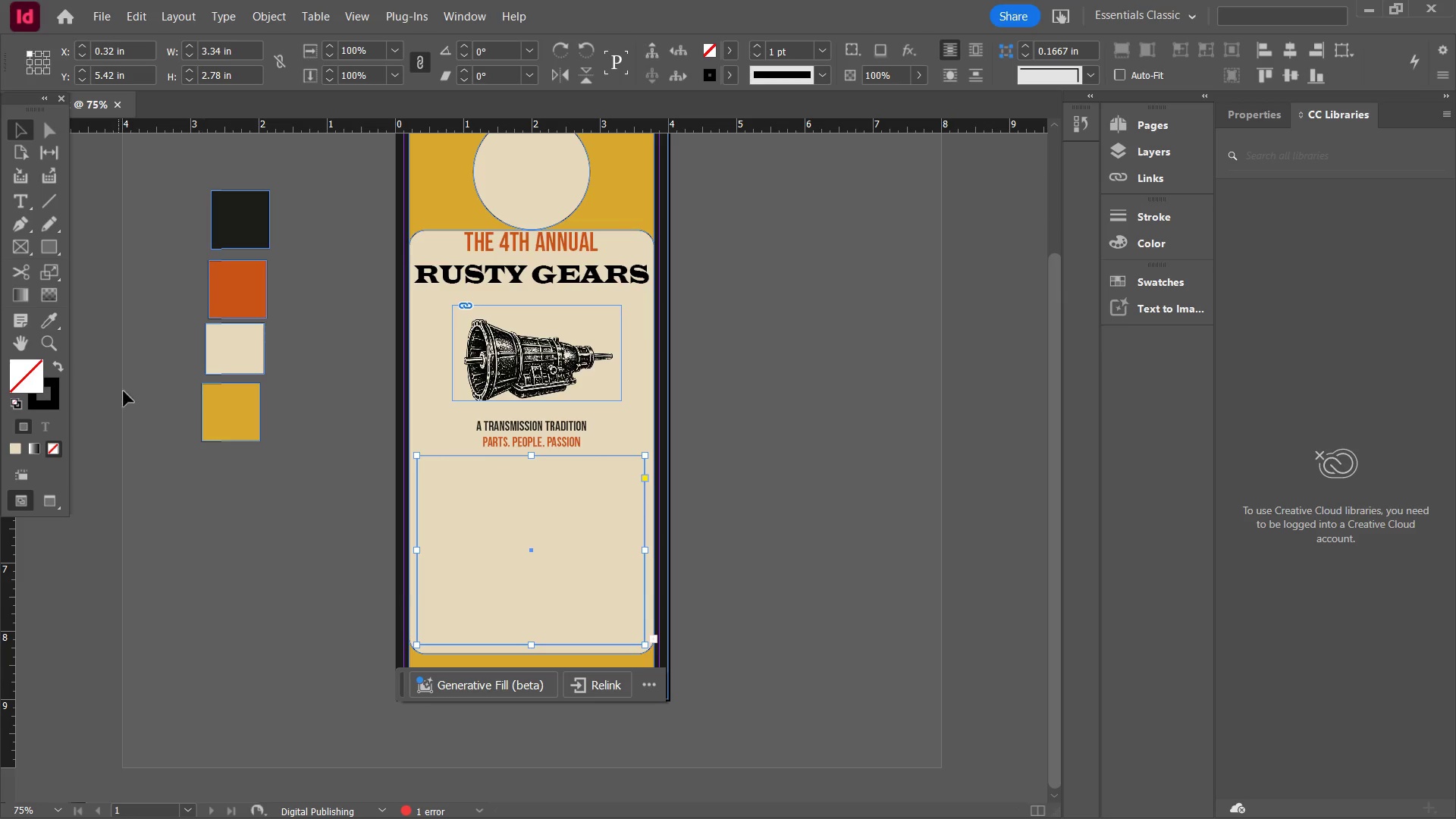 
left_click([50, 406])
 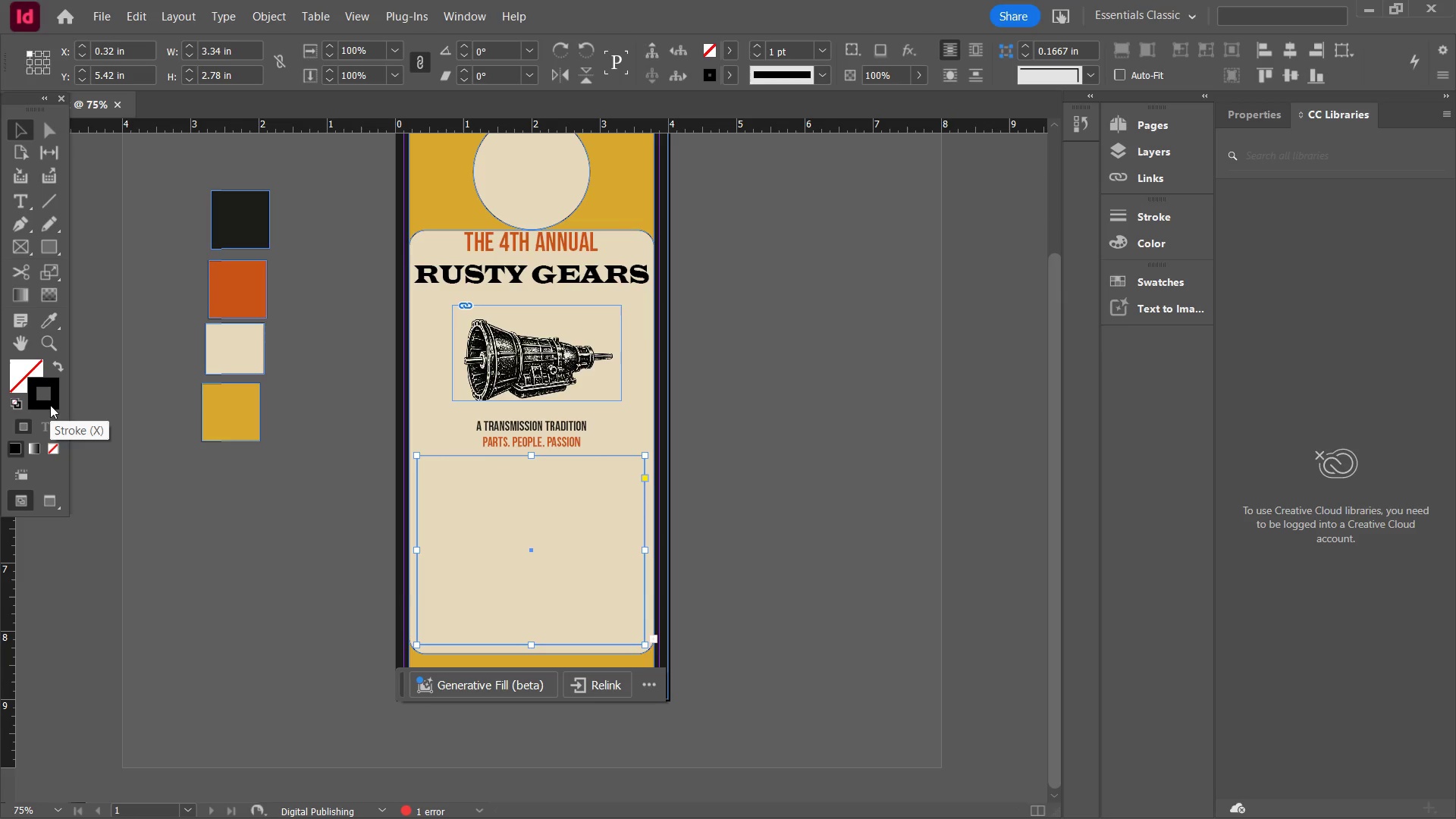 
wait(9.0)
 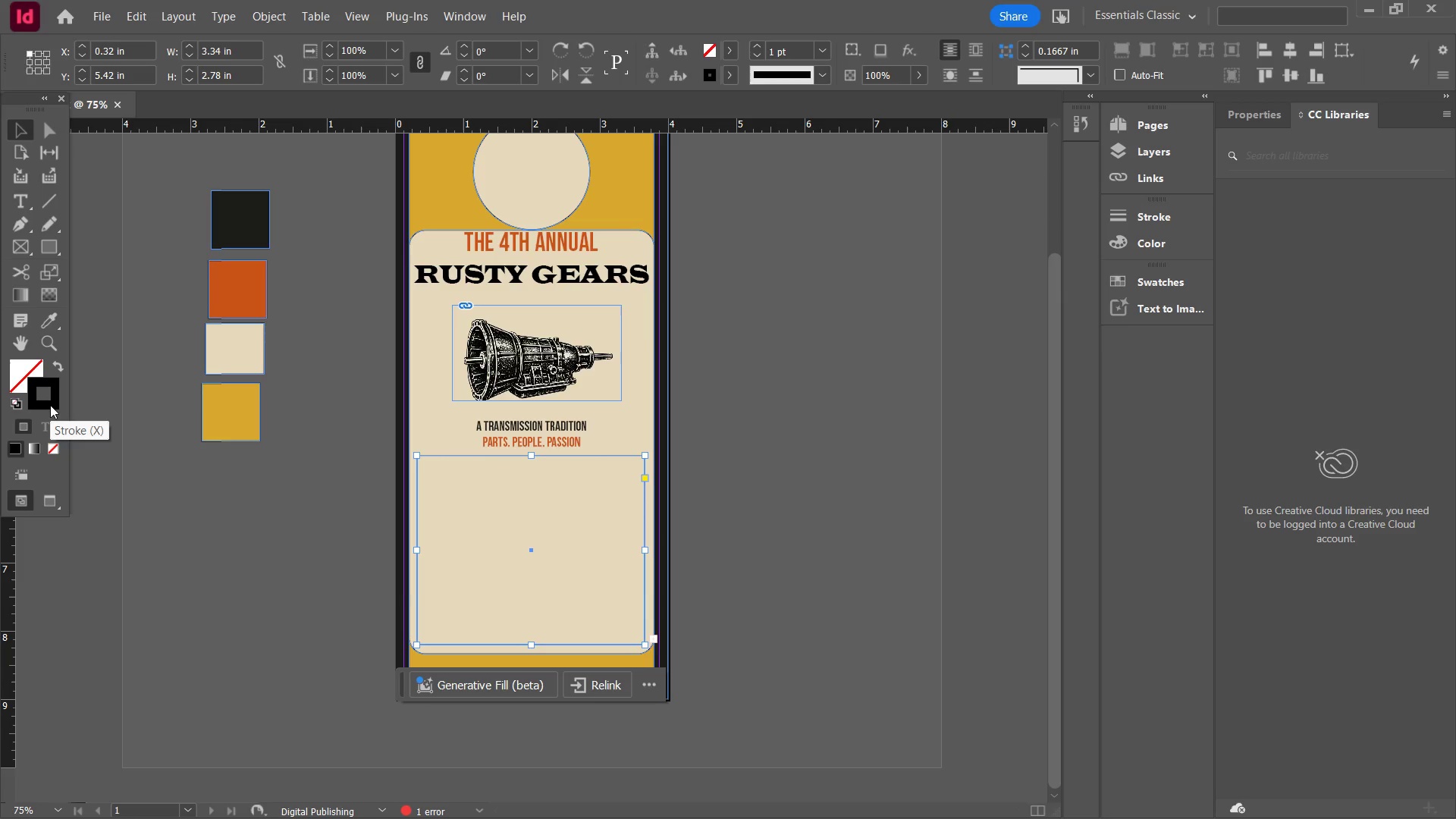 
left_click([955, 46])
 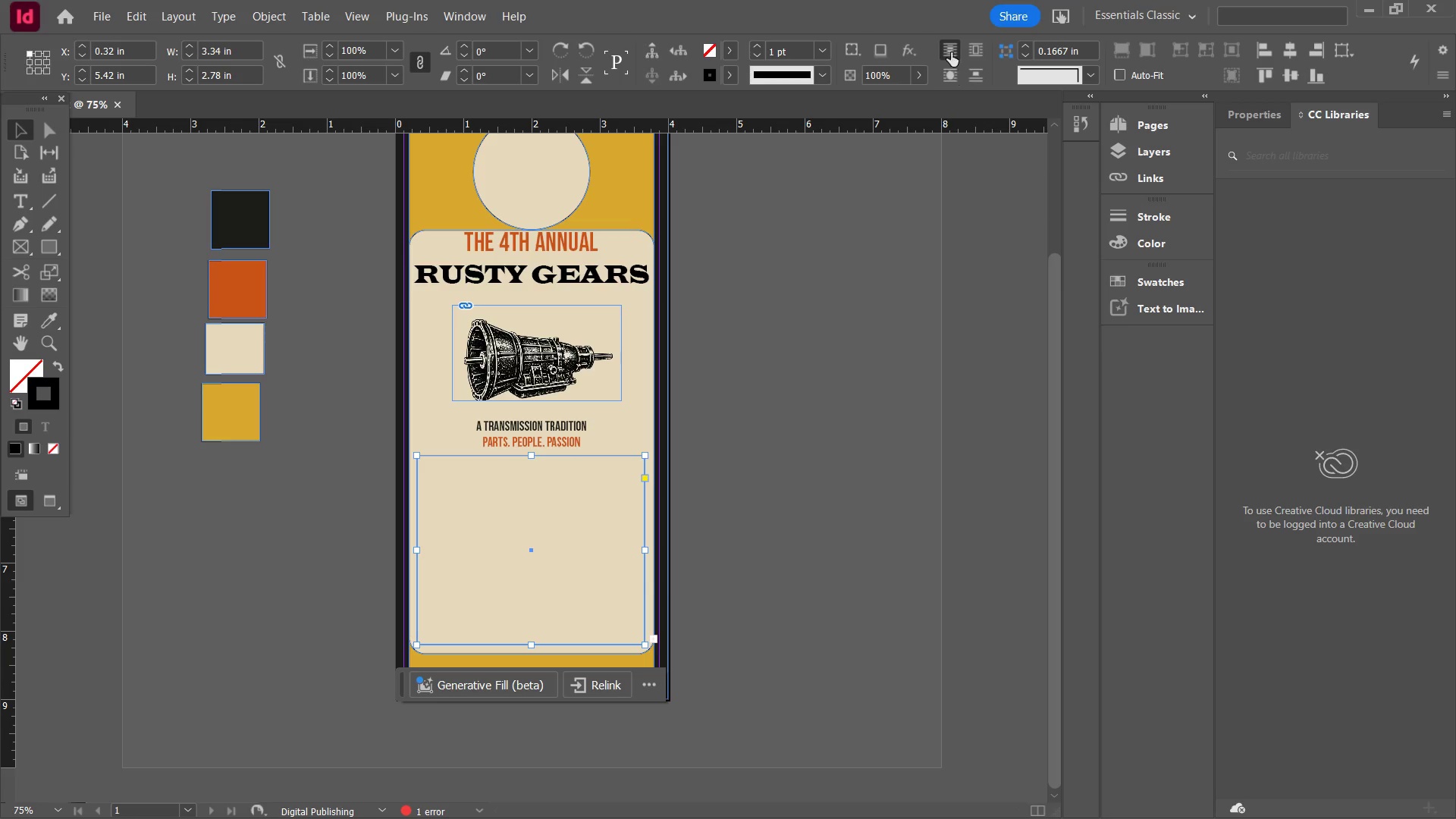 
left_click([979, 43])
 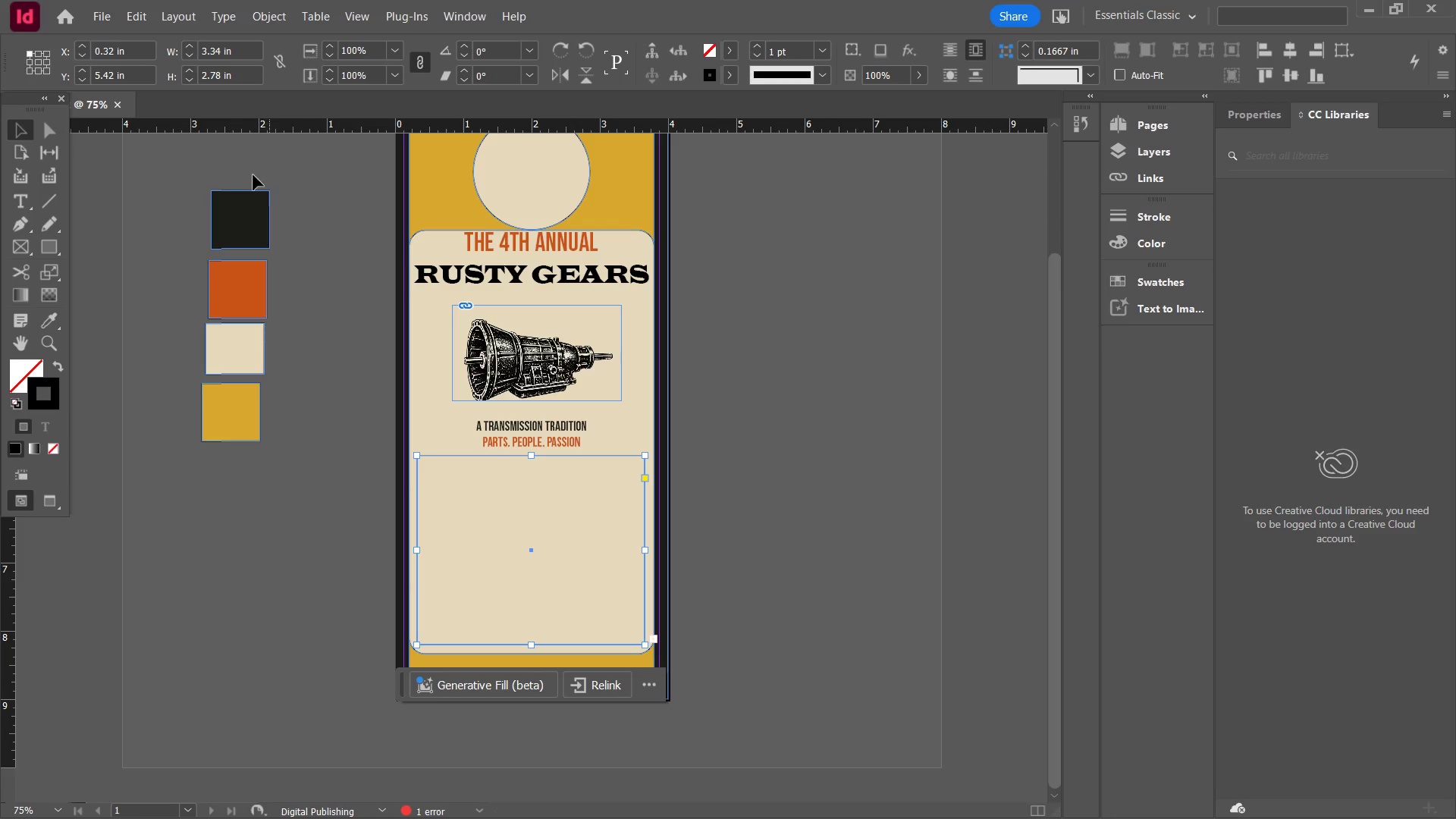 
left_click_drag(start_coordinate=[300, 170], to_coordinate=[296, 170])
 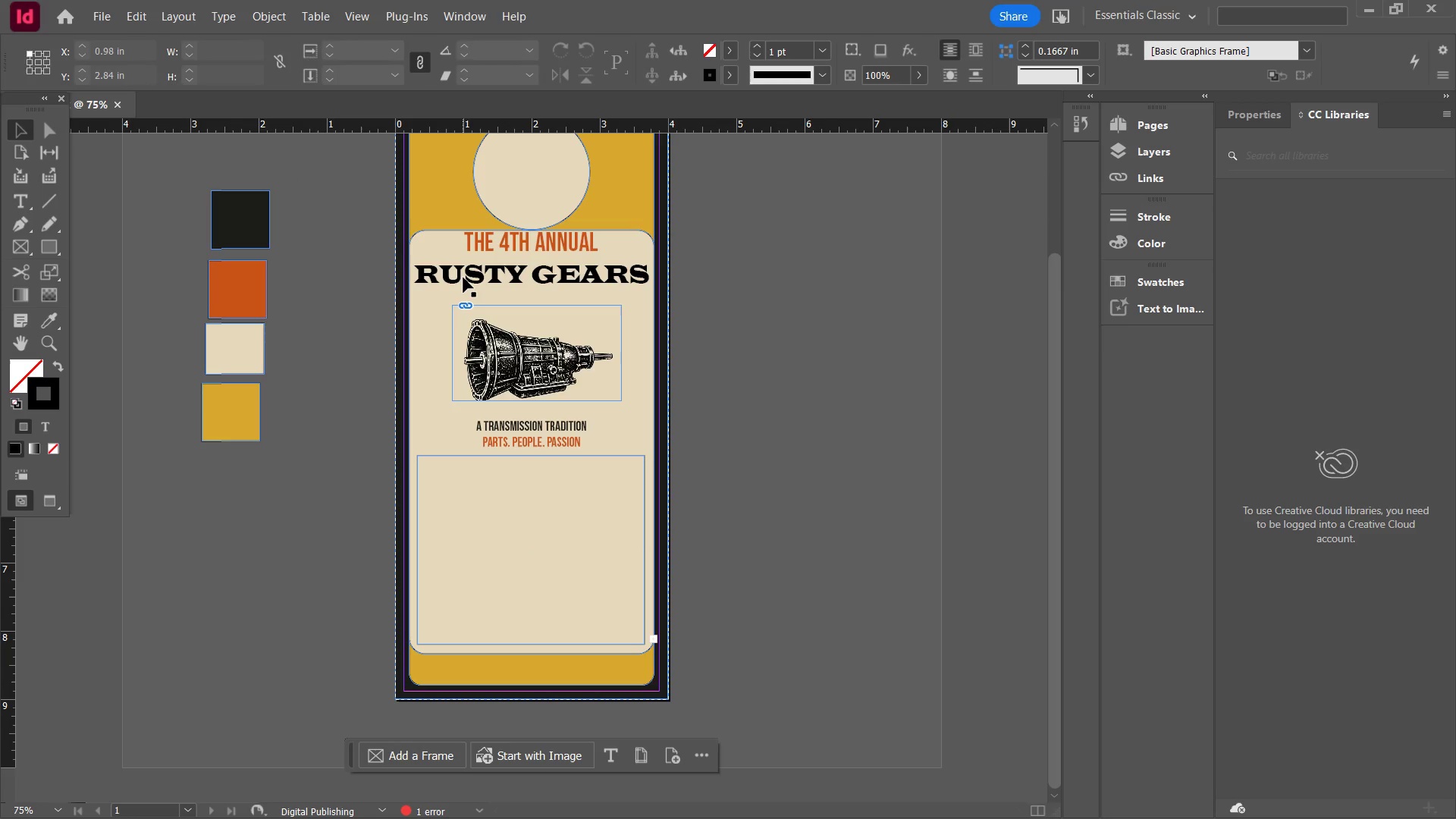 
left_click([463, 278])
 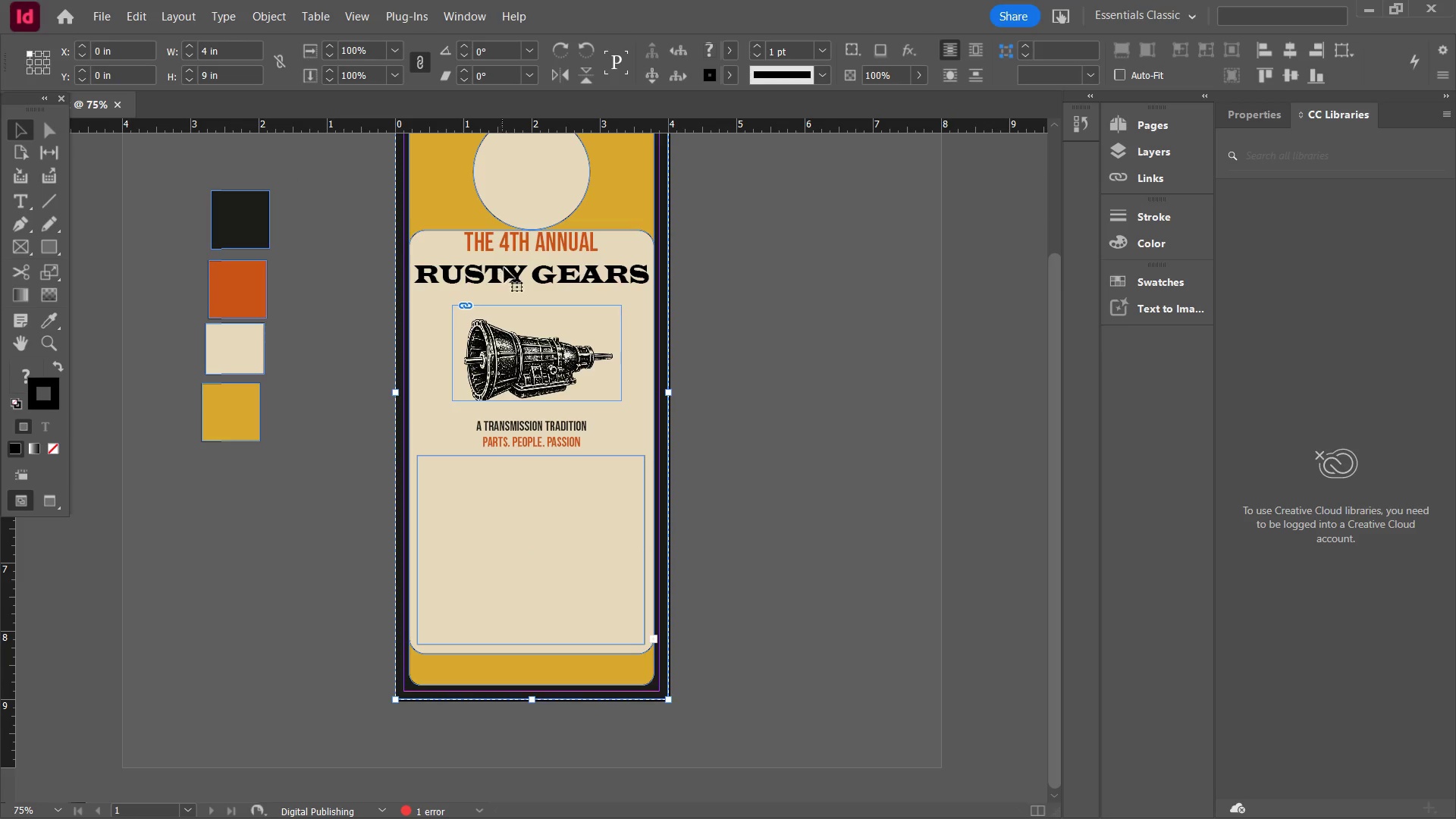 
left_click([507, 271])
 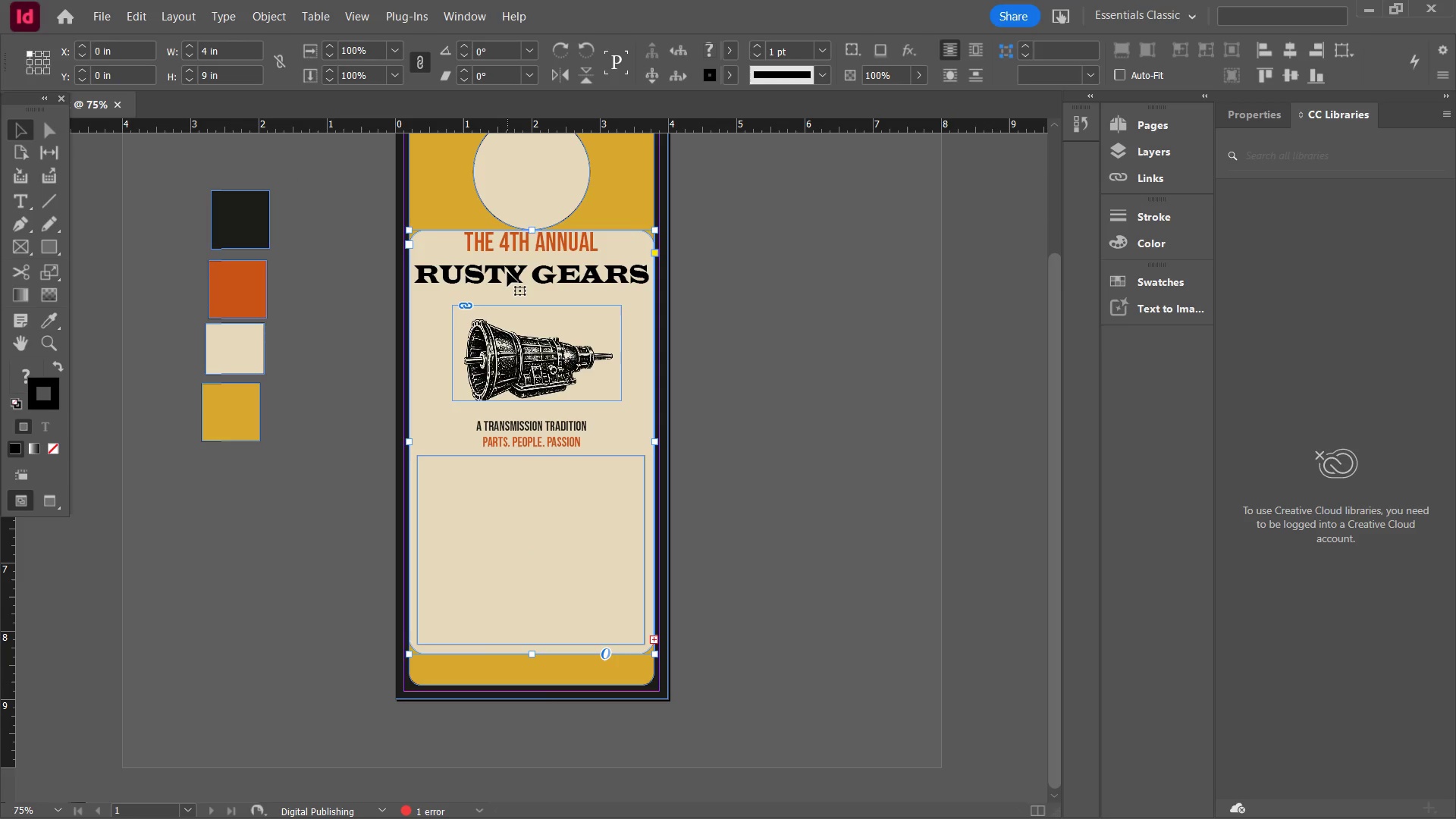 
double_click([507, 271])
 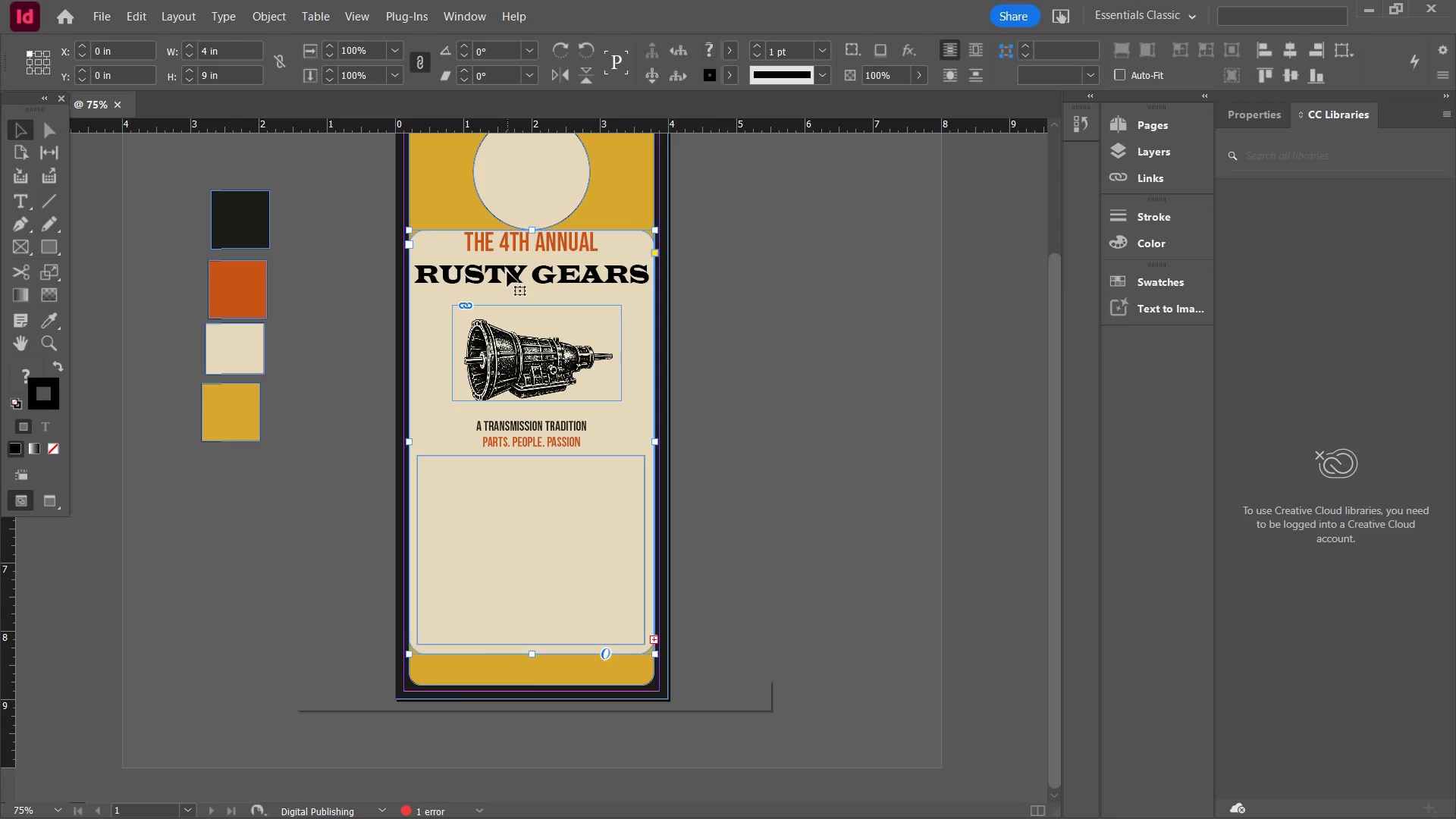 
triple_click([507, 271])
 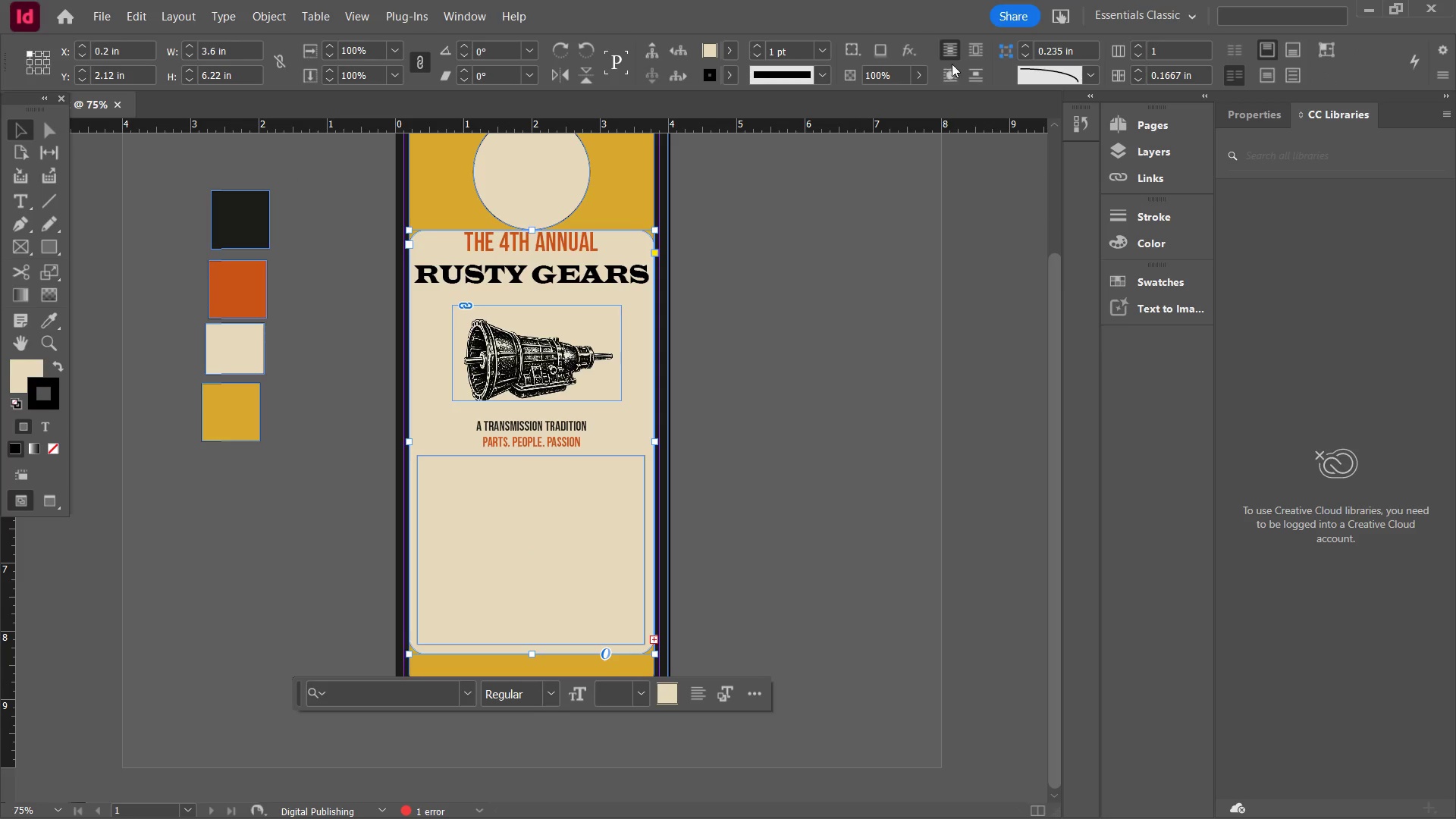 
left_click([977, 39])
 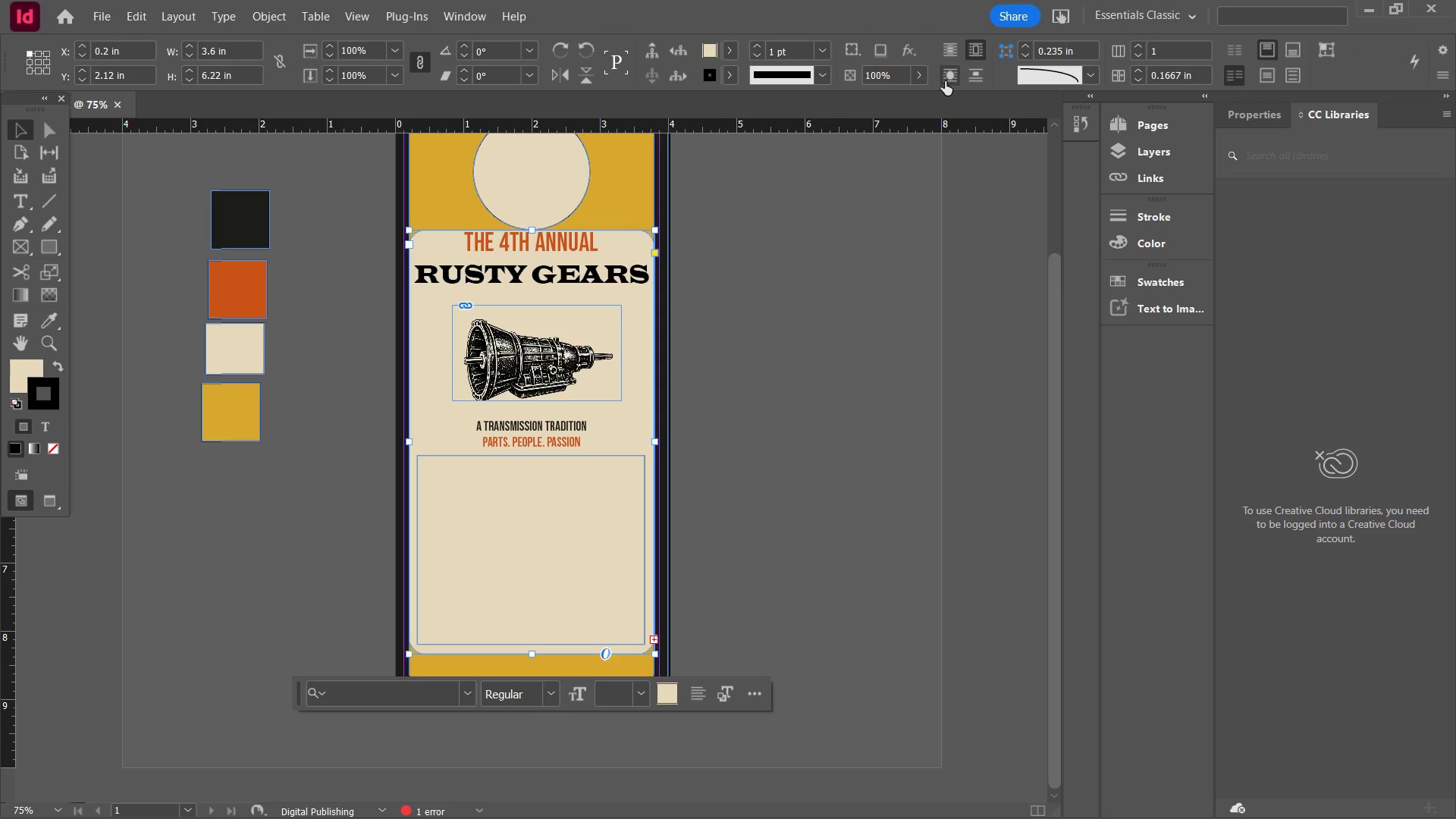 
wait(5.17)
 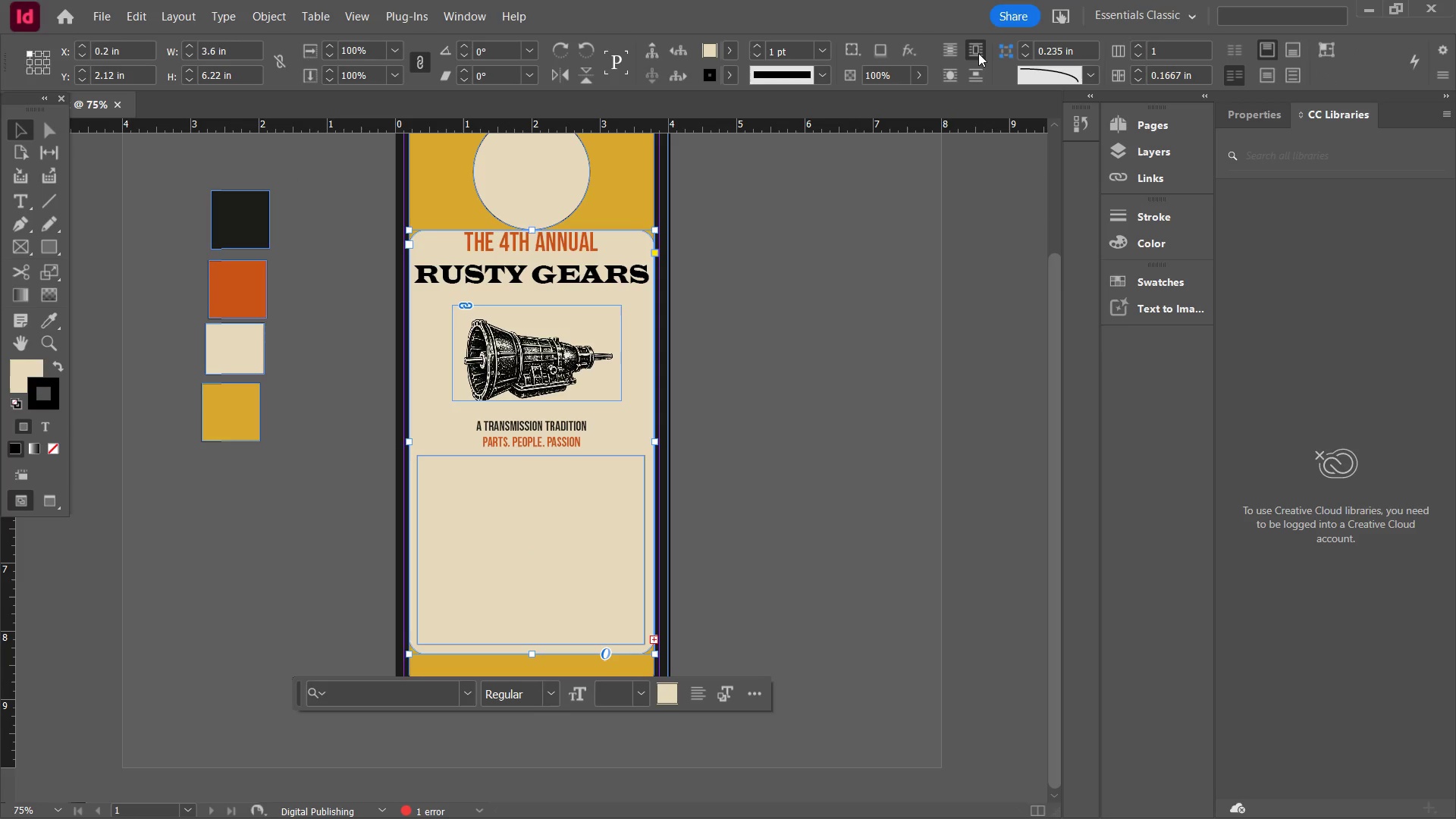 
left_click([945, 81])
 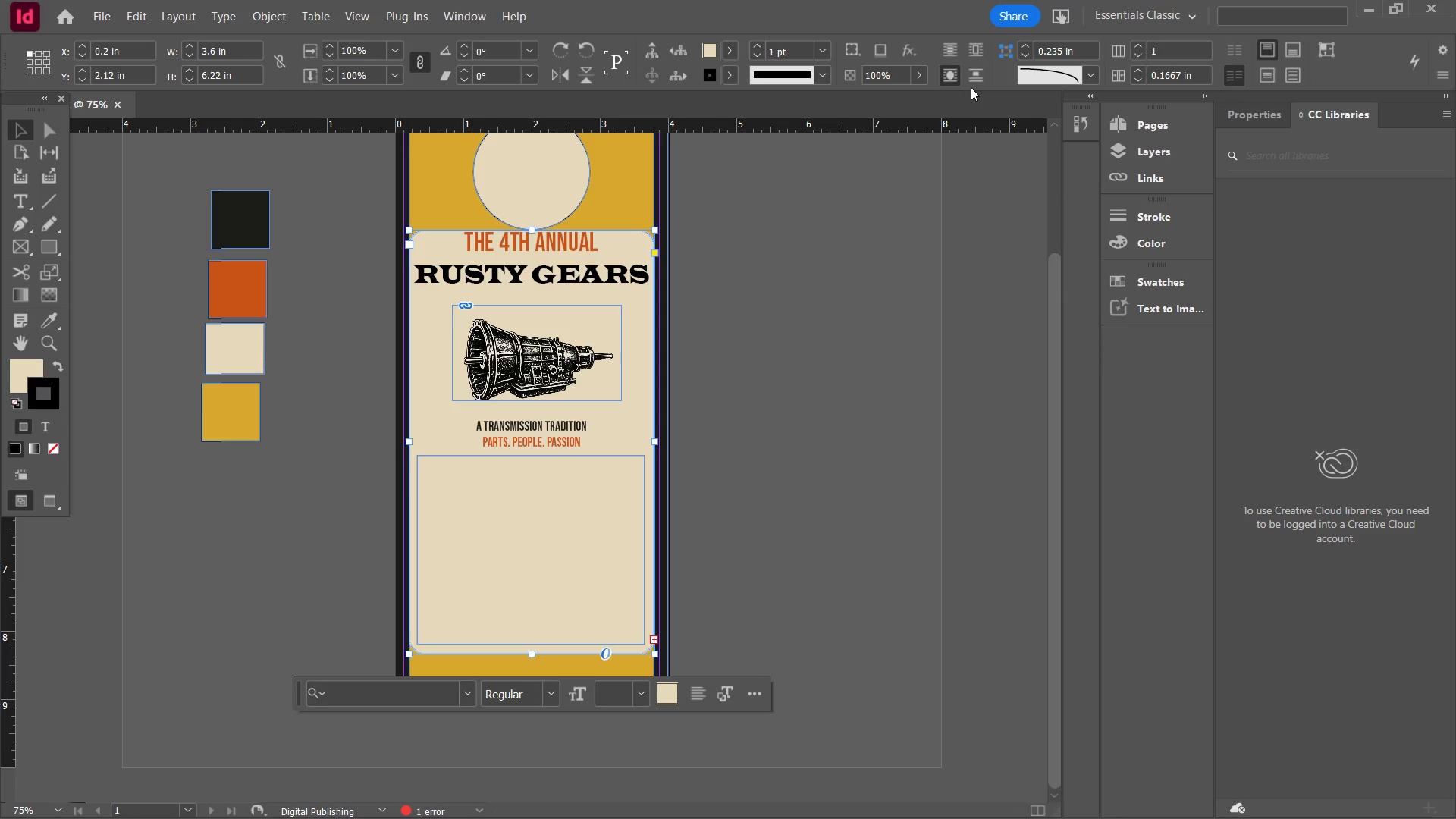 
left_click([977, 81])
 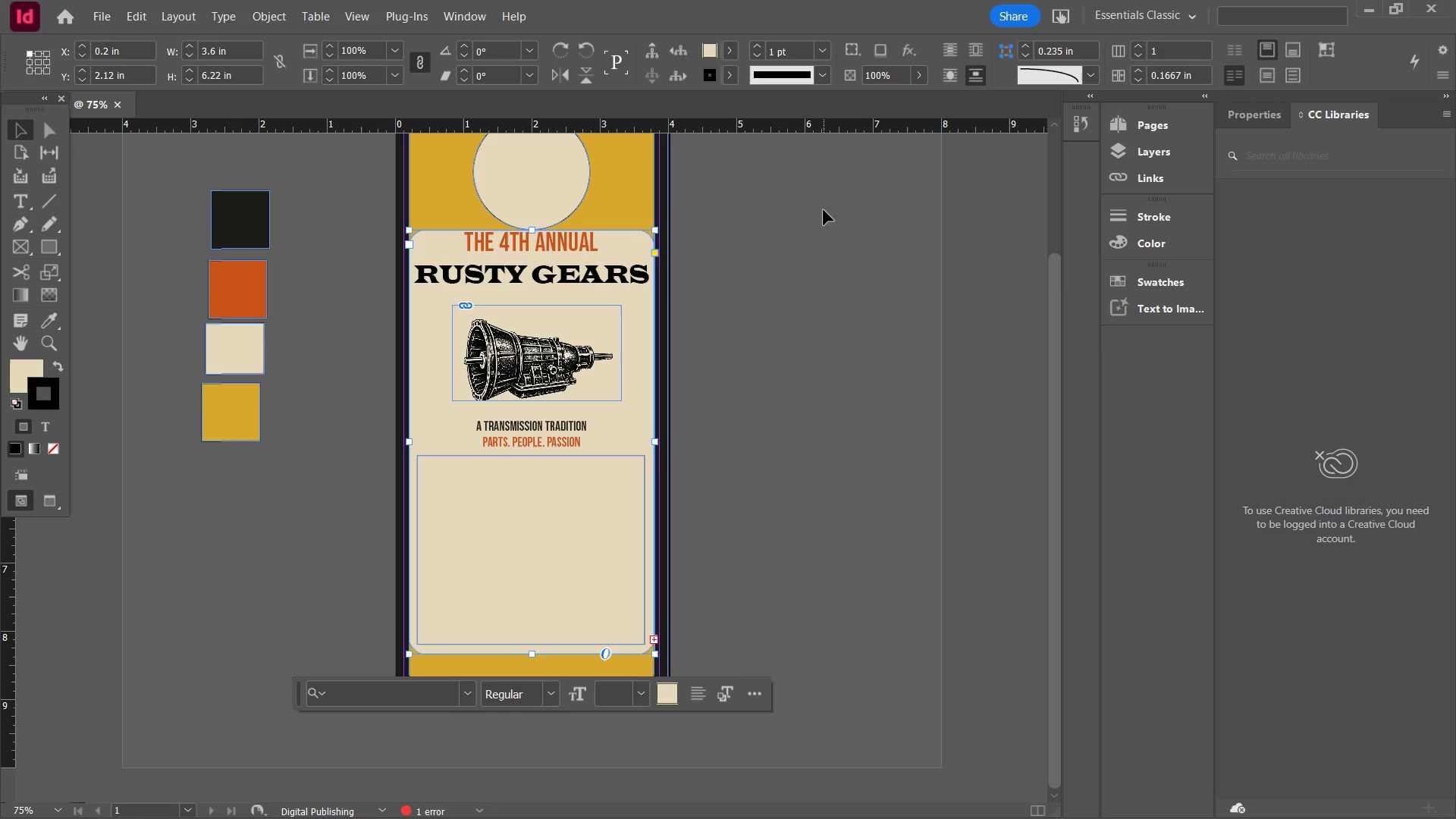 
left_click([824, 210])
 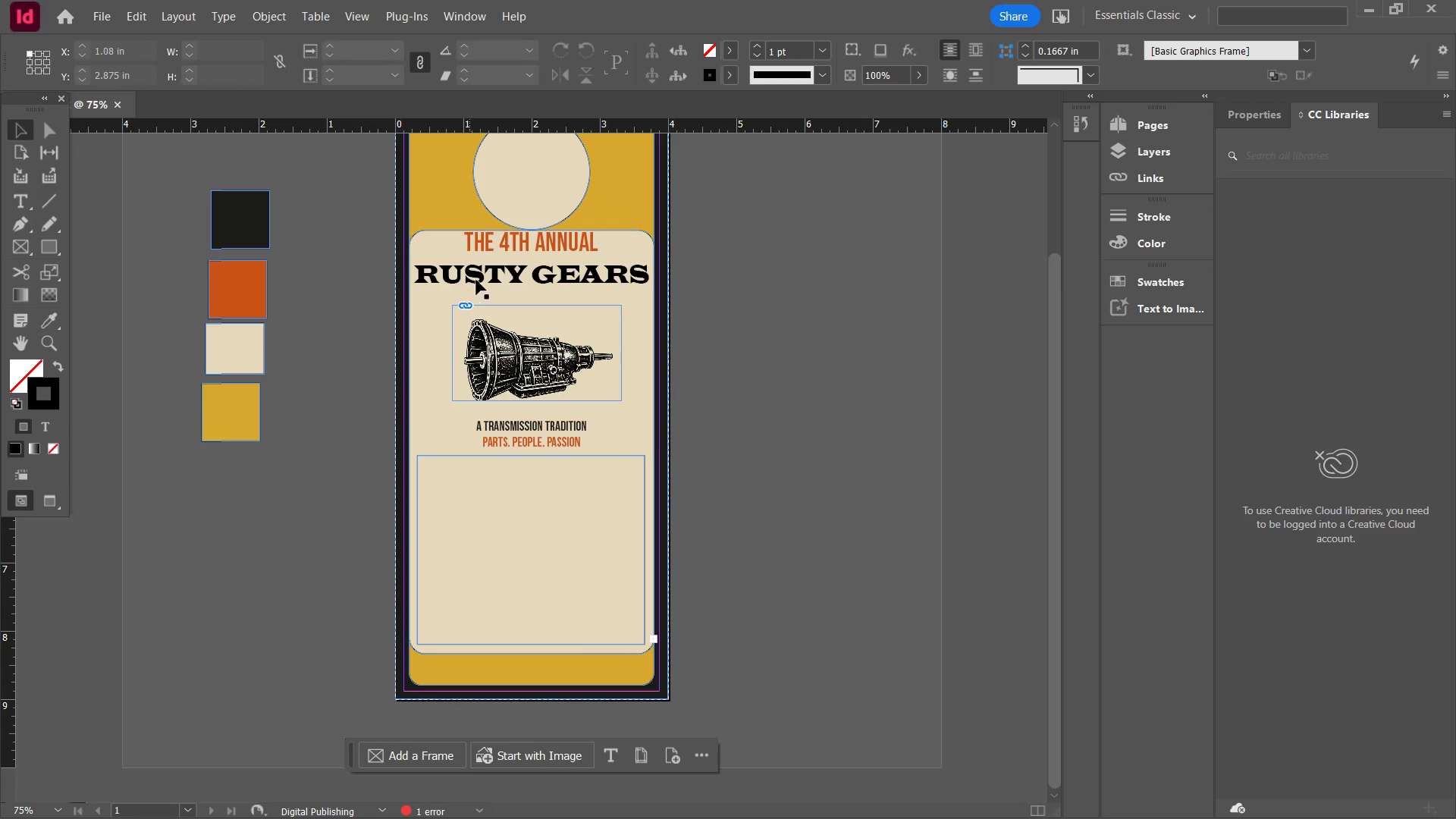 
left_click([527, 274])
 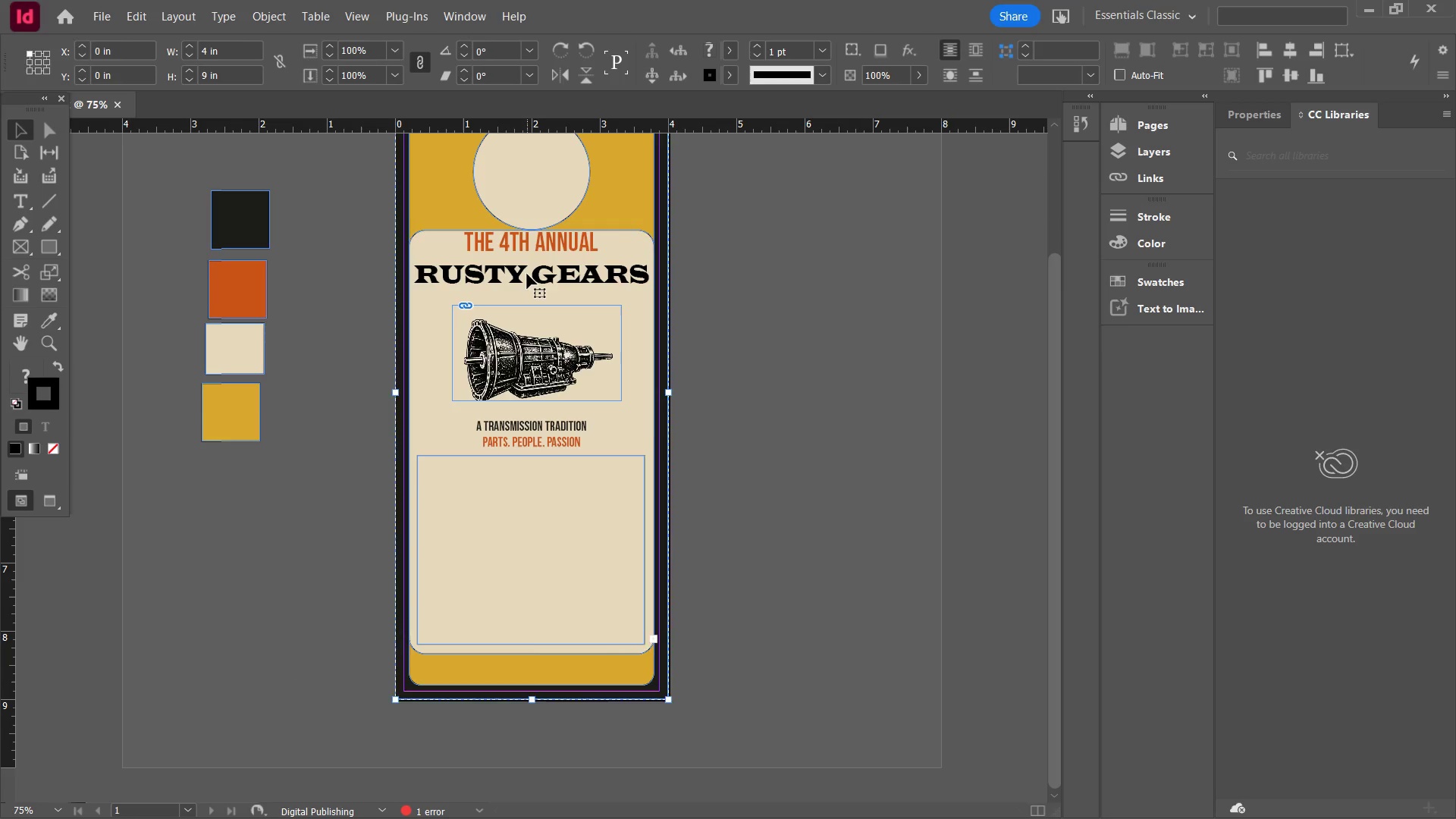 
double_click([527, 274])
 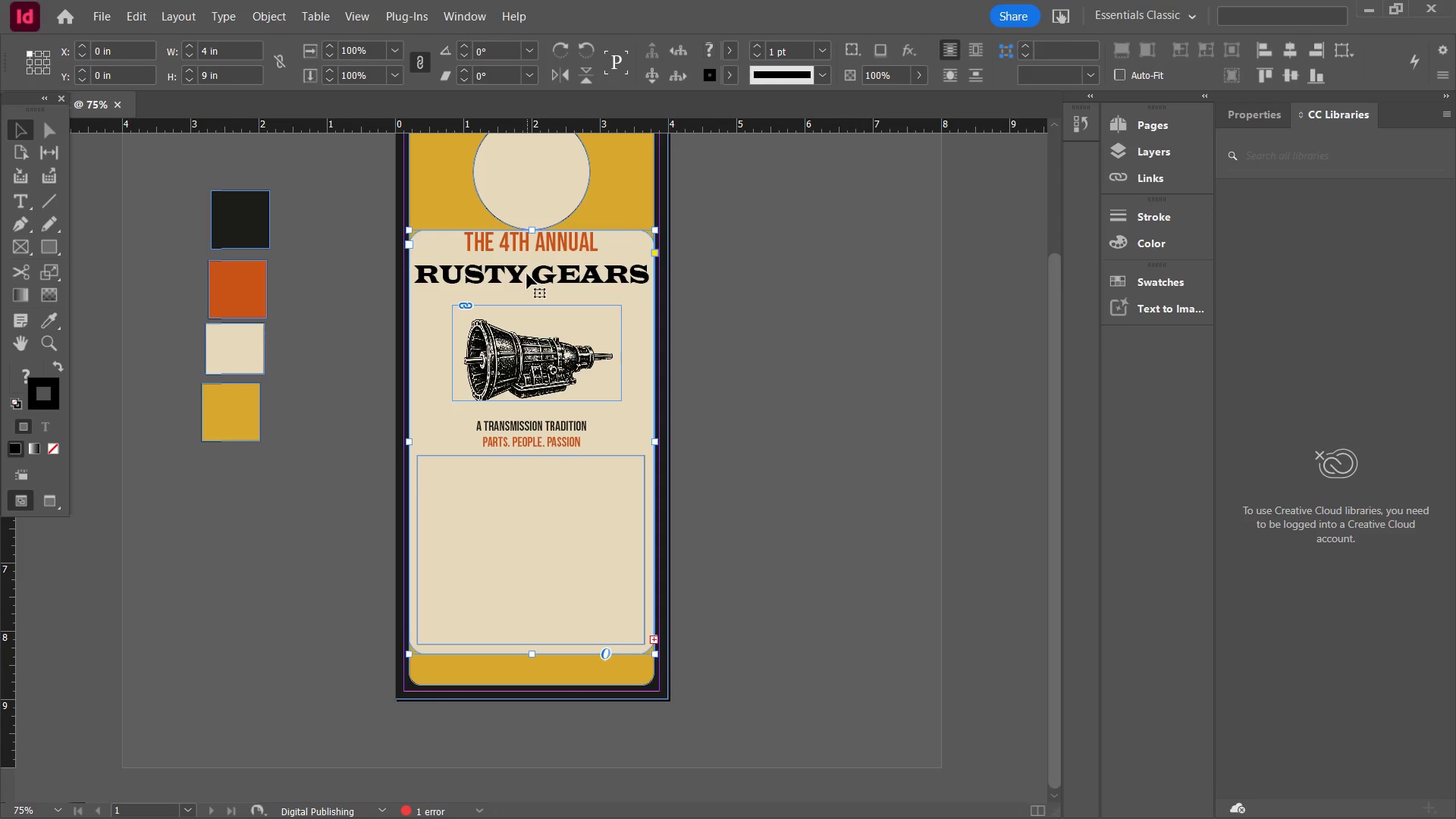 
triple_click([527, 274])
 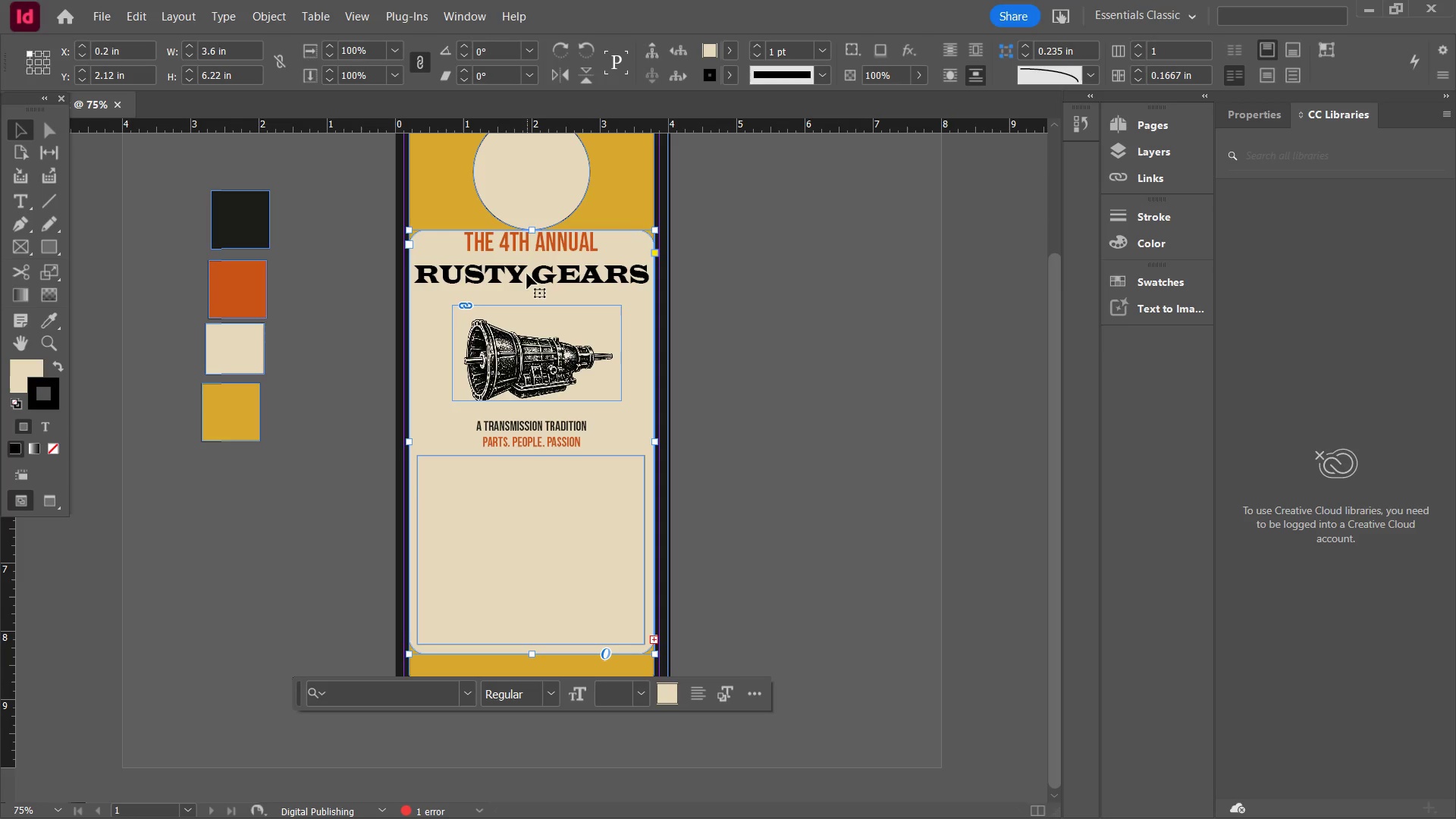 
triple_click([527, 274])
 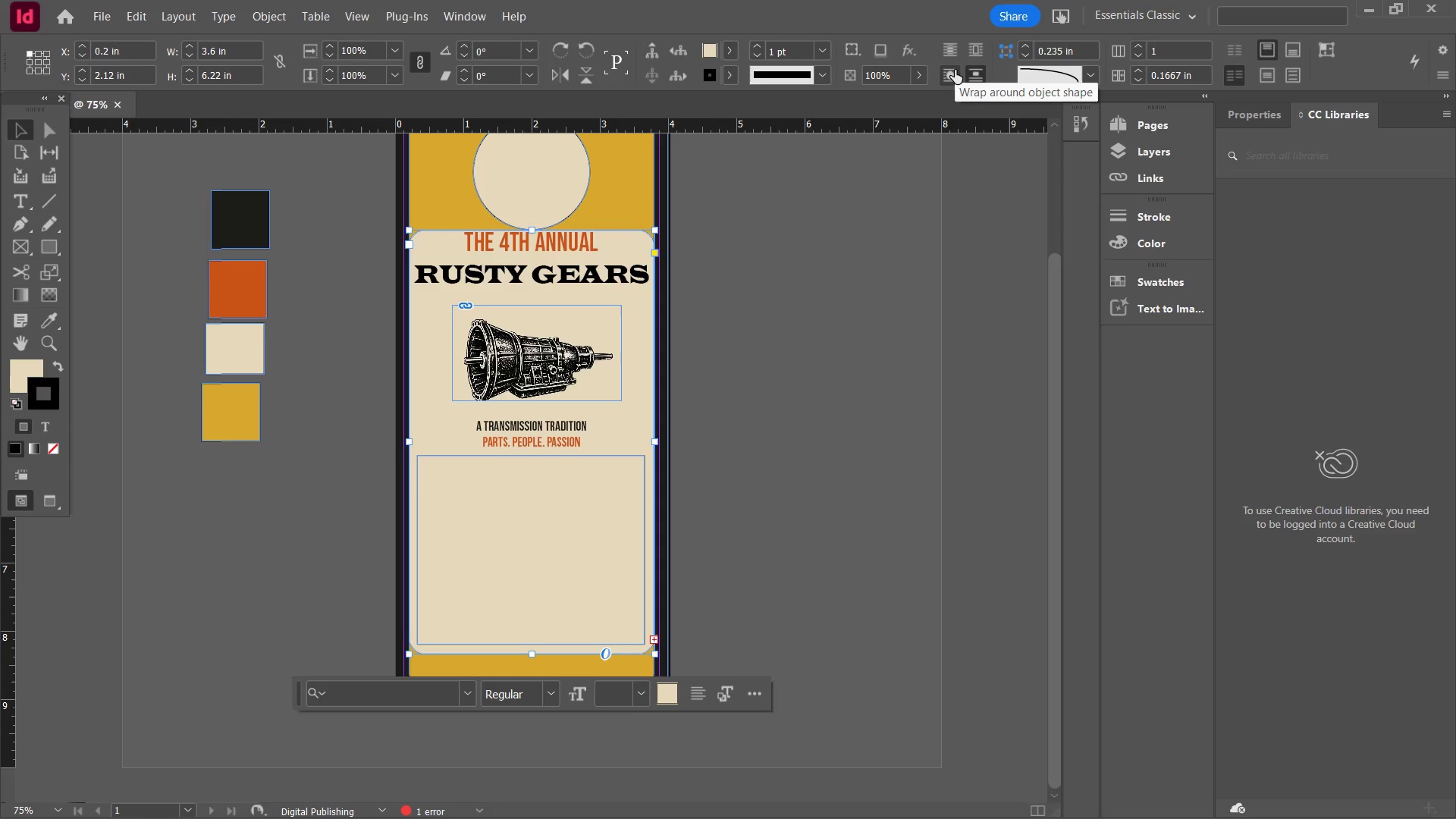 
wait(9.66)
 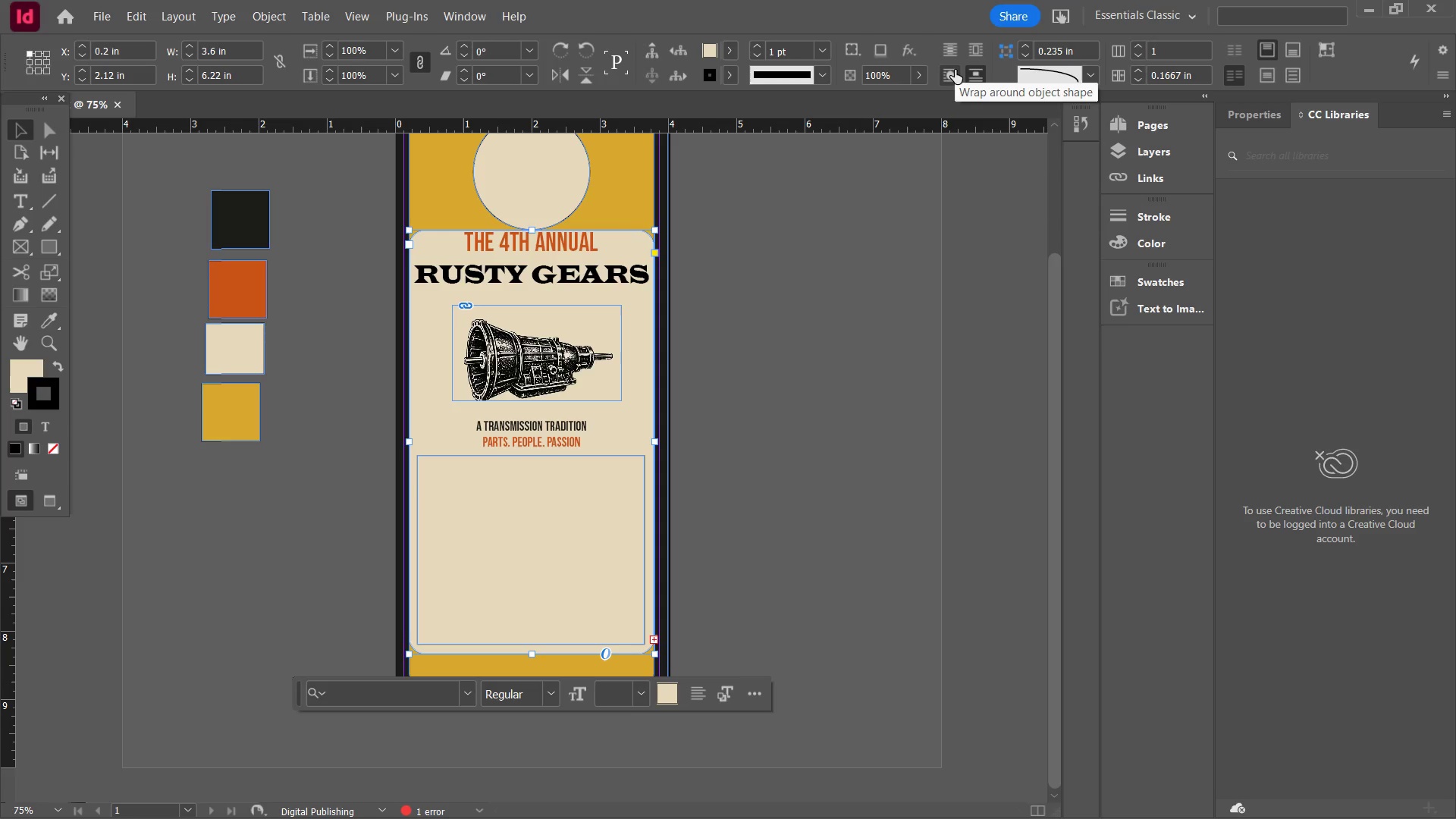 
left_click([953, 47])
 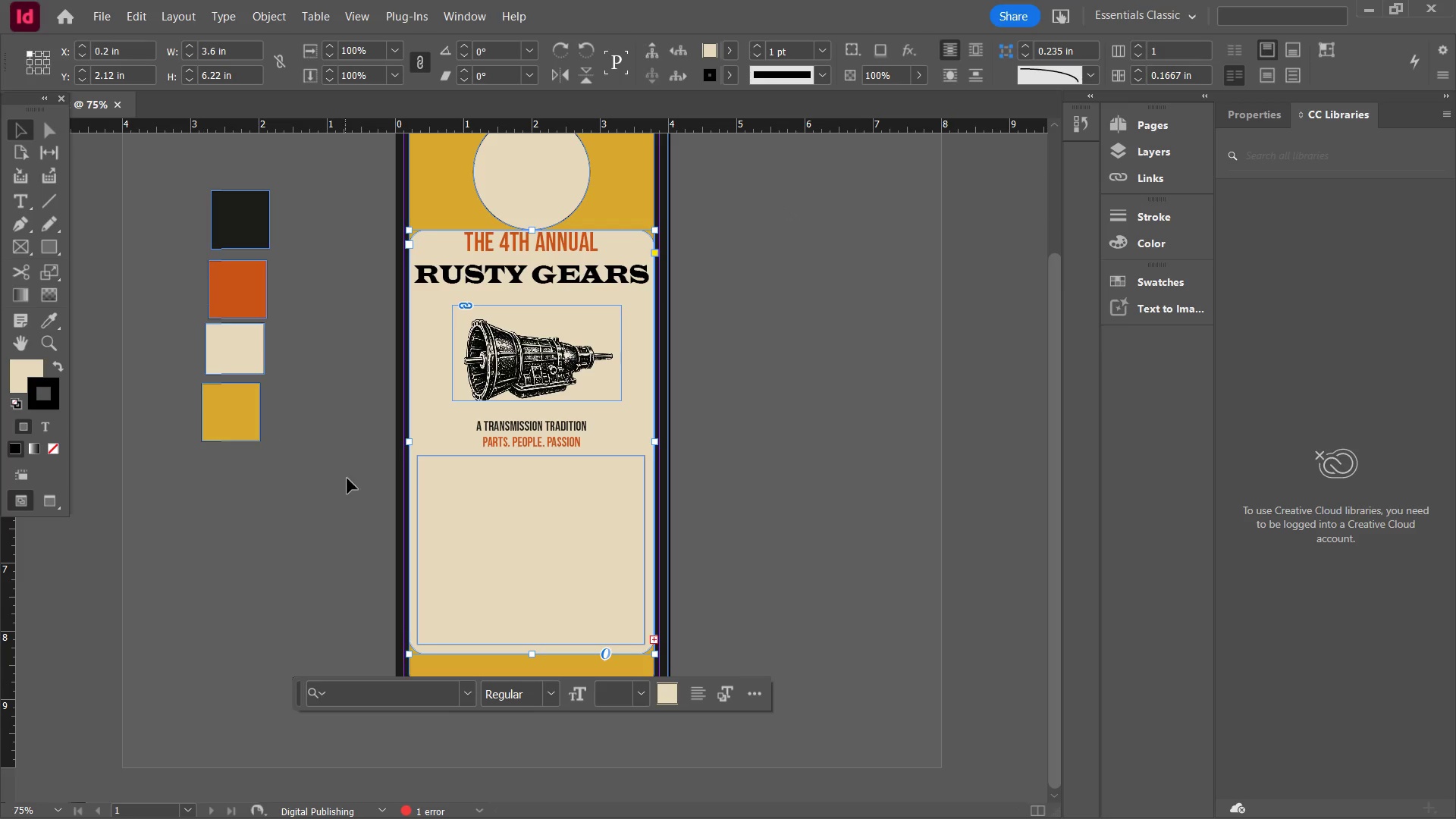 
double_click([453, 453])
 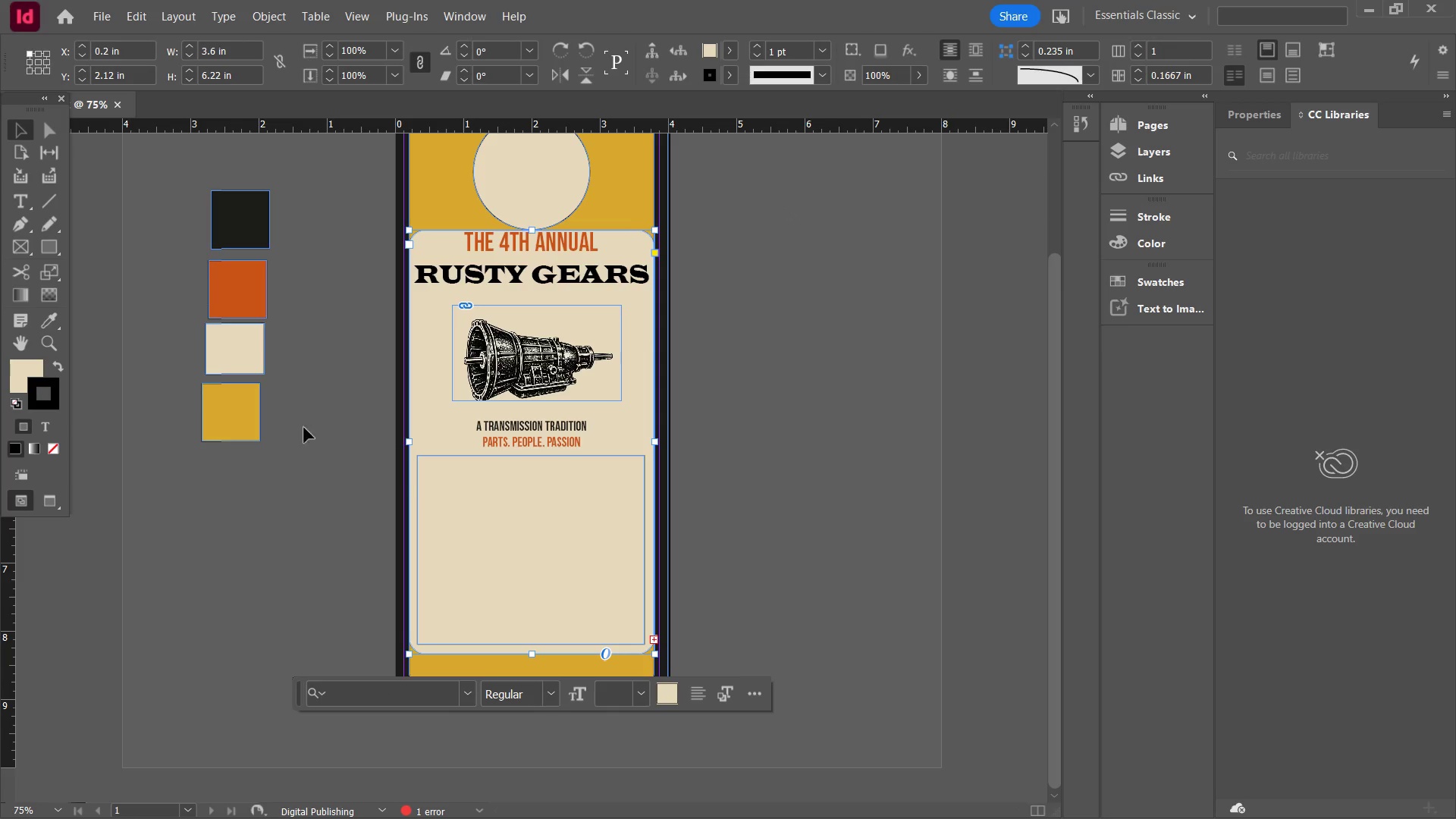 
double_click([375, 535])
 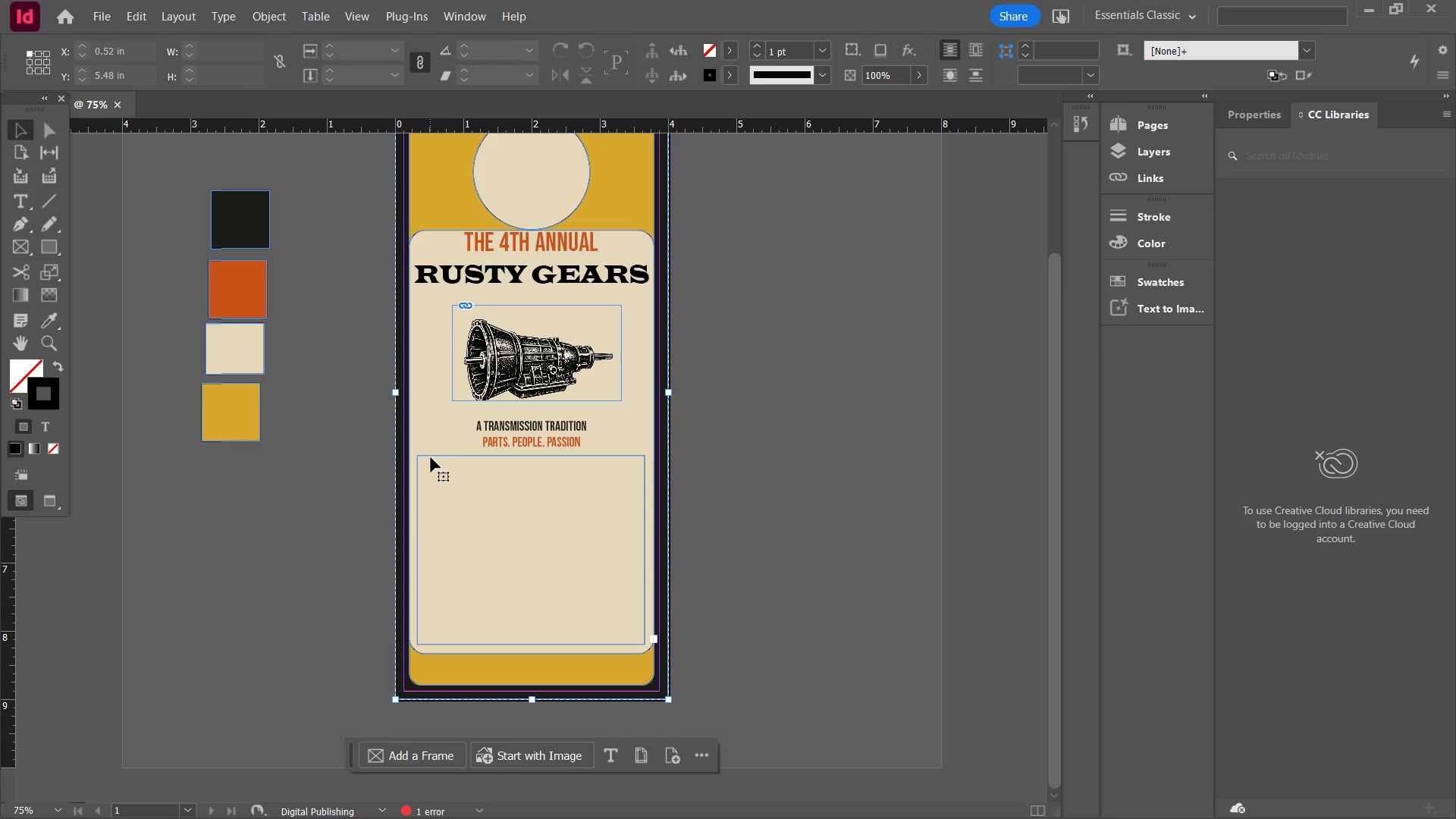 
double_click([432, 457])
 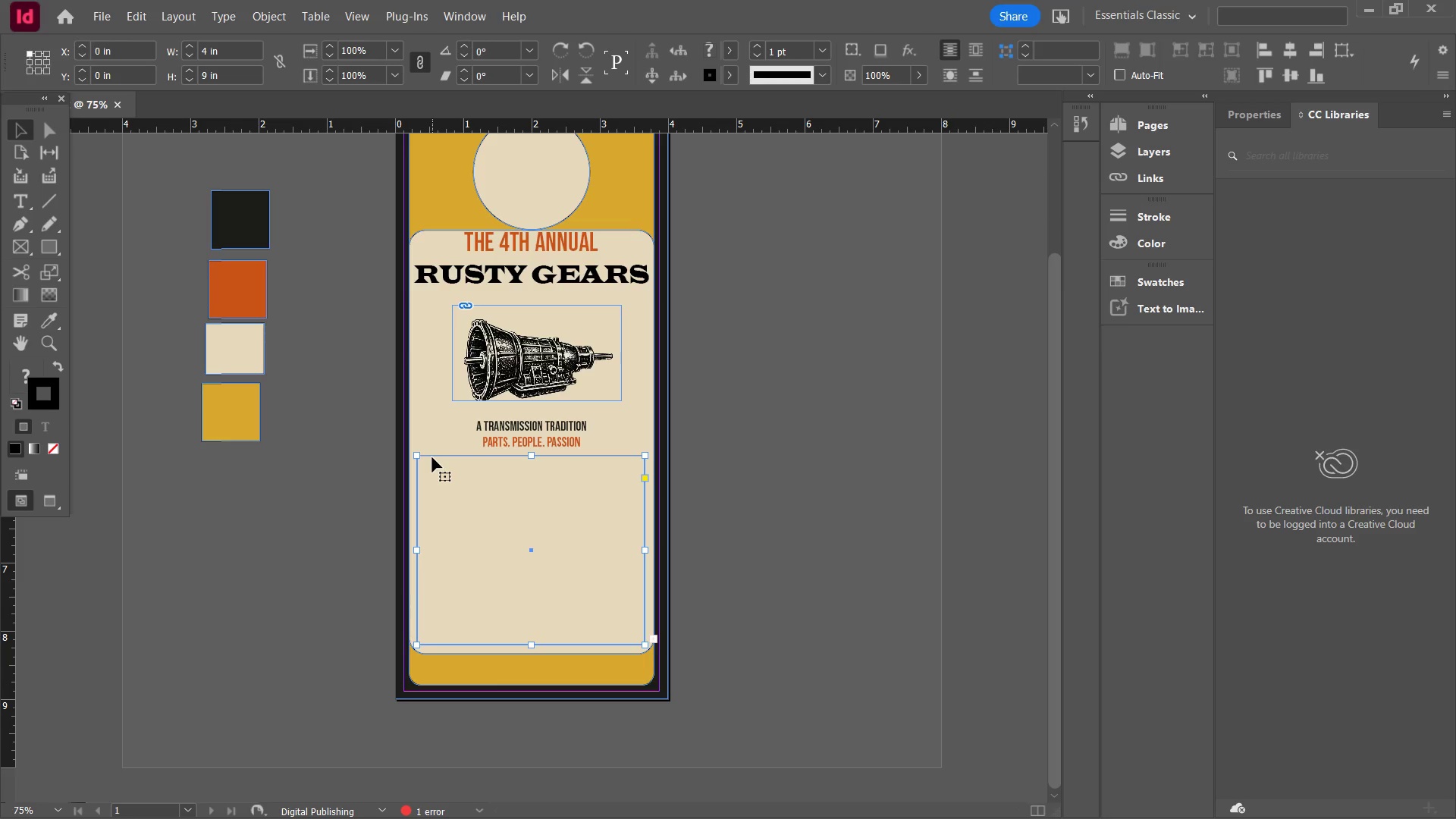 
triple_click([432, 457])
 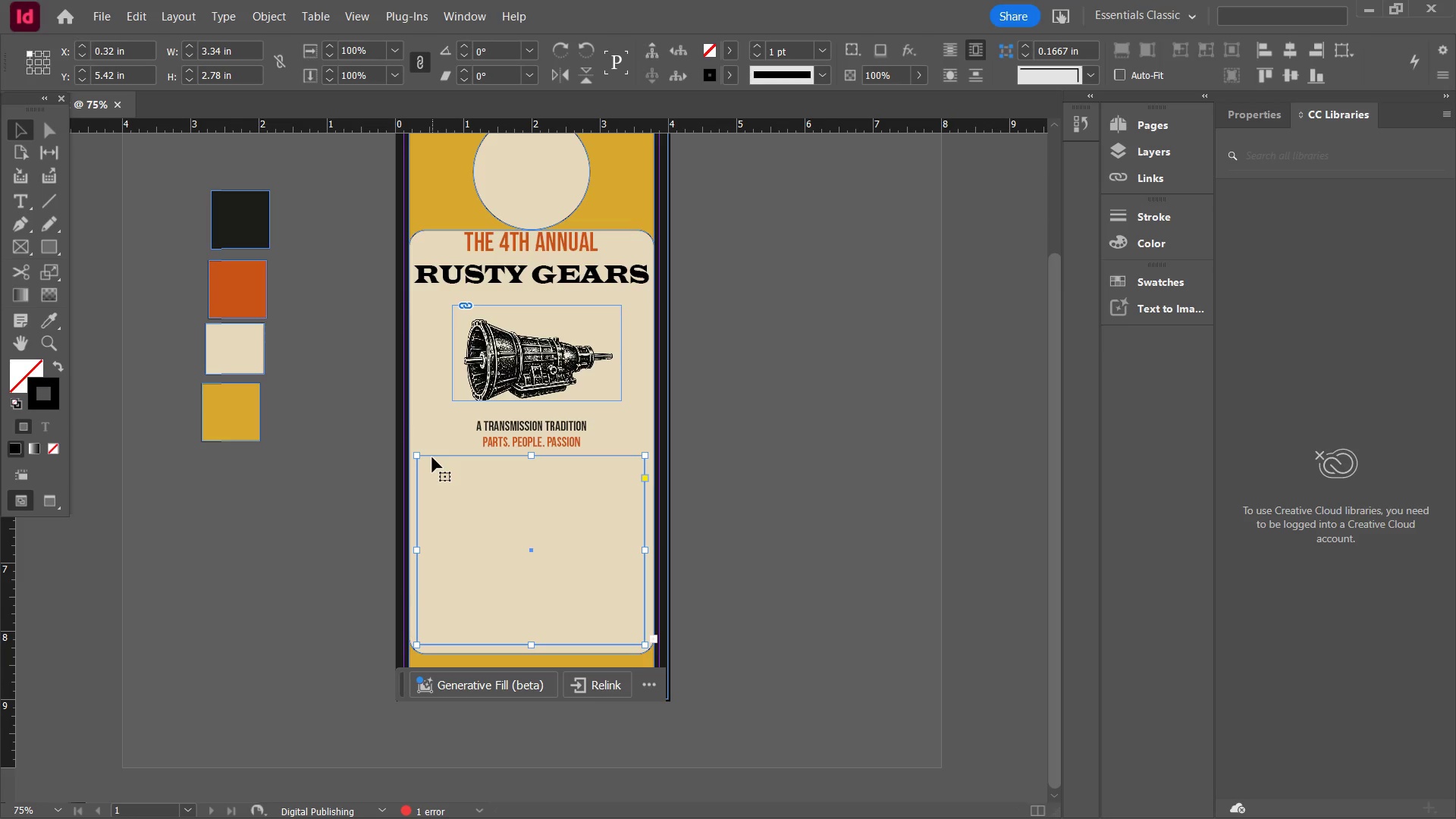 
left_click([432, 457])
 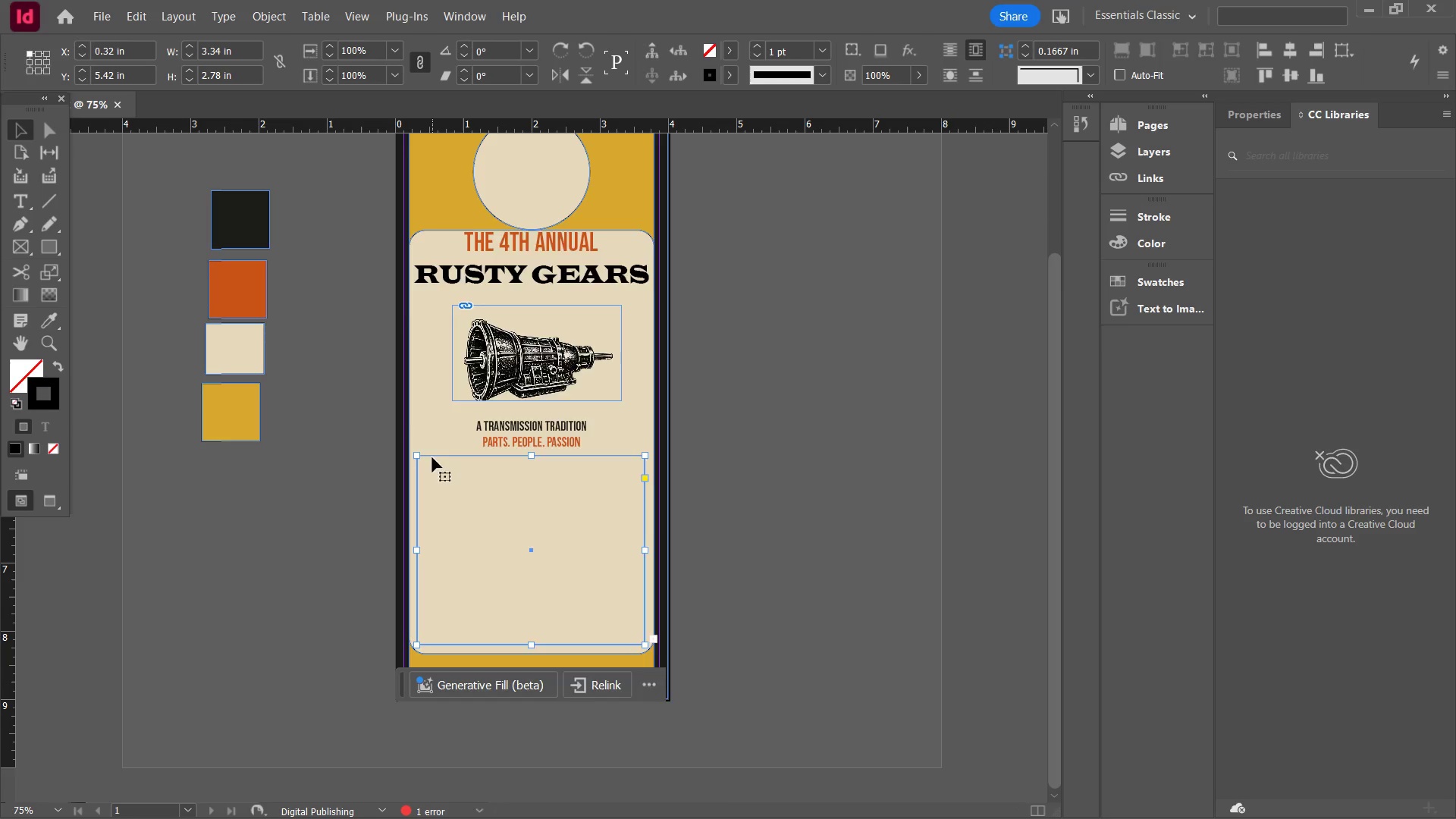 
right_click([432, 457])
 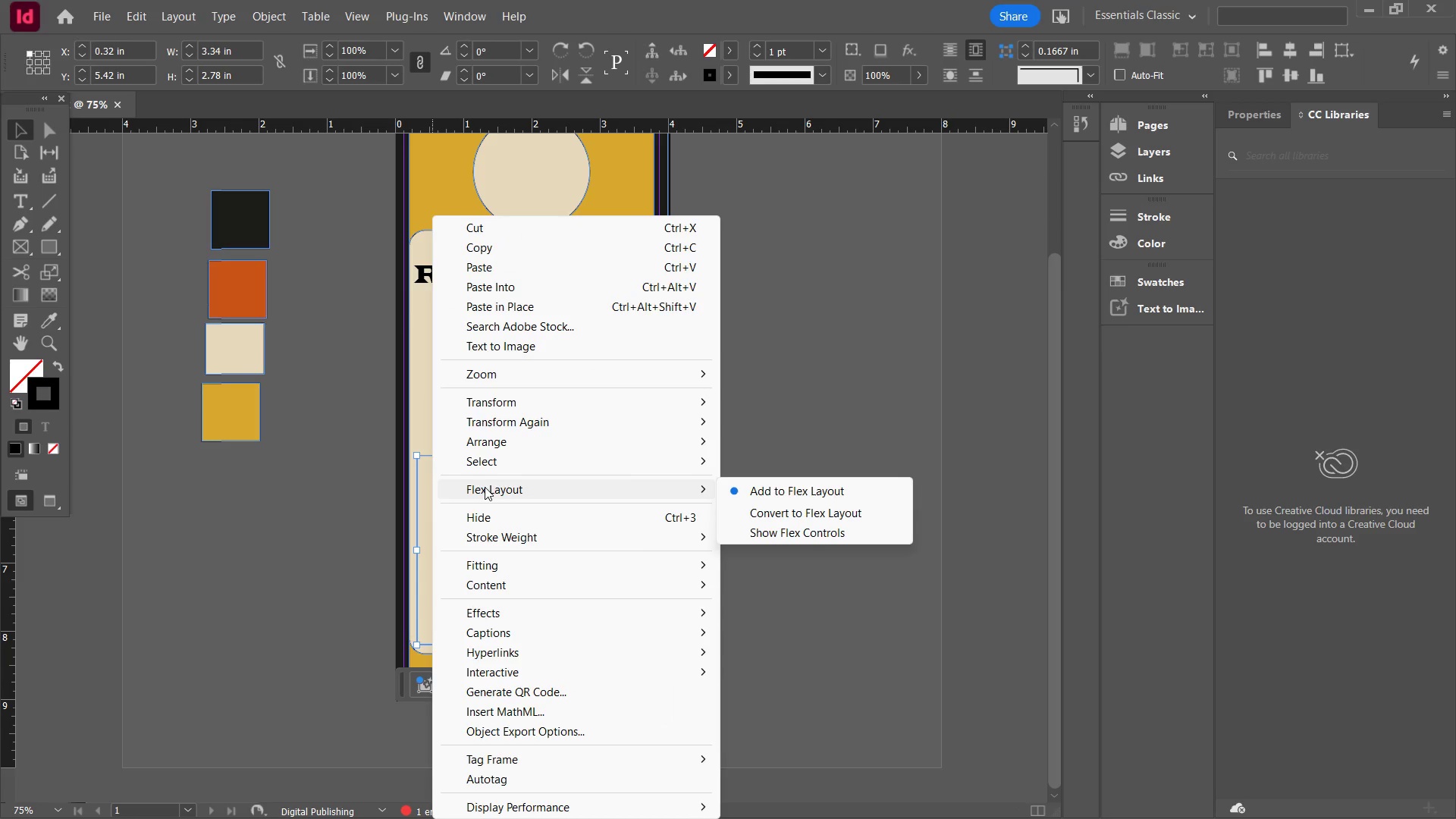 
wait(10.81)
 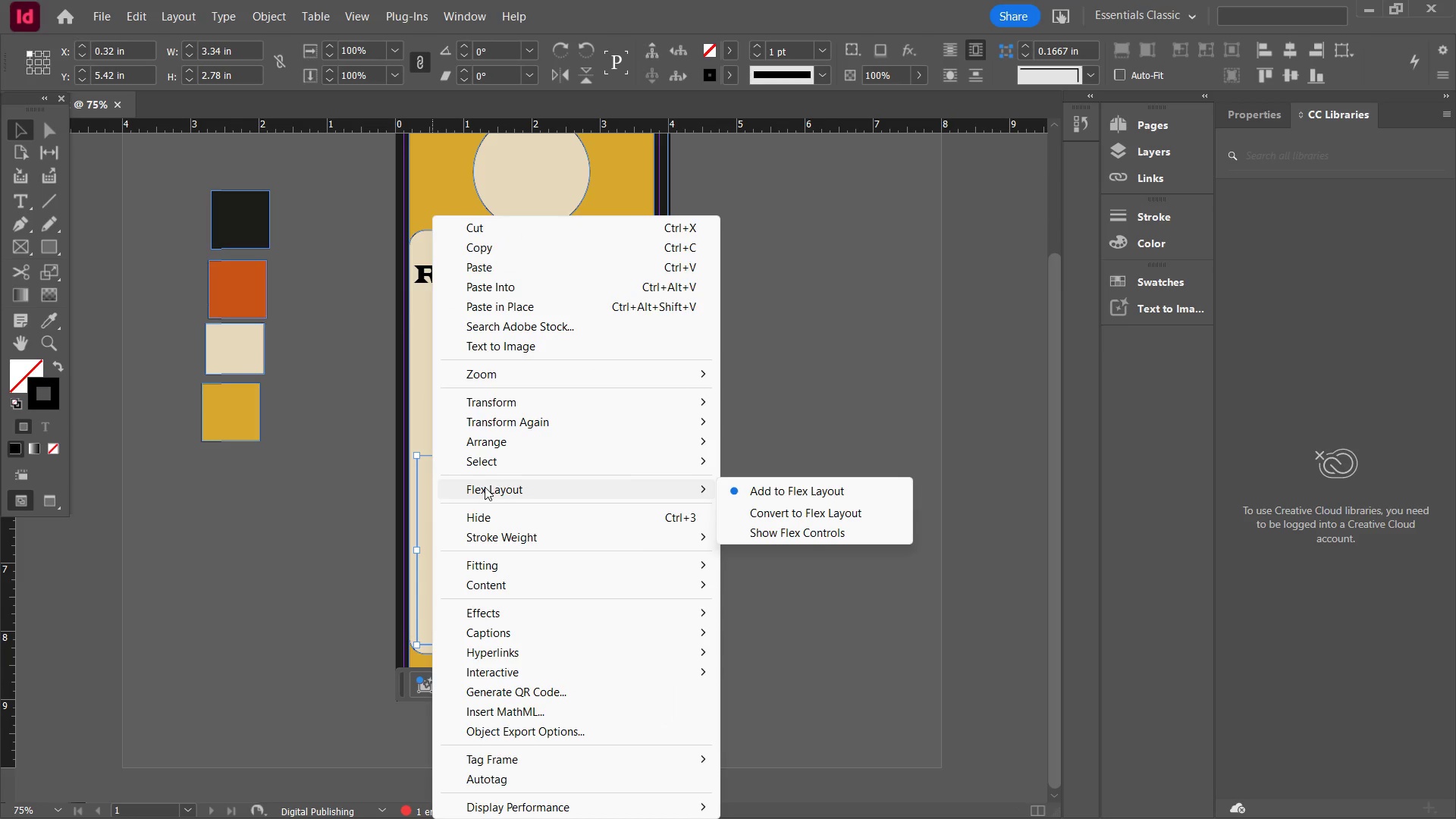 
left_click([757, 44])
 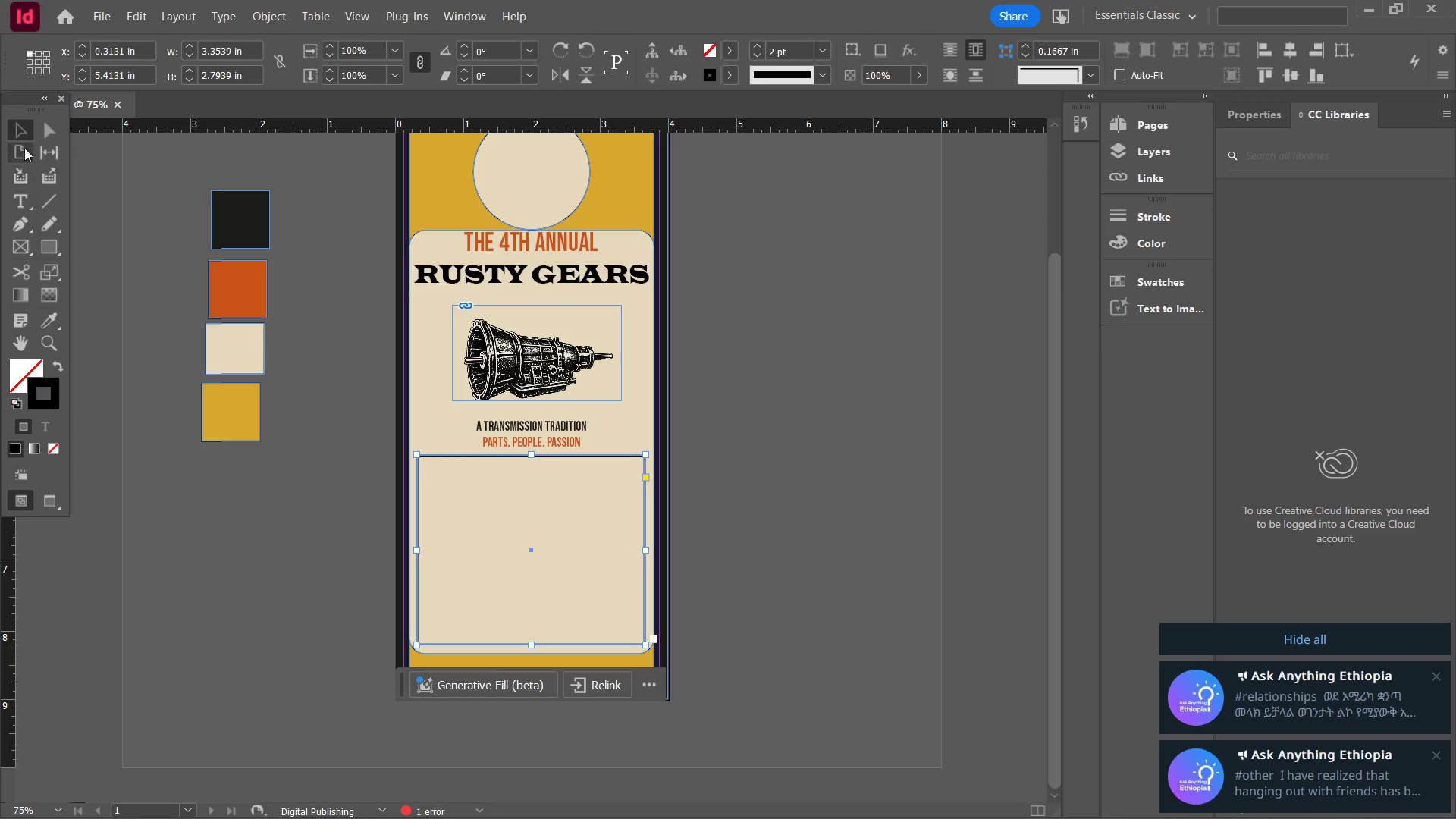 
left_click([143, 189])
 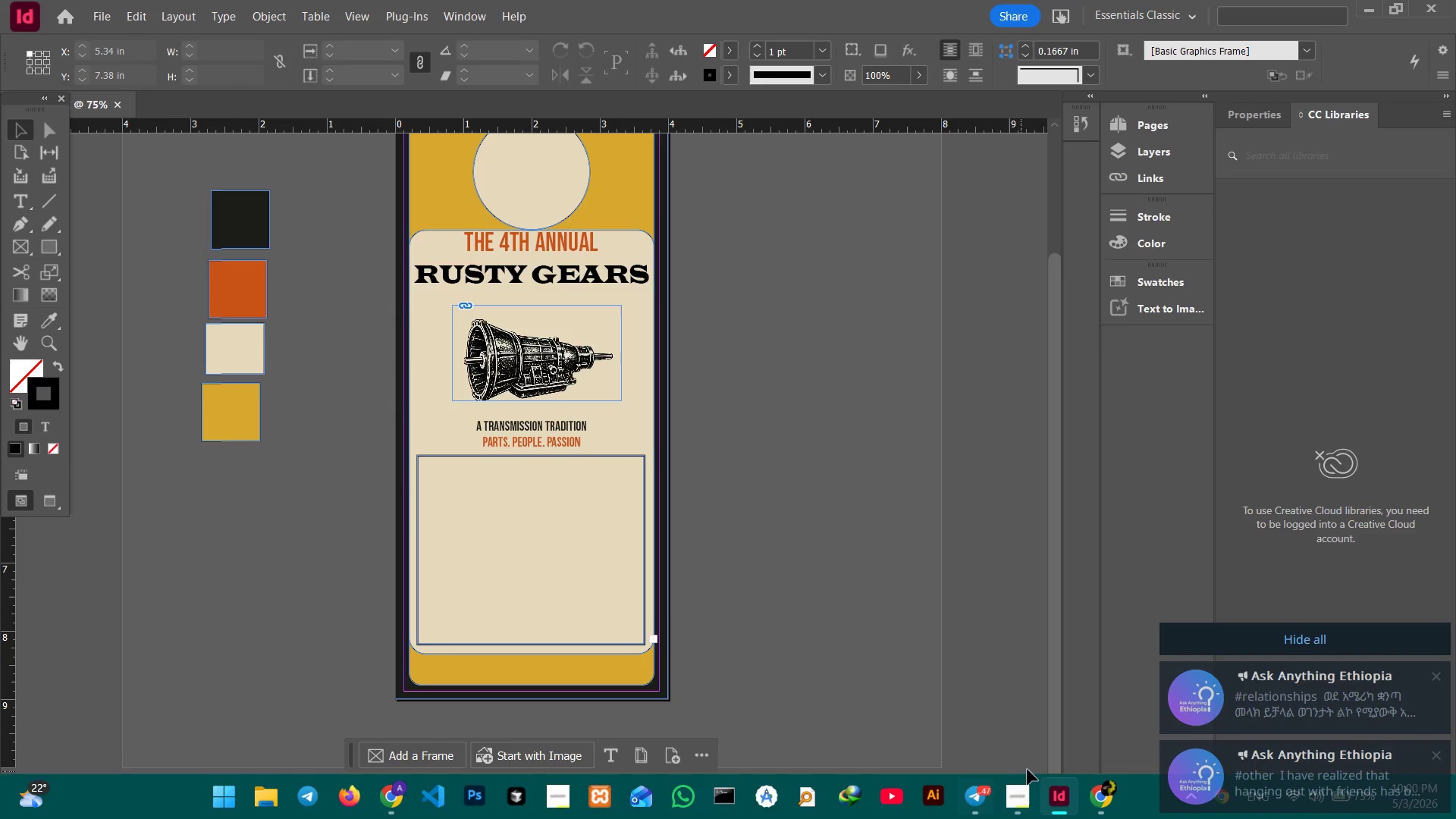 
left_click([1087, 789])
 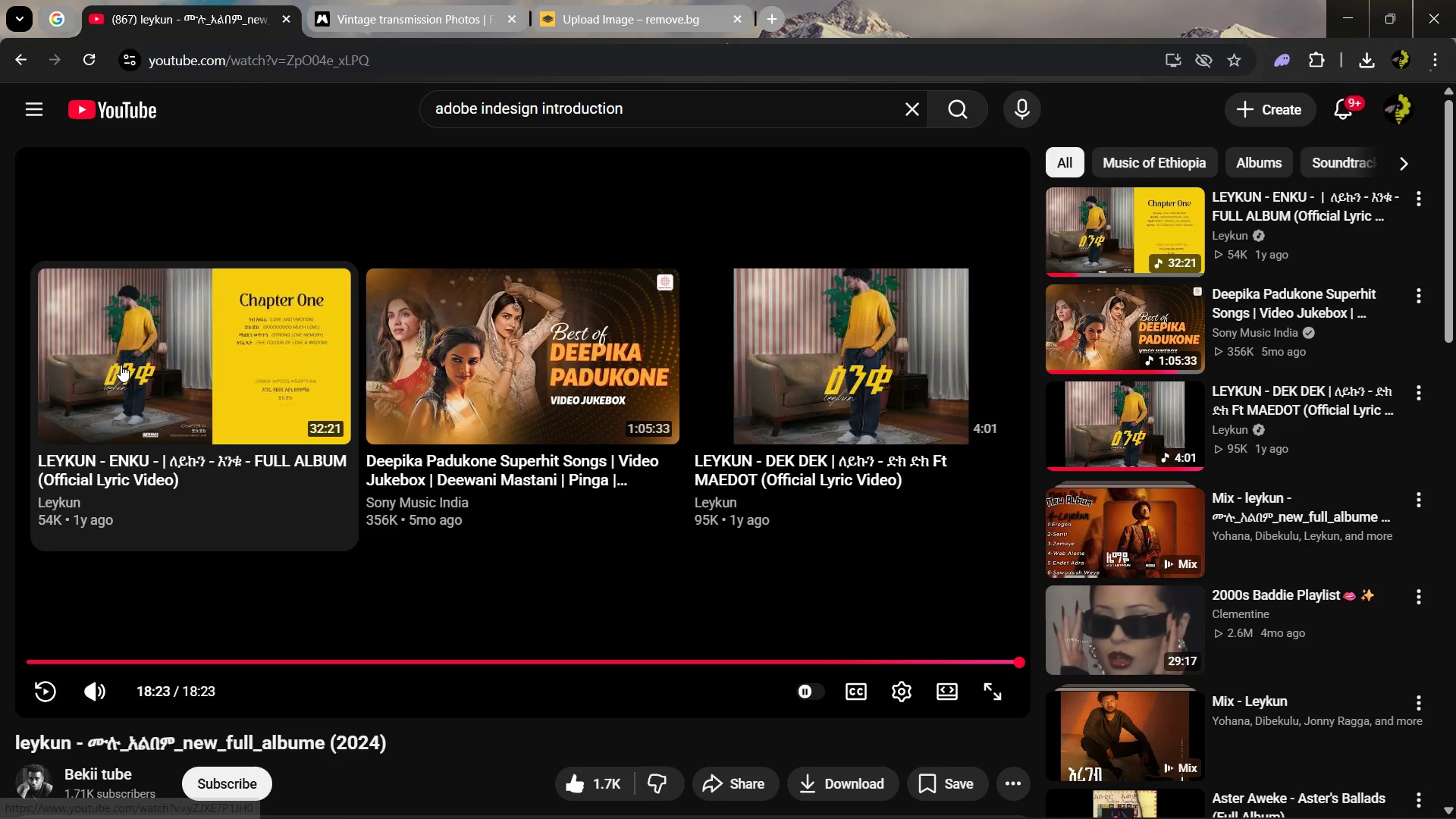 
left_click([119, 366])
 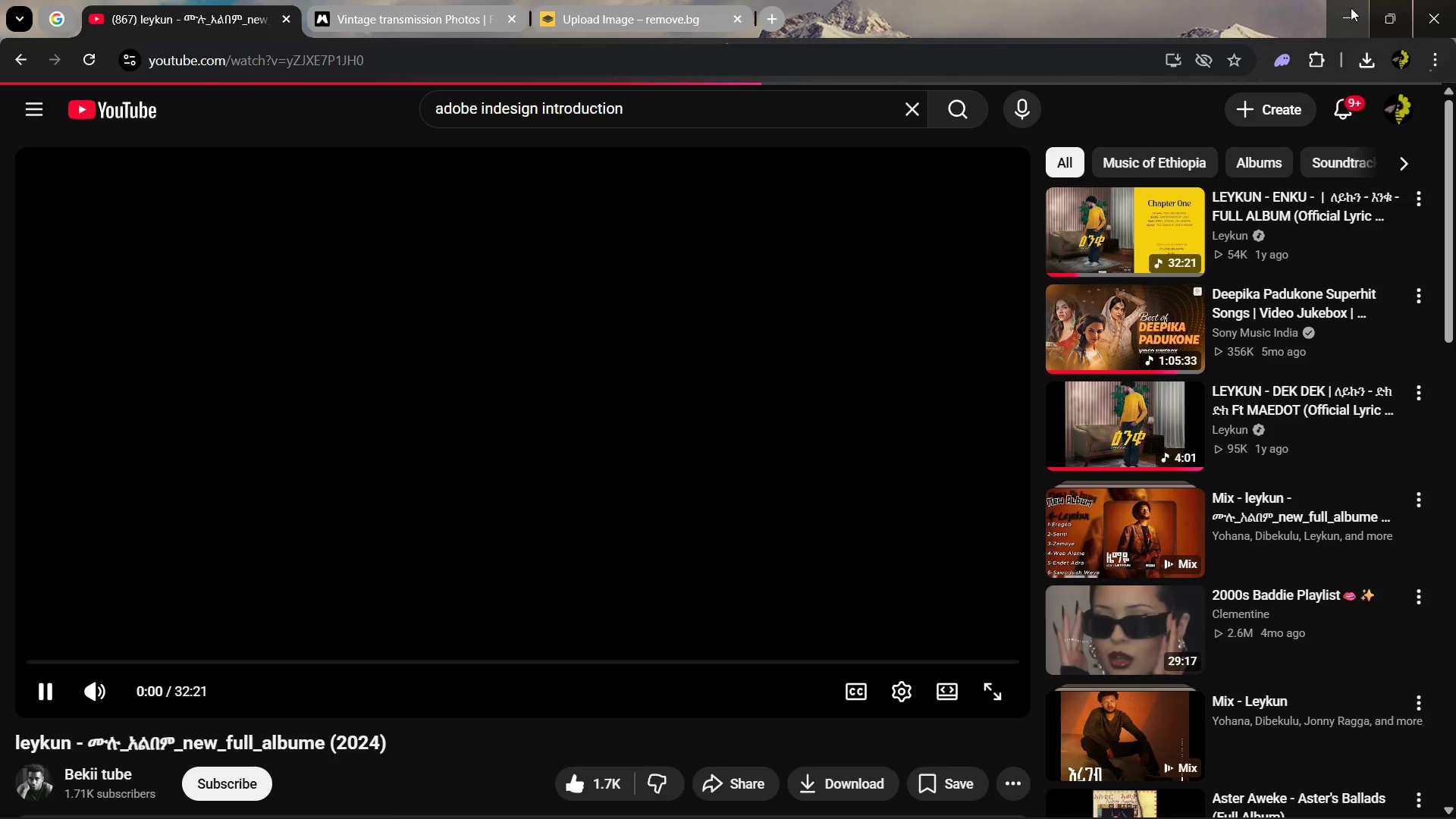 
left_click([1345, 11])
 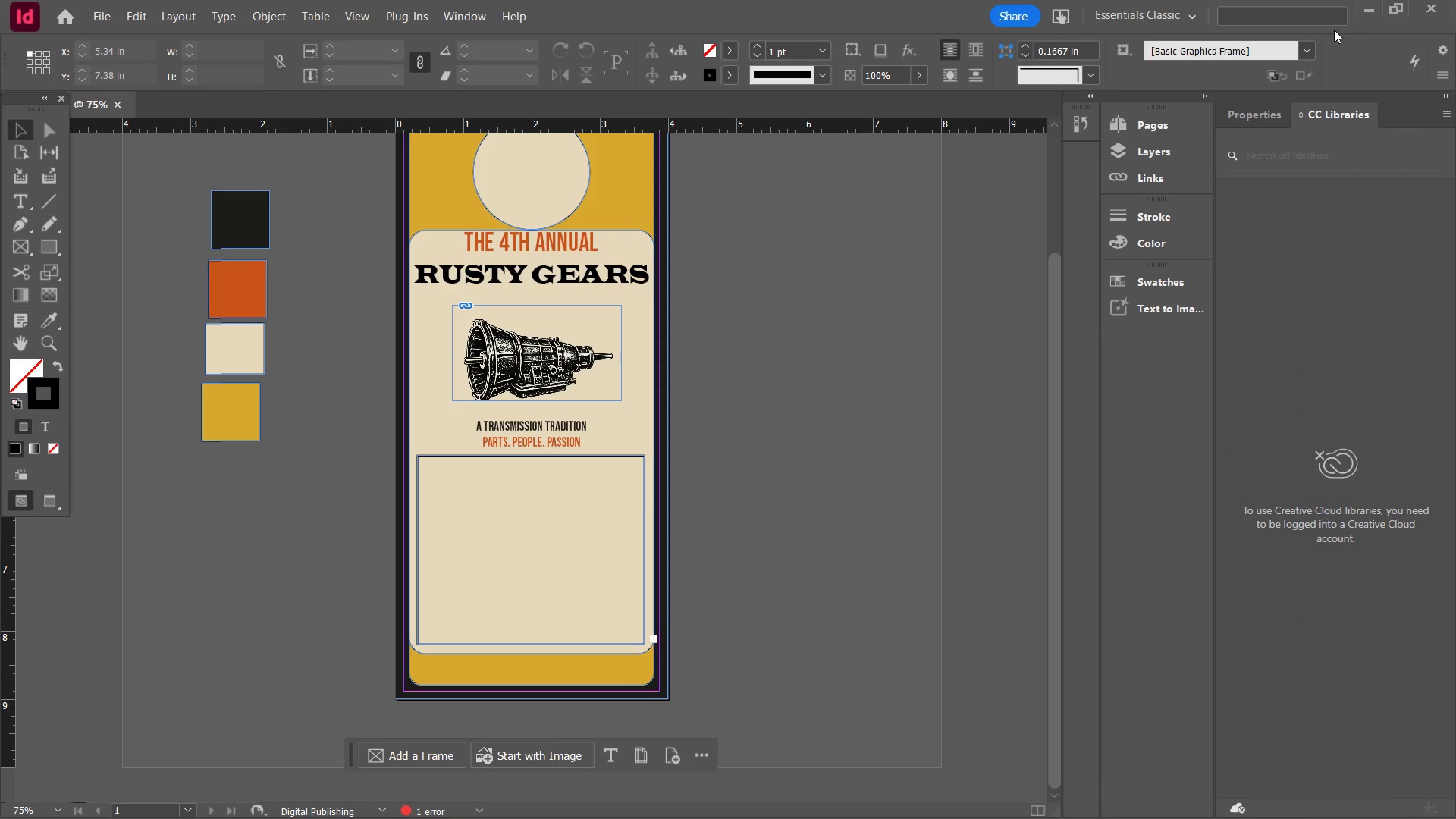 
wait(13.63)
 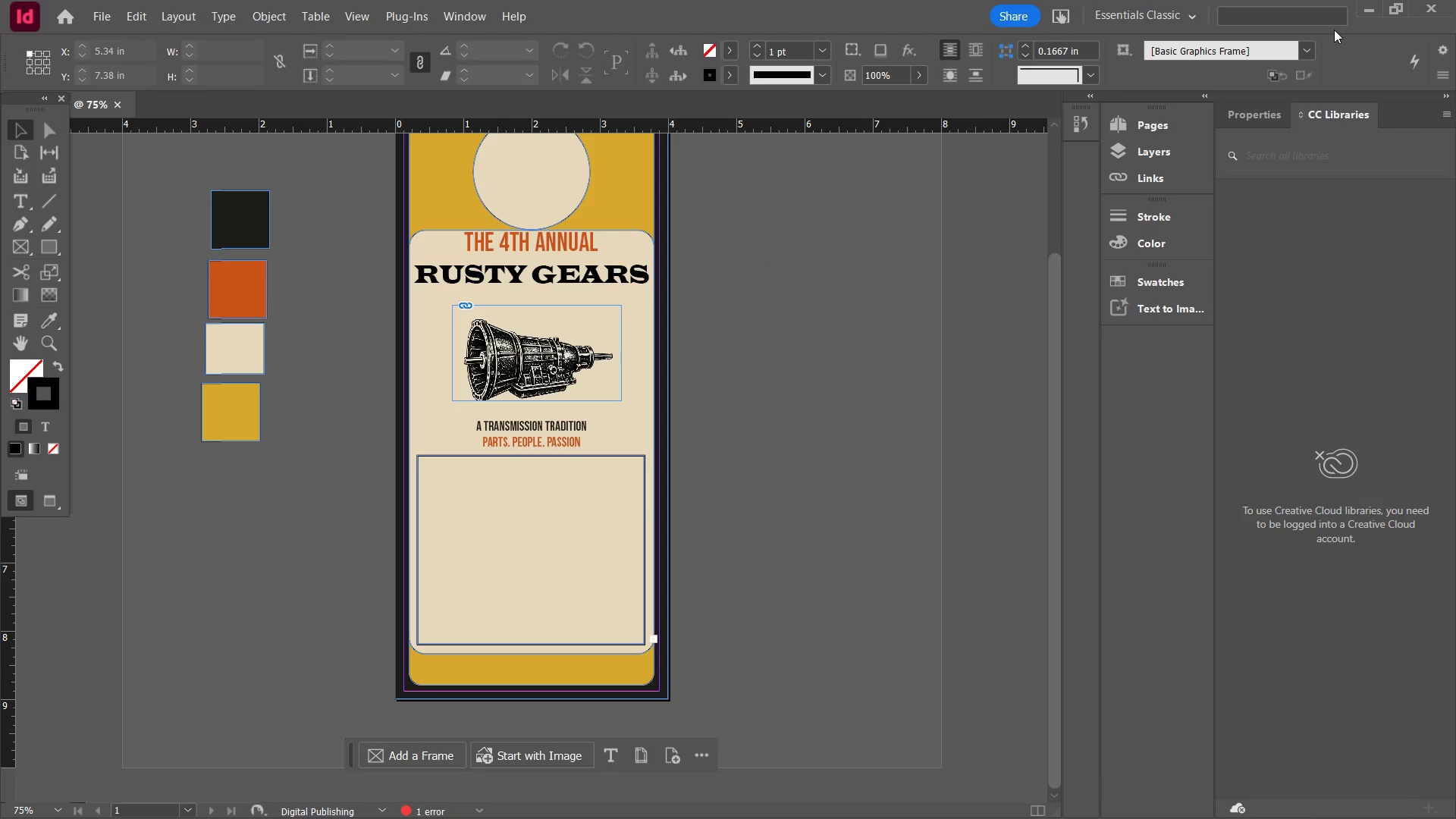 
mouse_move([35, 216])
 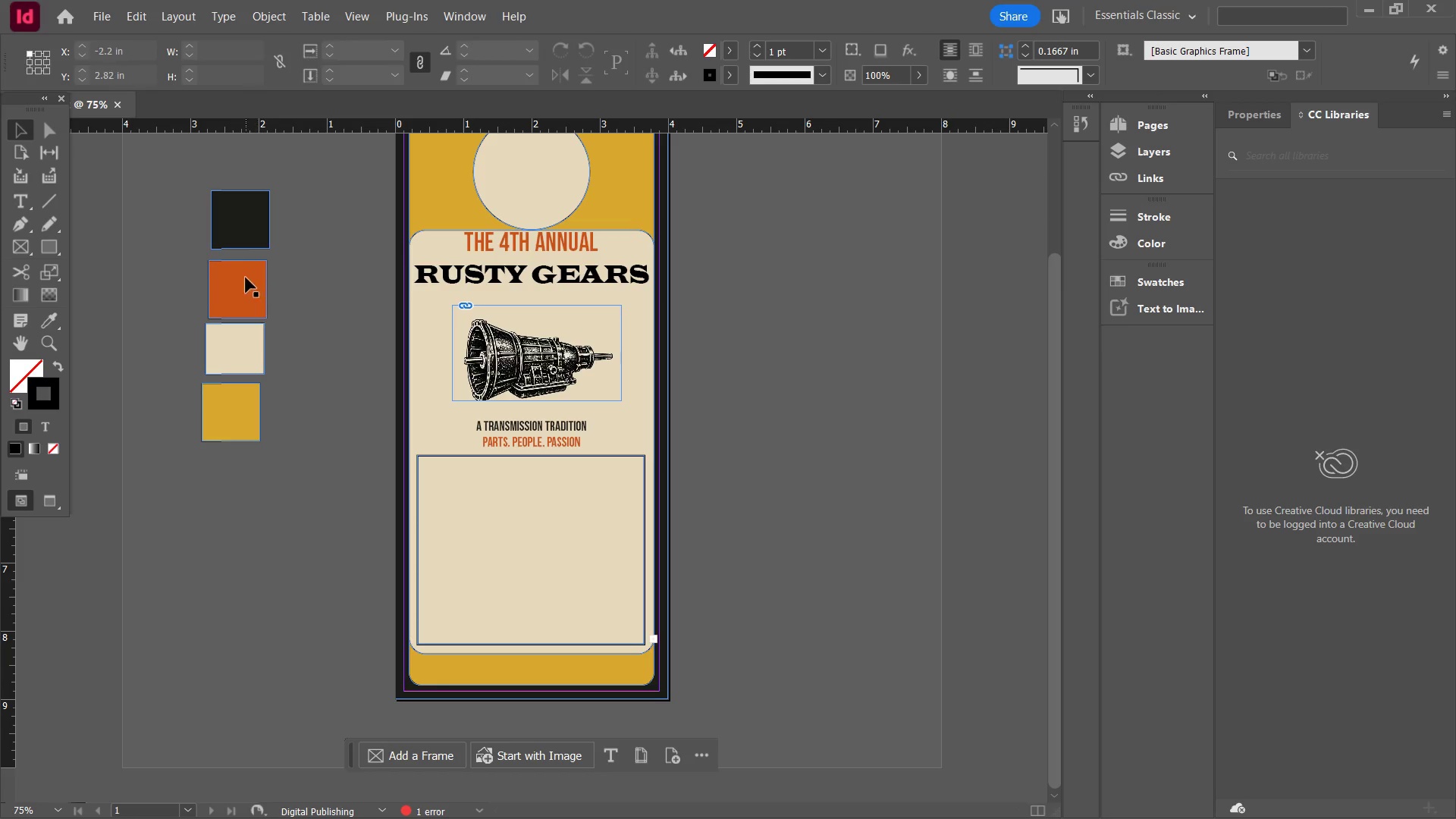 
left_click([245, 278])
 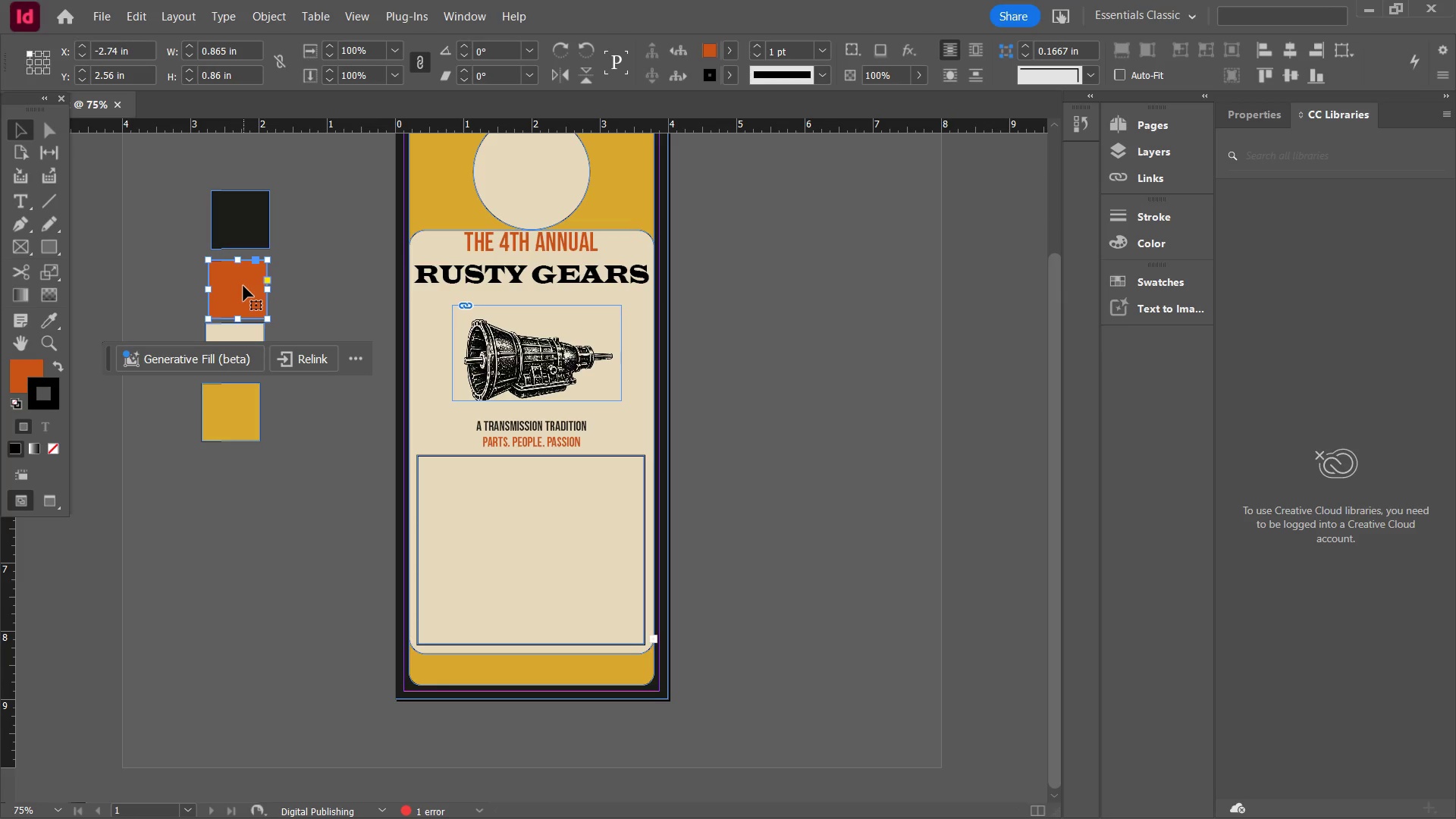 
key(Control+C)
 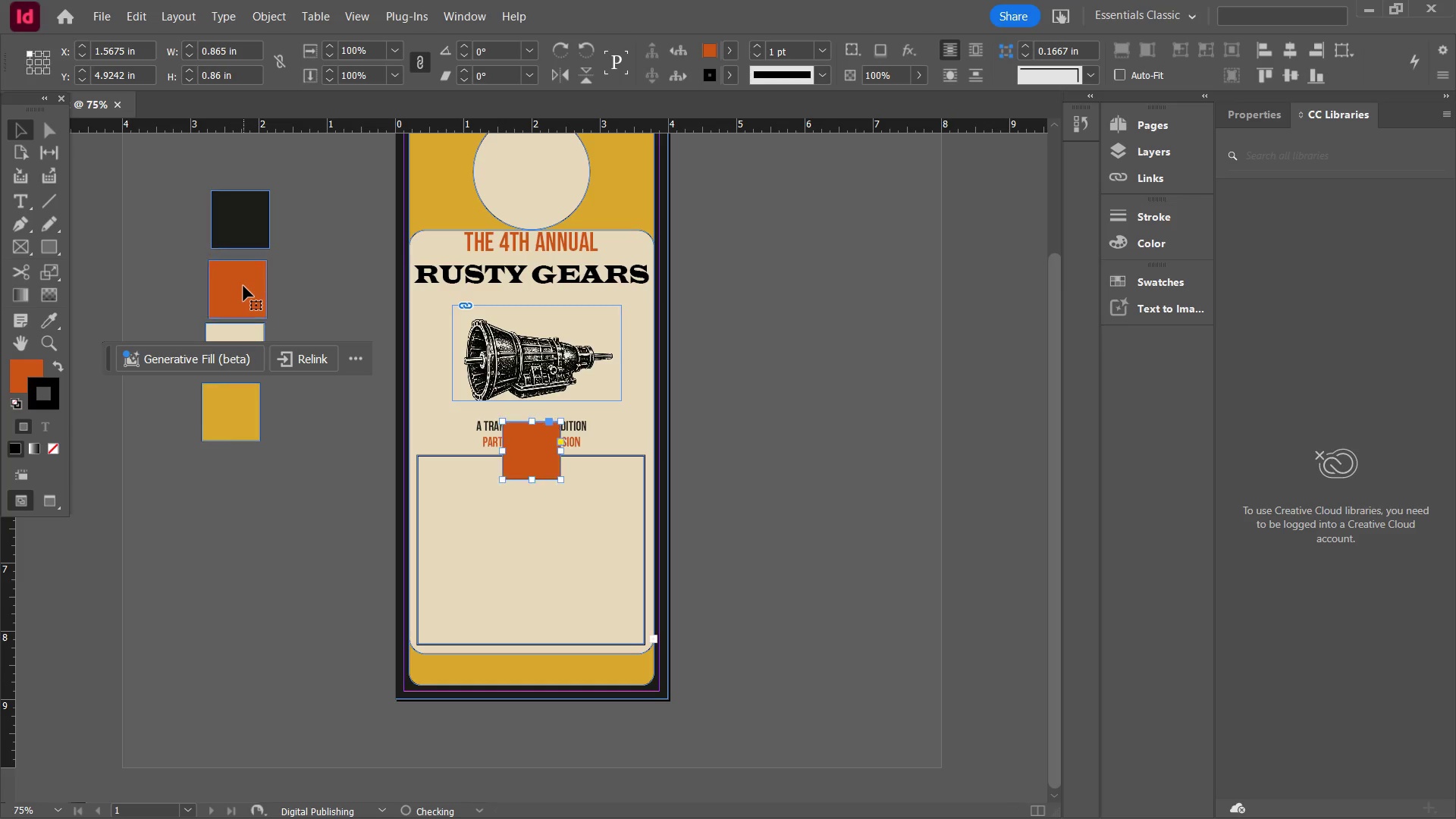 
key(Control+V)
 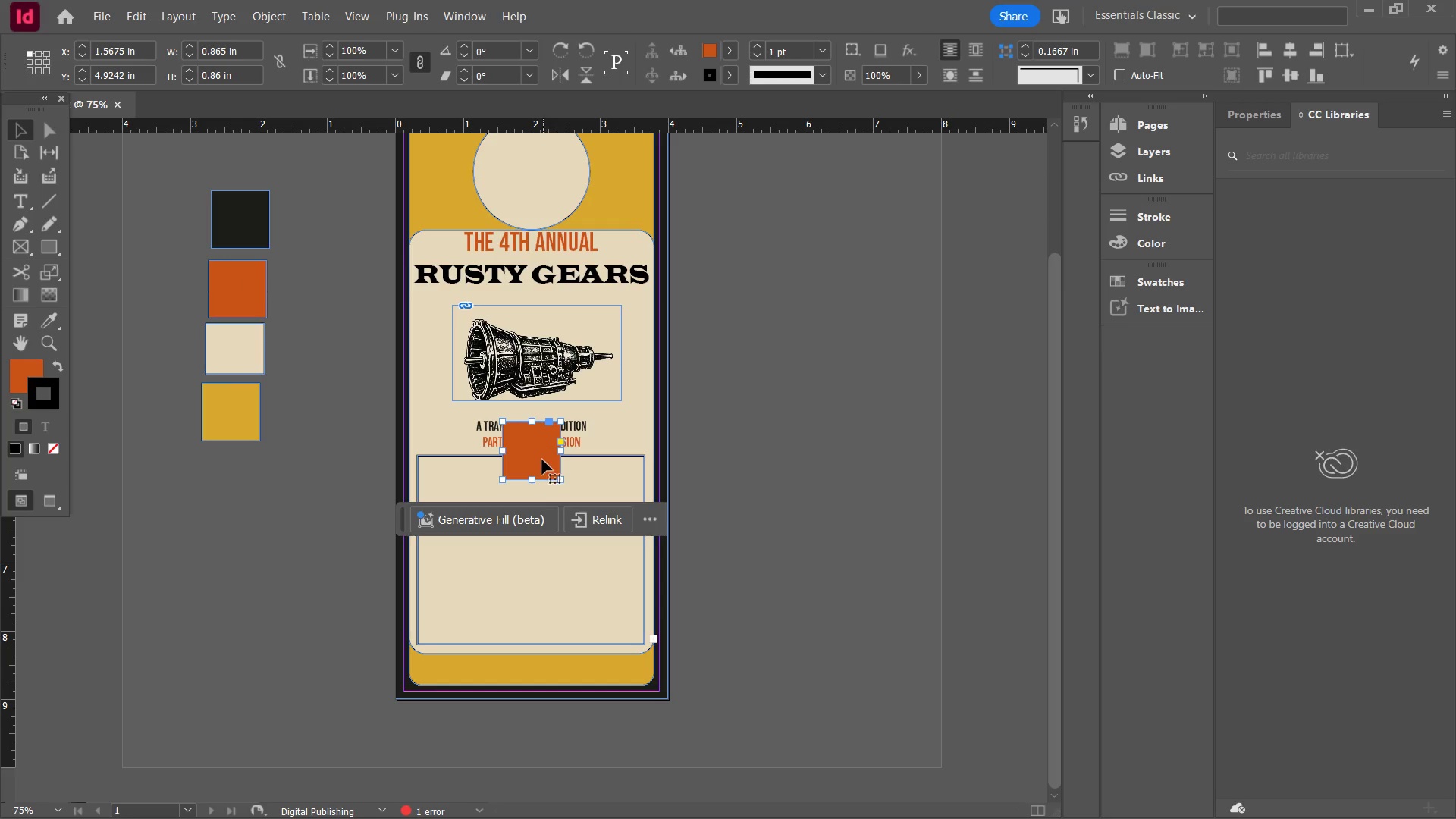 
left_click_drag(start_coordinate=[539, 455], to_coordinate=[457, 491])
 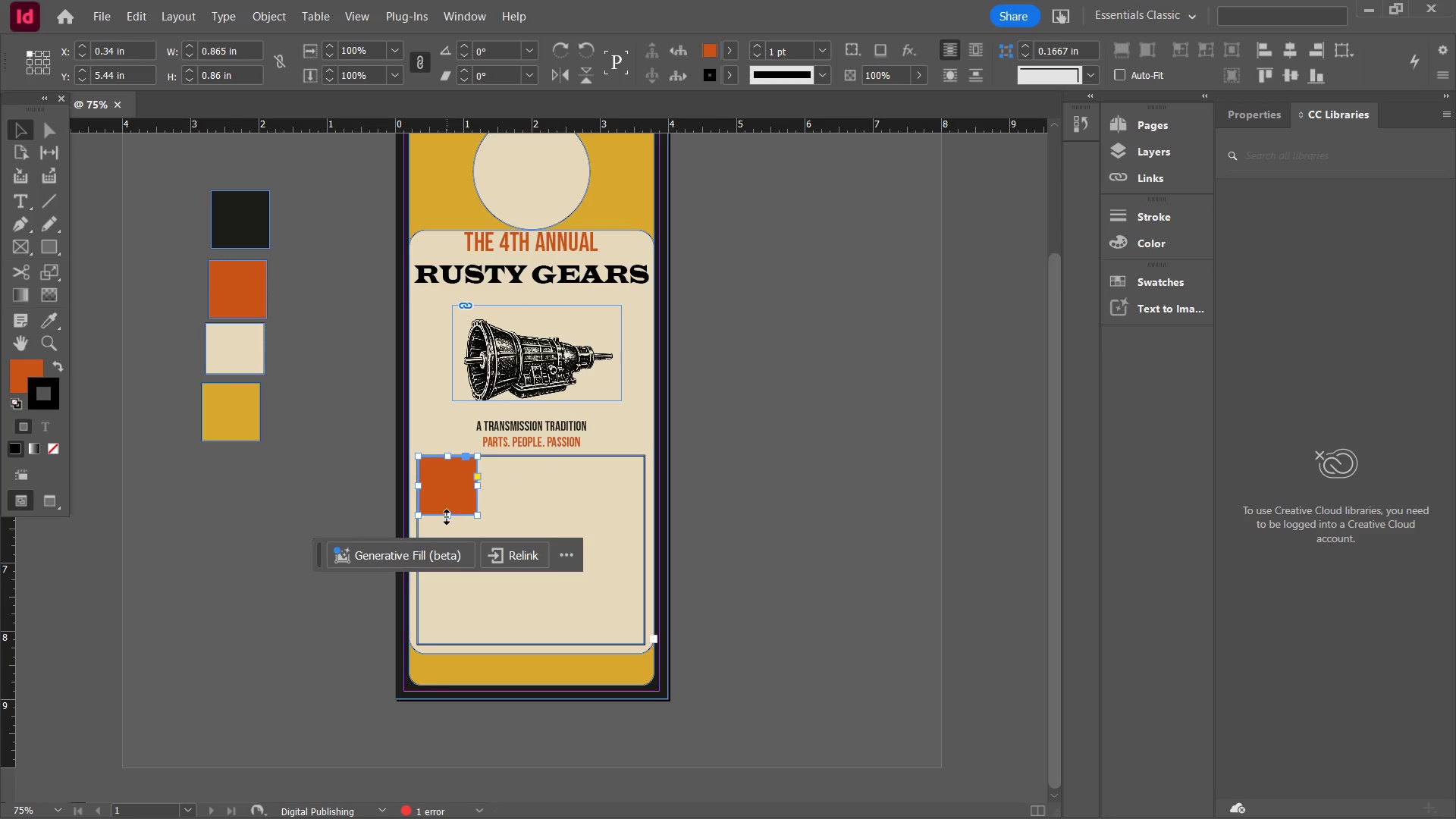 
left_click_drag(start_coordinate=[448, 517], to_coordinate=[446, 646])
 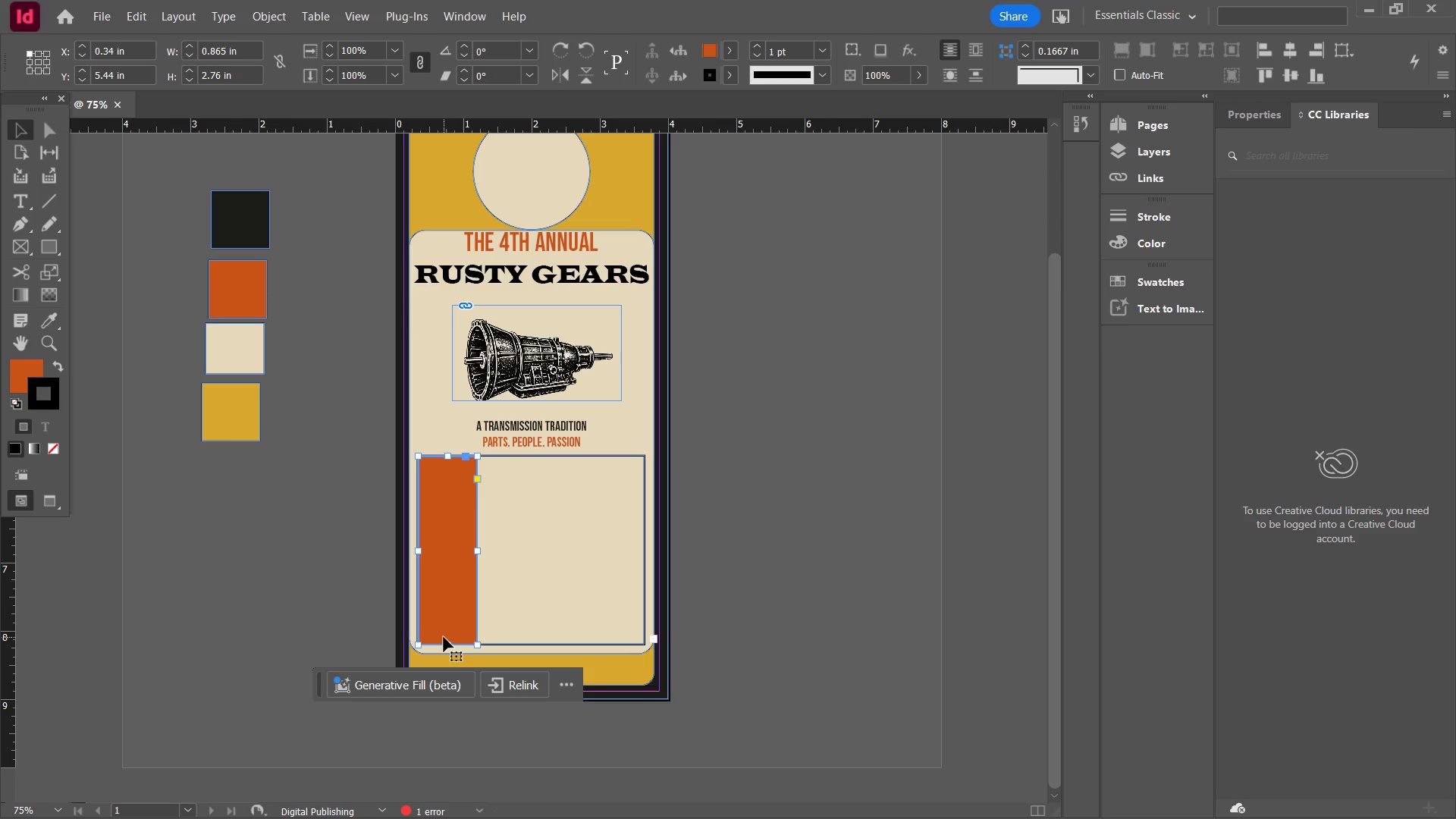 
wait(9.66)
 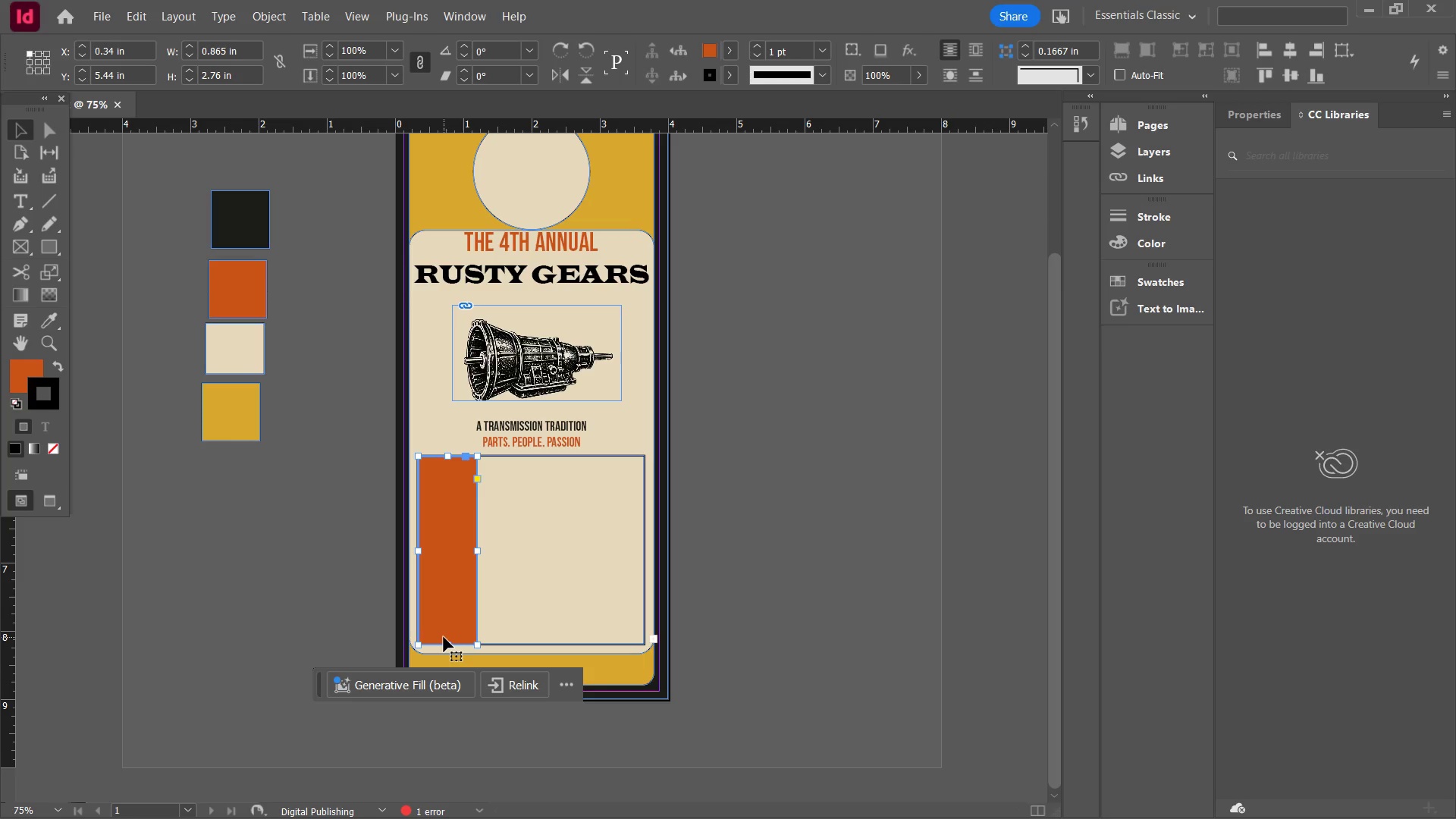 
left_click_drag(start_coordinate=[476, 556], to_coordinate=[450, 563])
 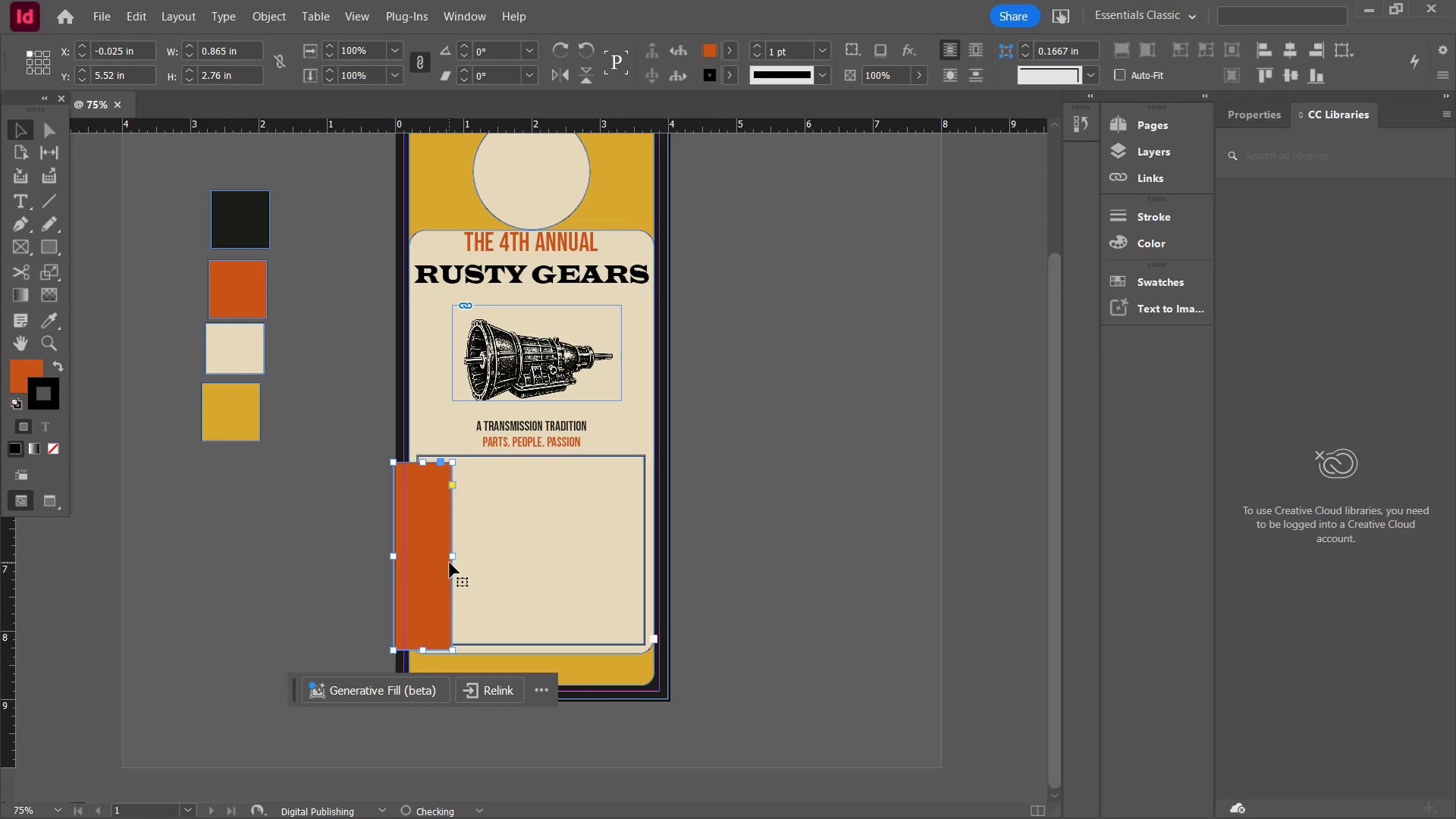 
key(Control+Z)
 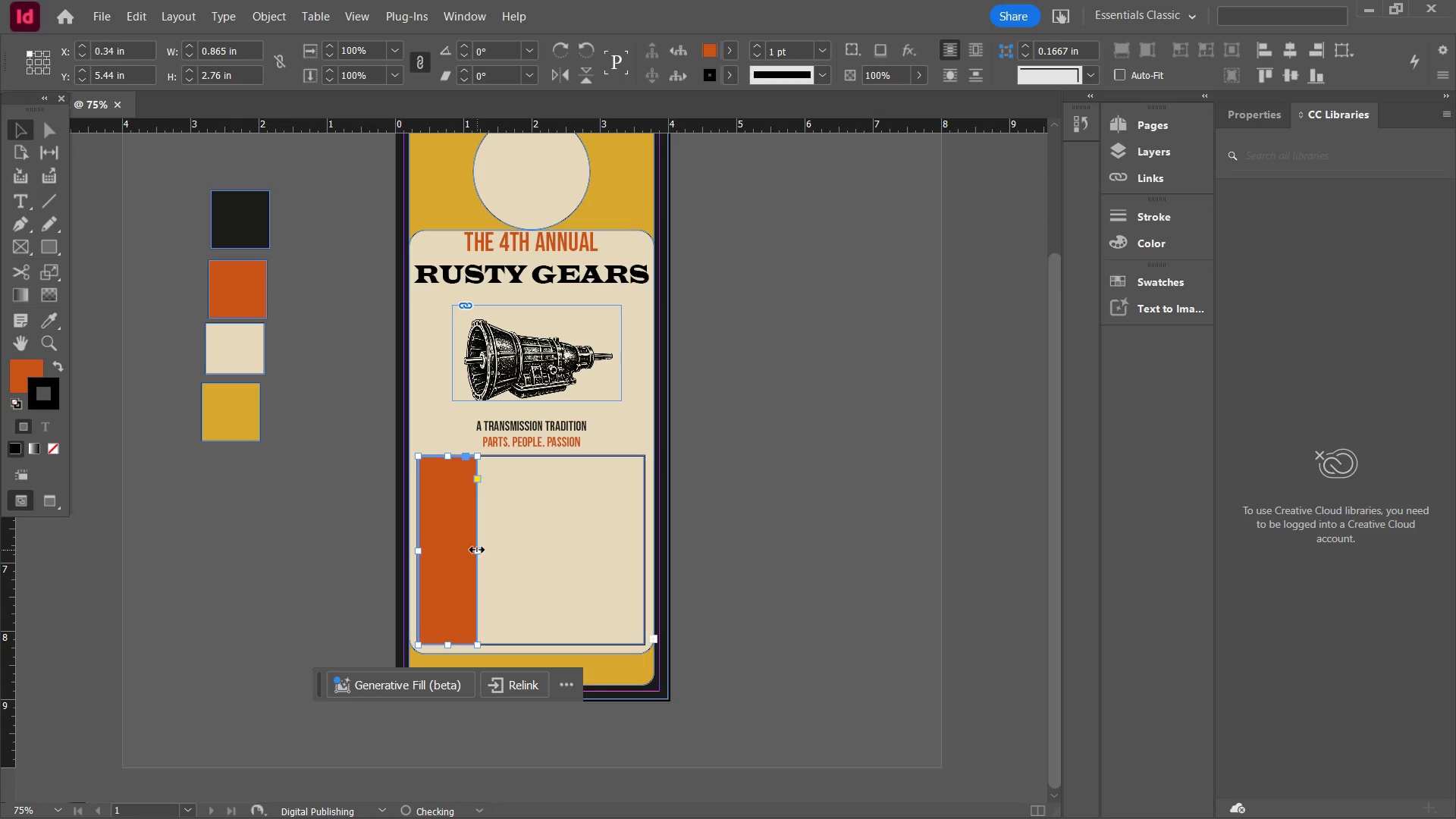 
left_click_drag(start_coordinate=[477, 550], to_coordinate=[456, 553])
 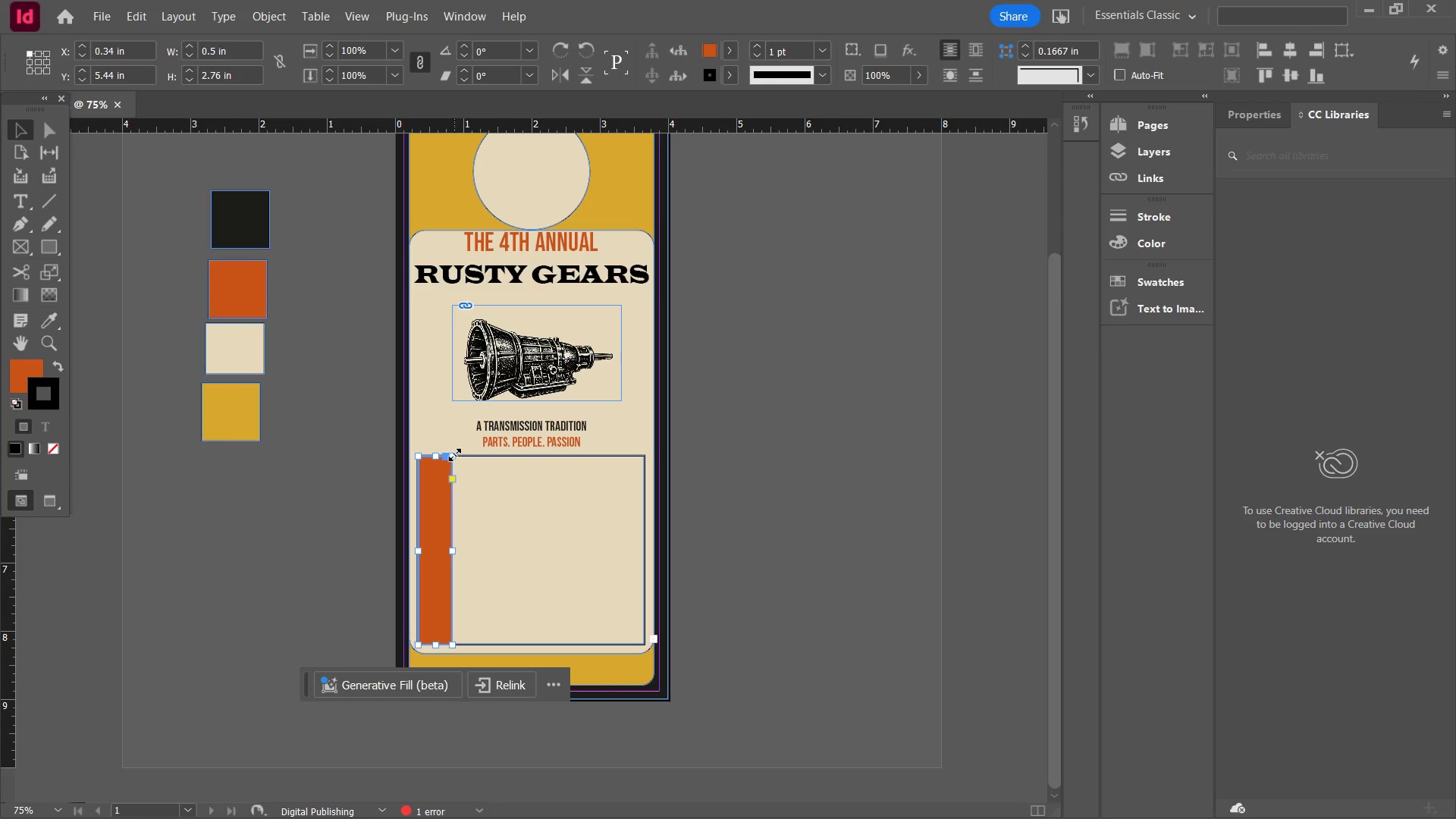 
left_click_drag(start_coordinate=[456, 450], to_coordinate=[532, 570])
 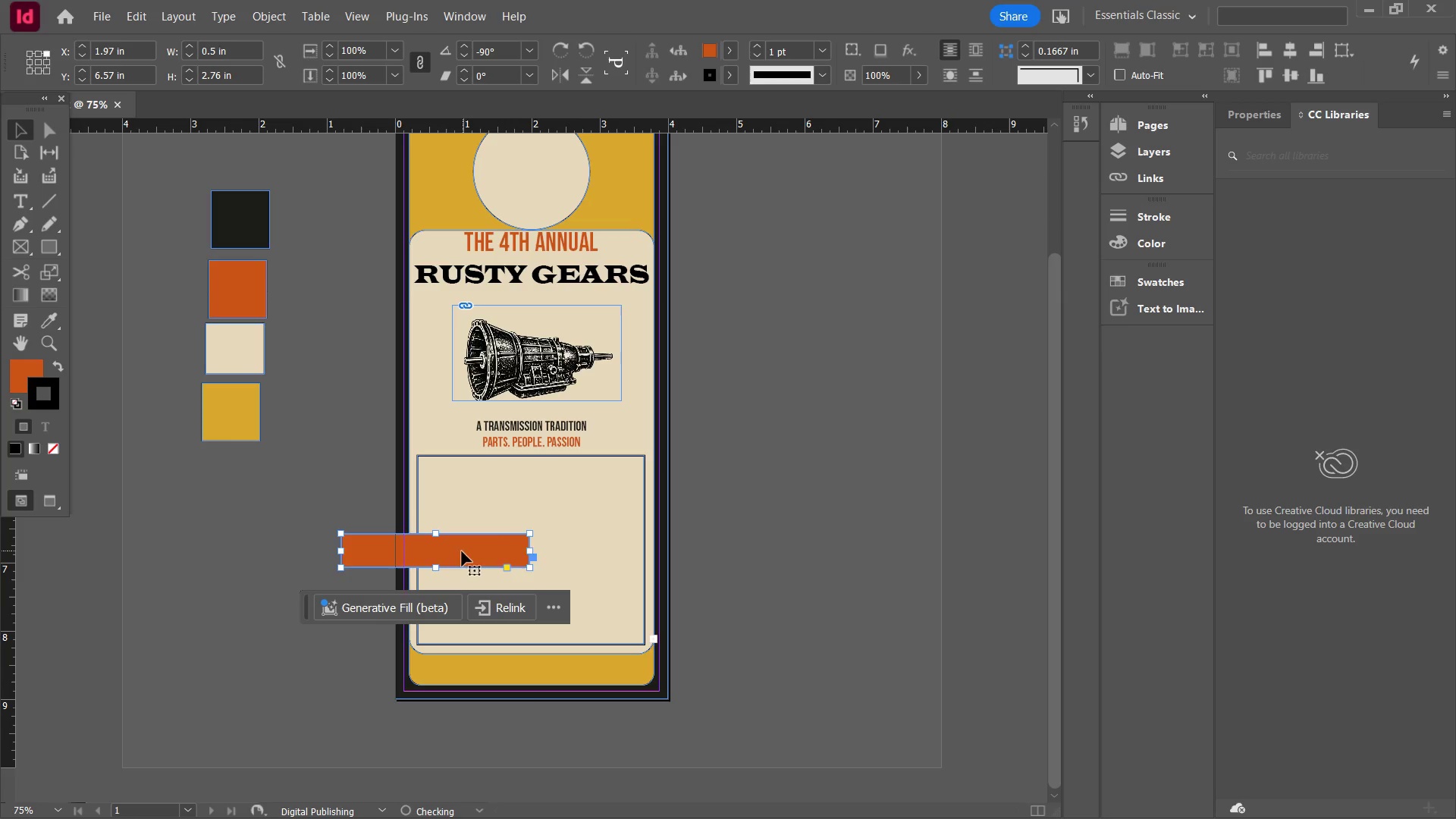 
hold_key(key=ShiftLeft, duration=0.73)
 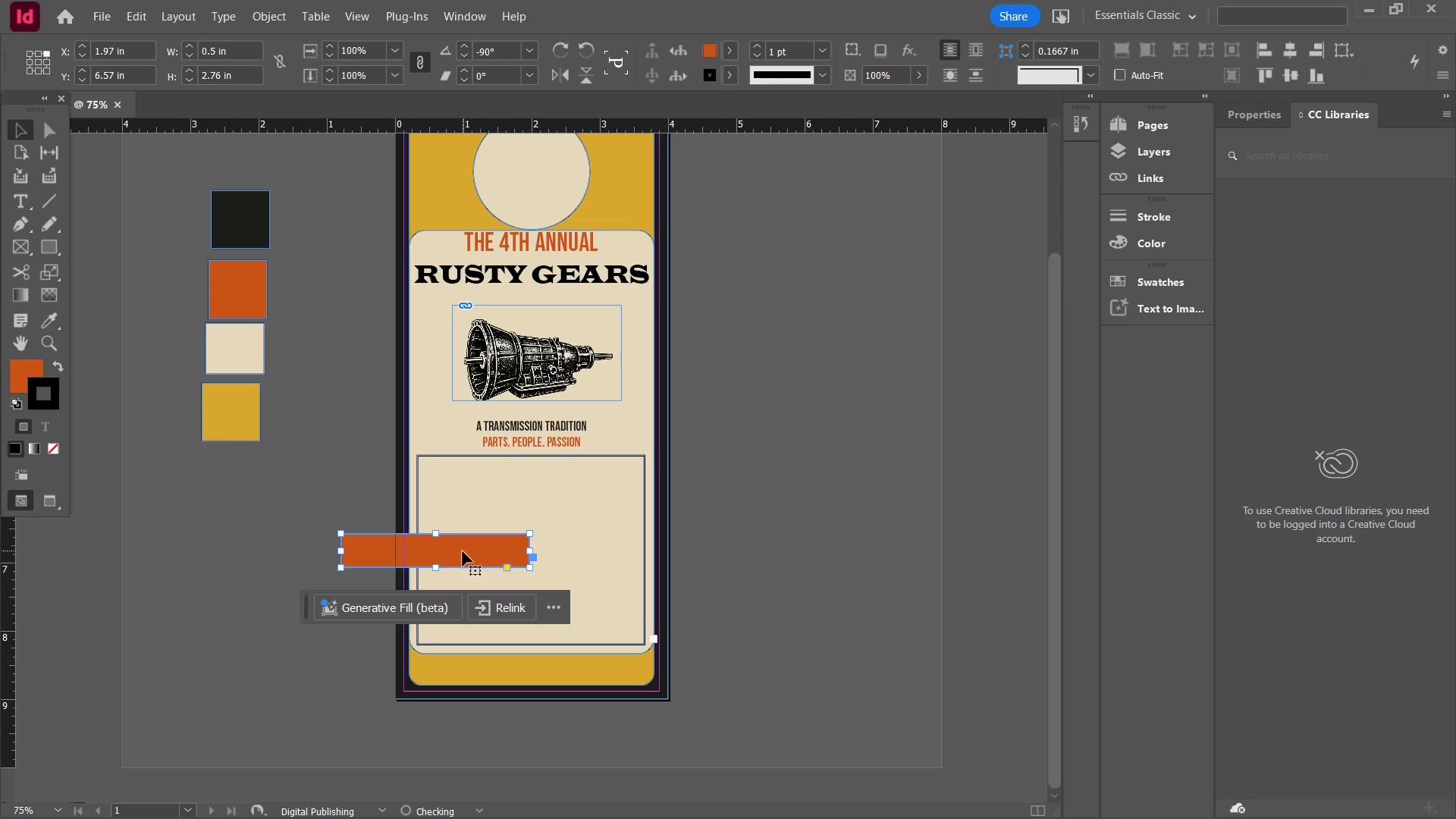 
left_click_drag(start_coordinate=[463, 551], to_coordinate=[552, 485])
 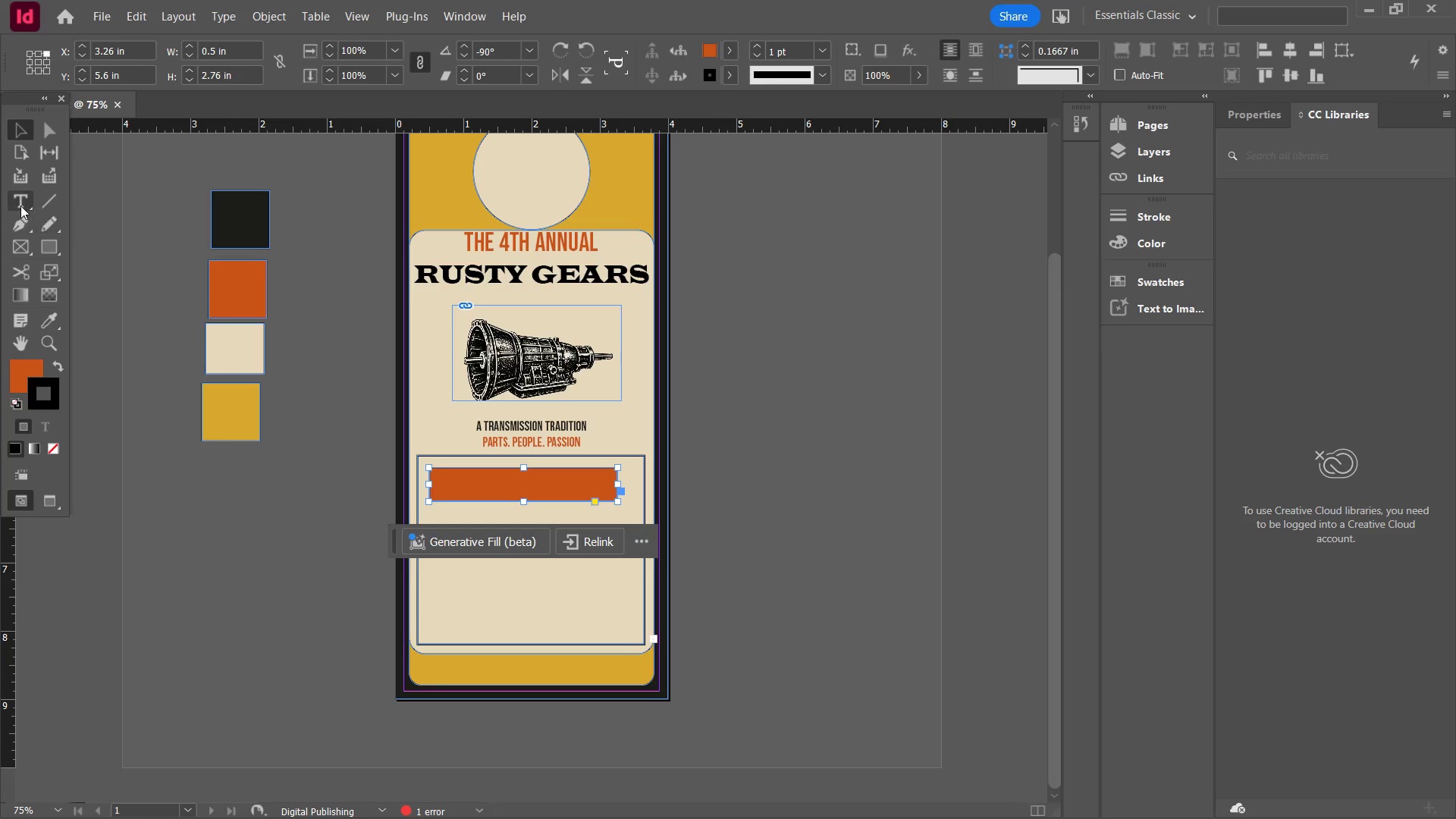 
left_click([23, 202])
 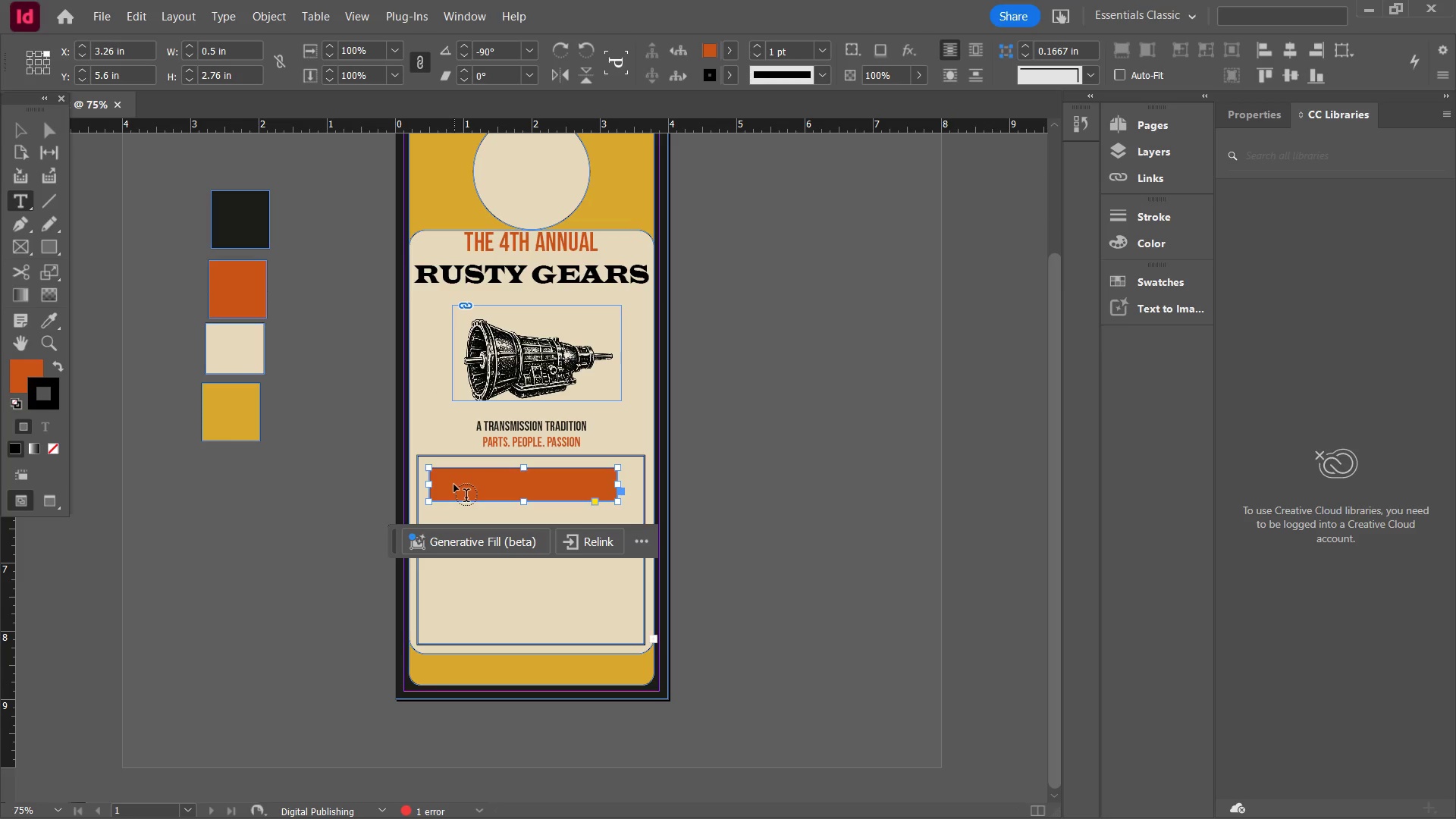 
left_click([448, 486])
 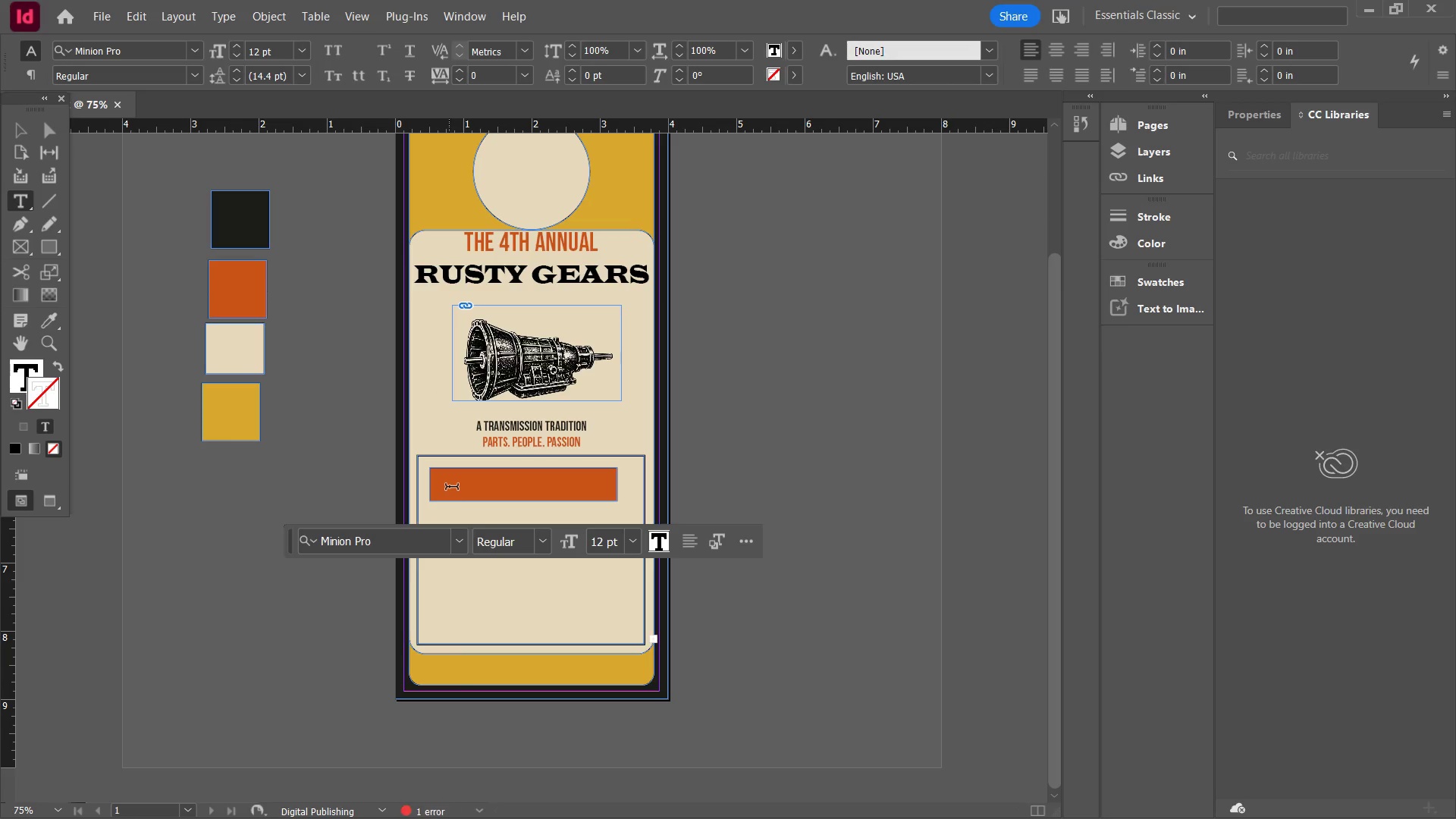 
left_click([449, 486])
 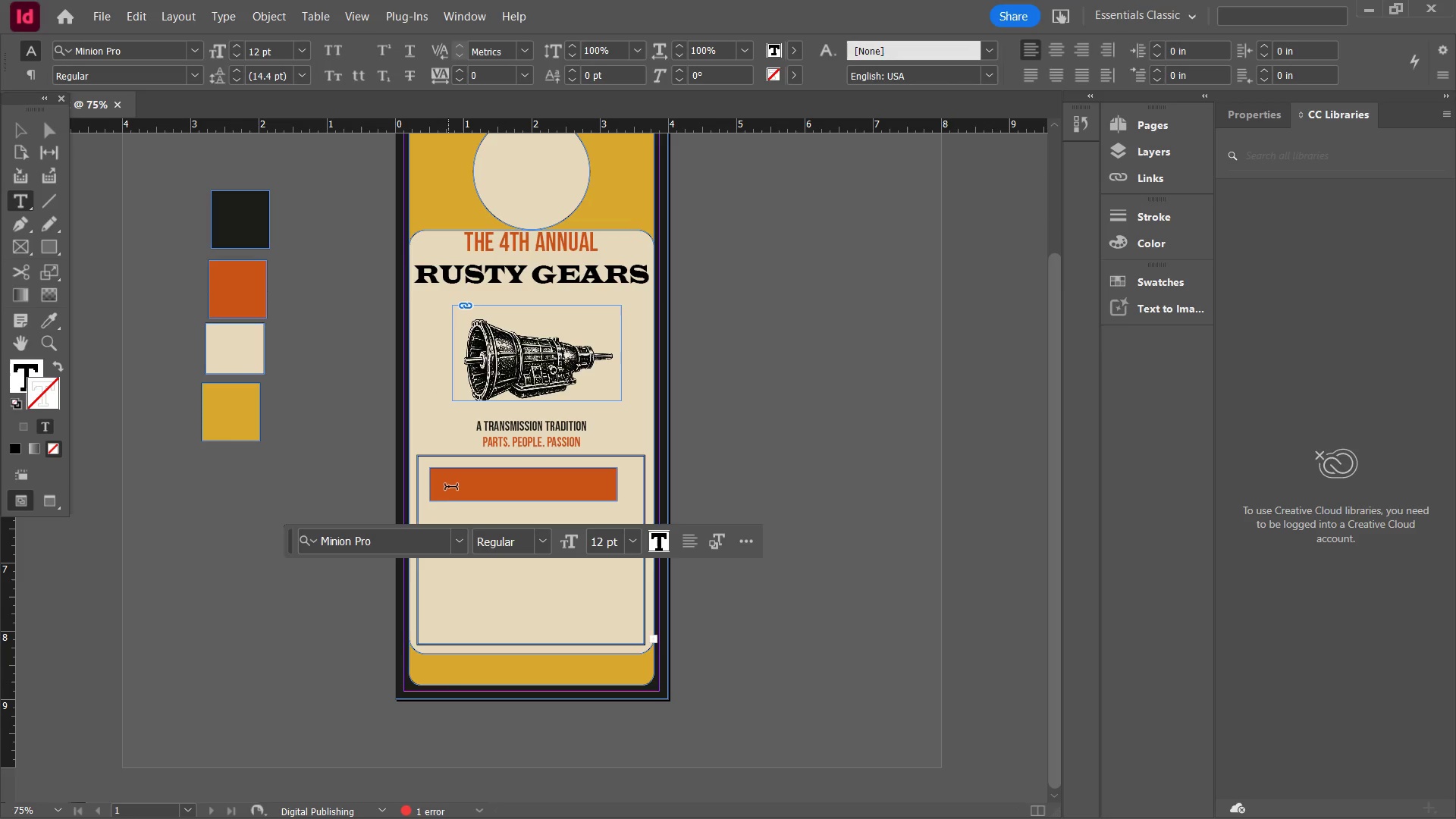 
key(S)
 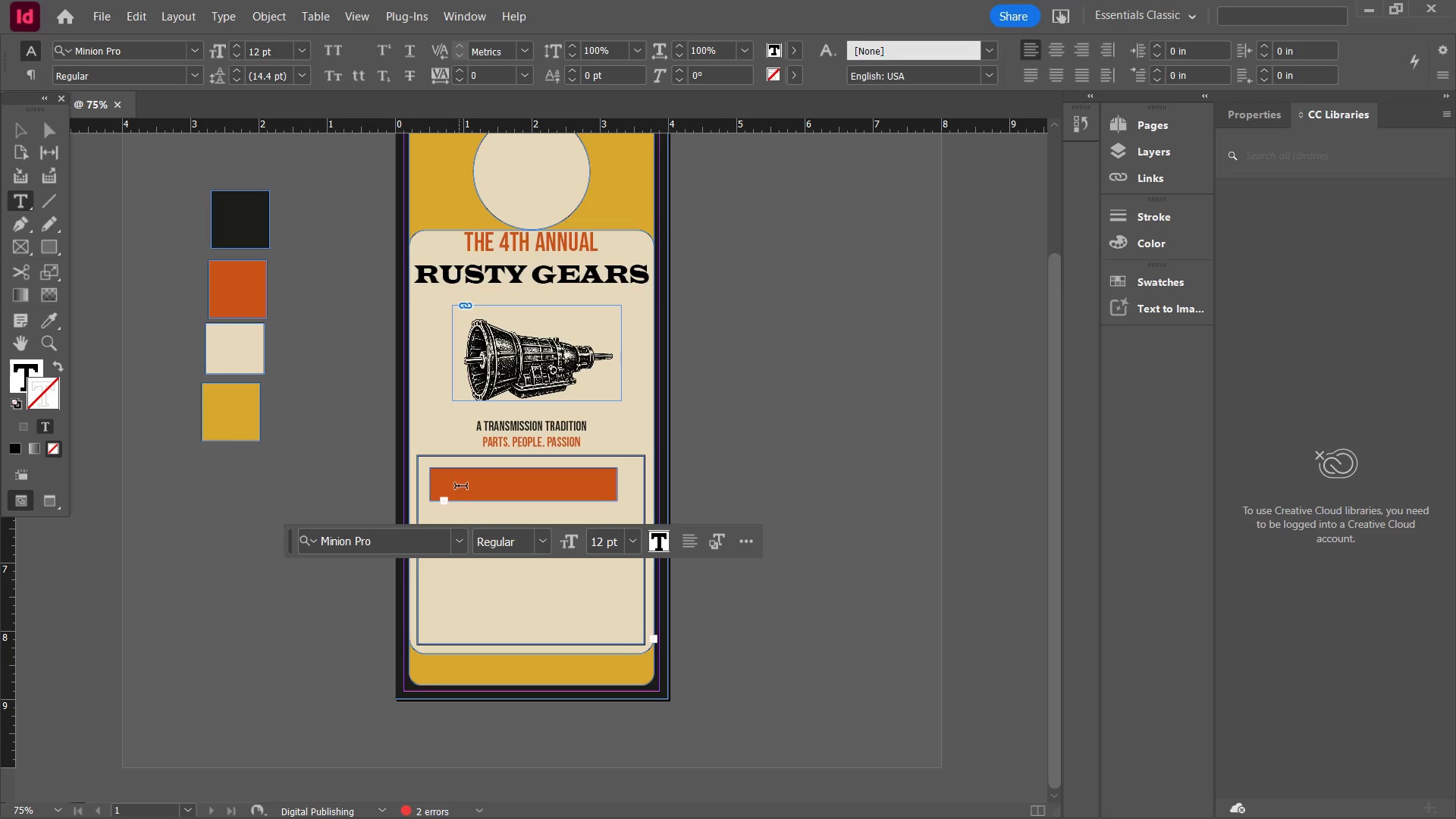 
left_click([18, 368])
 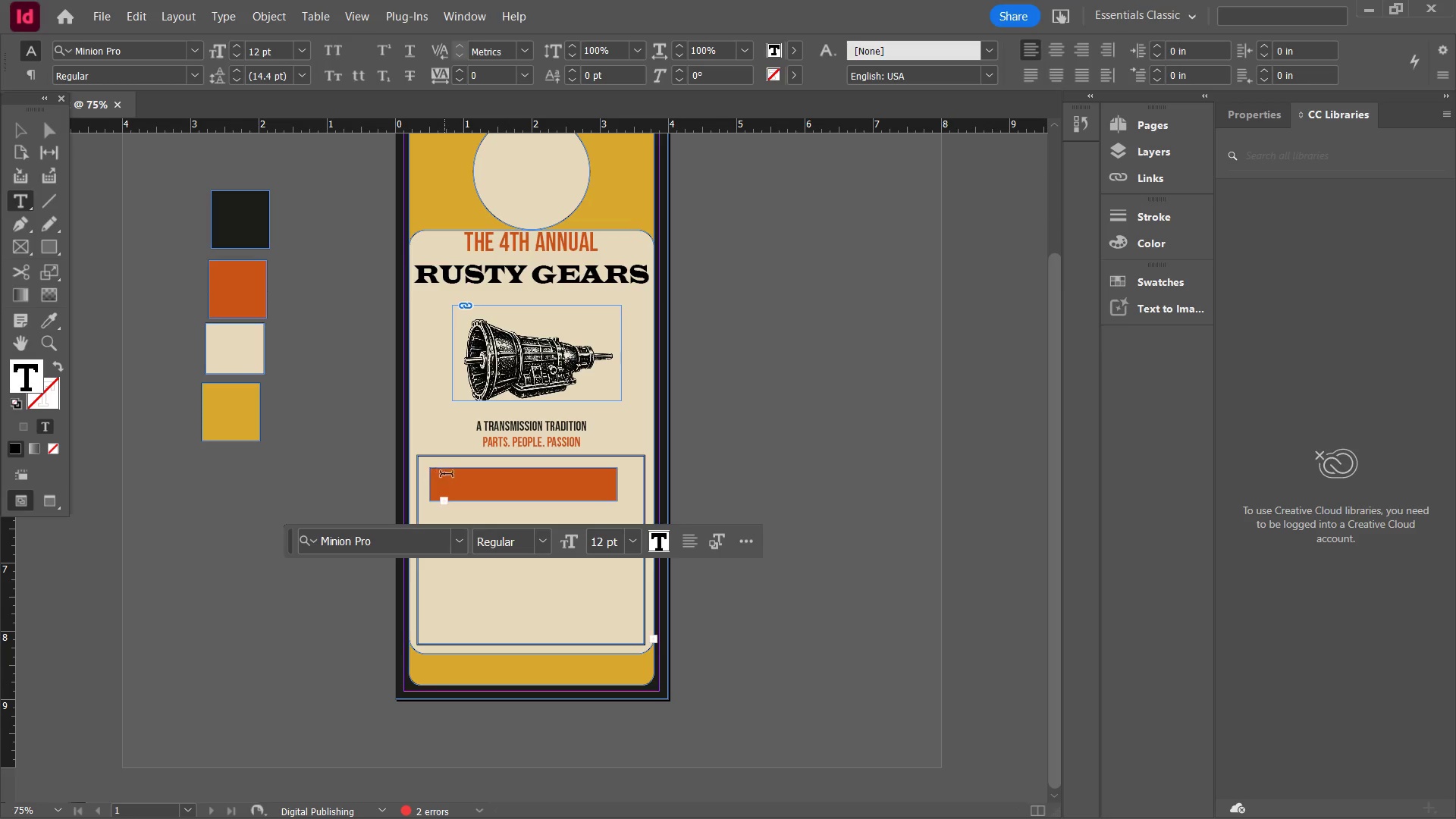 
left_click([450, 486])
 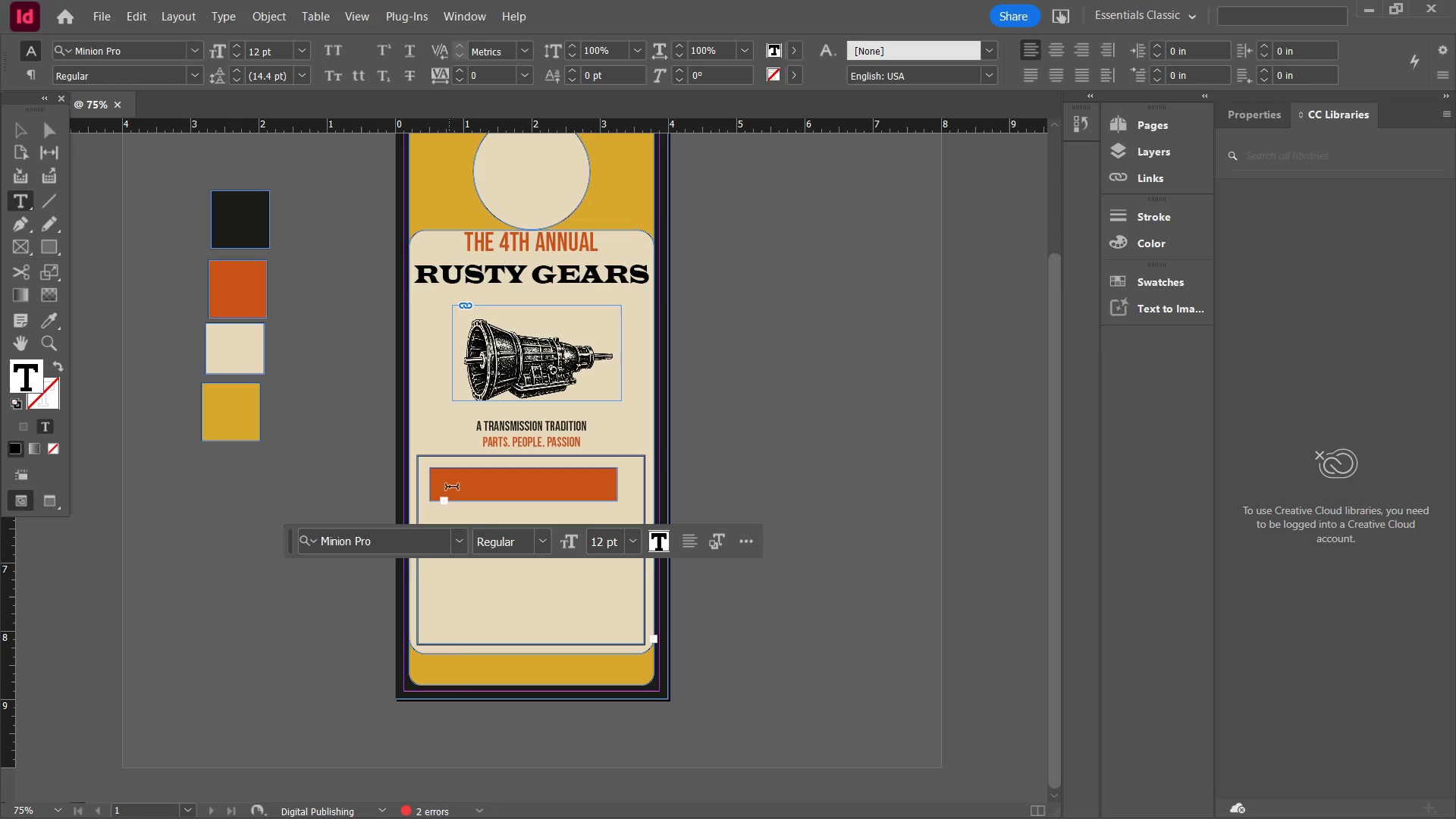 
type(SER)
 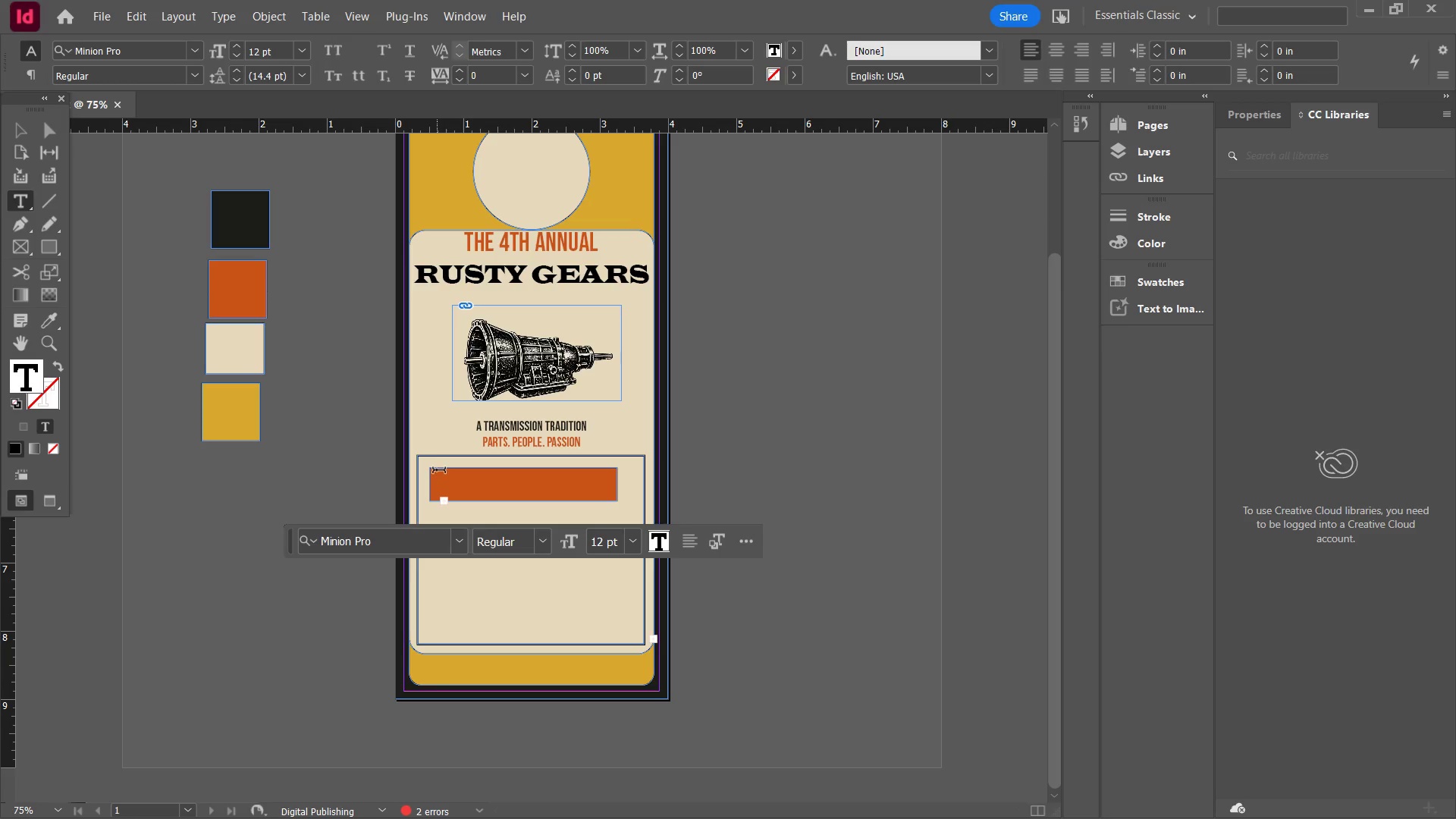 
wait(5.98)
 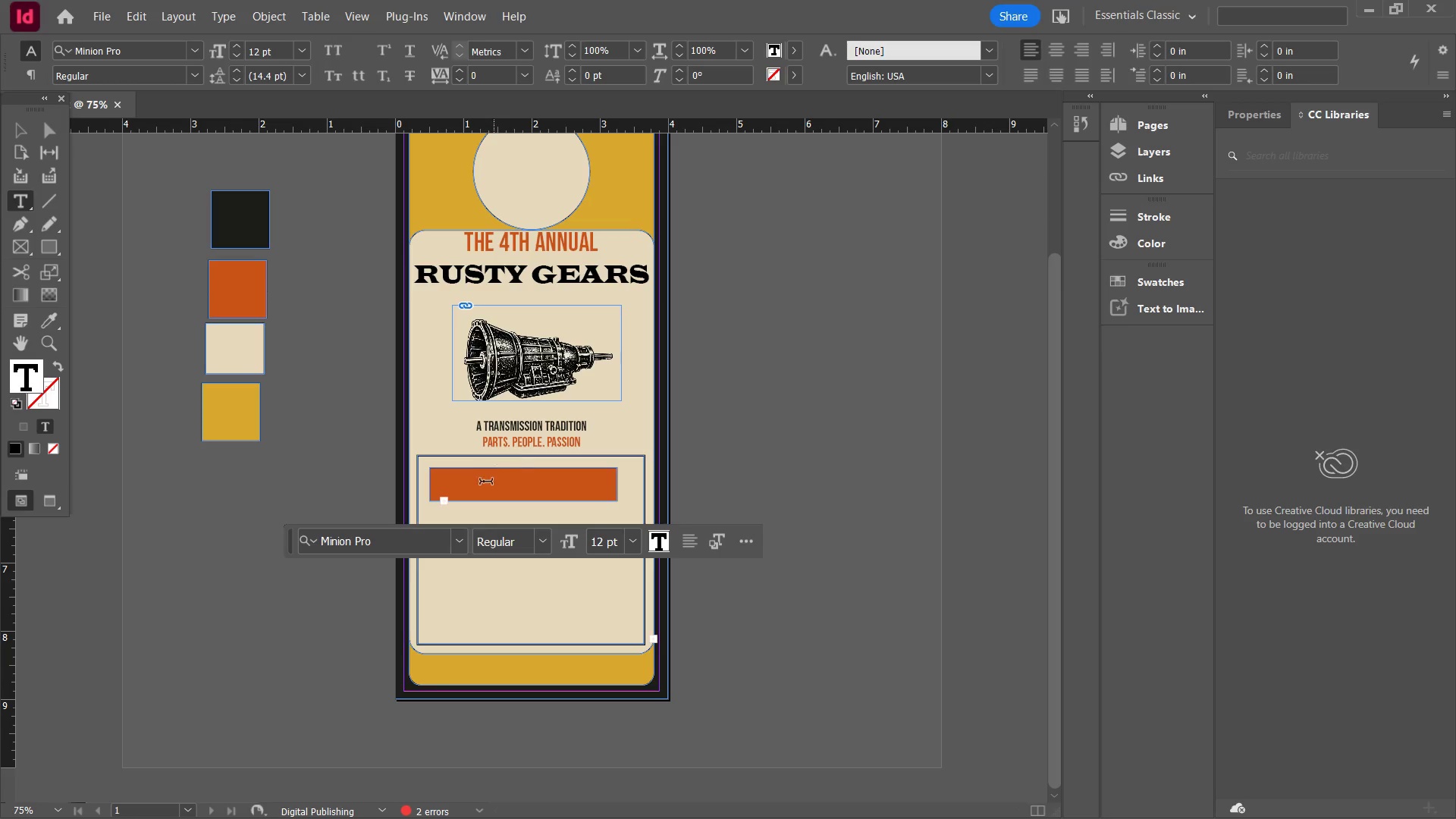 
double_click([447, 489])
 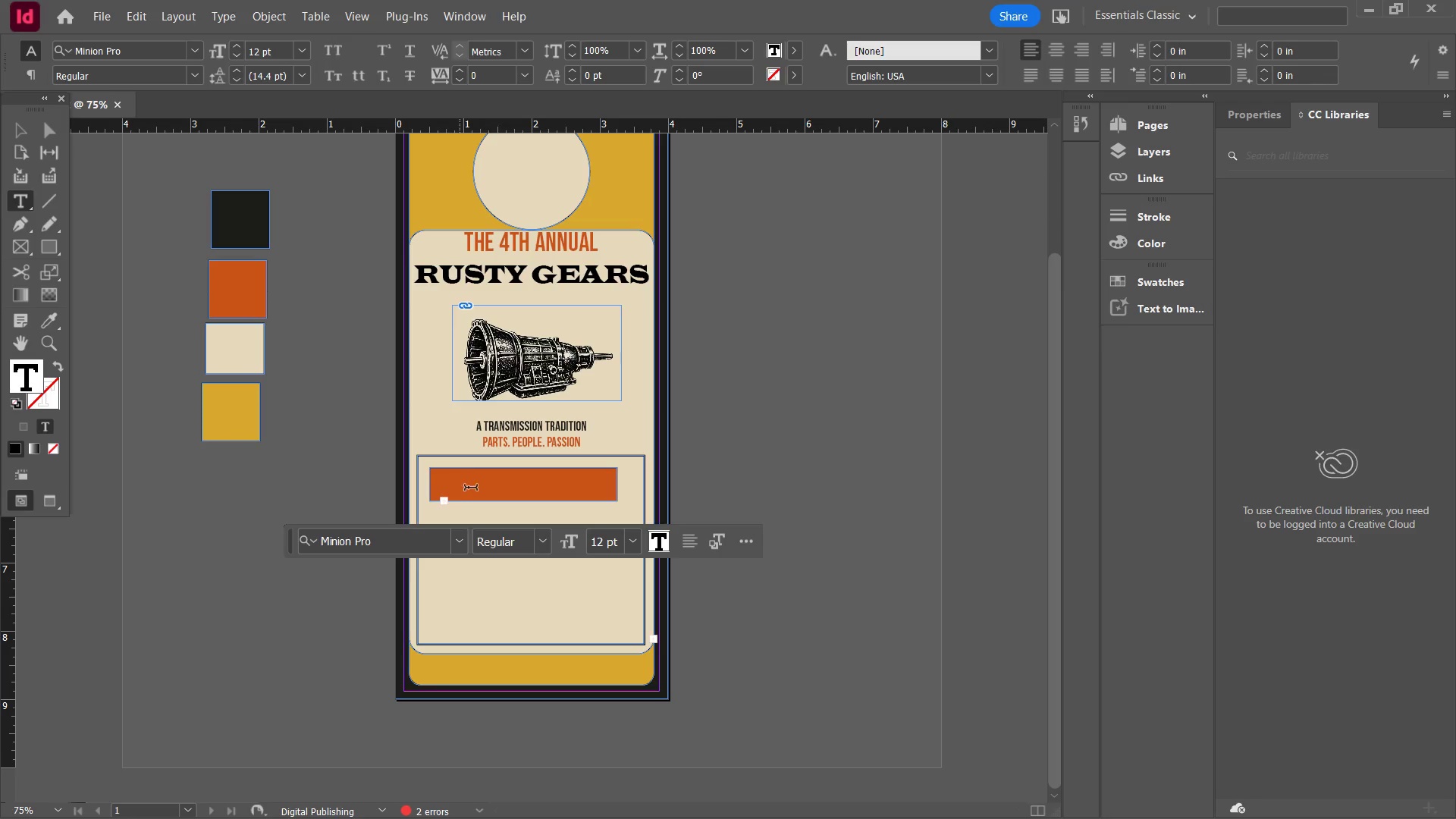 
triple_click([469, 487])
 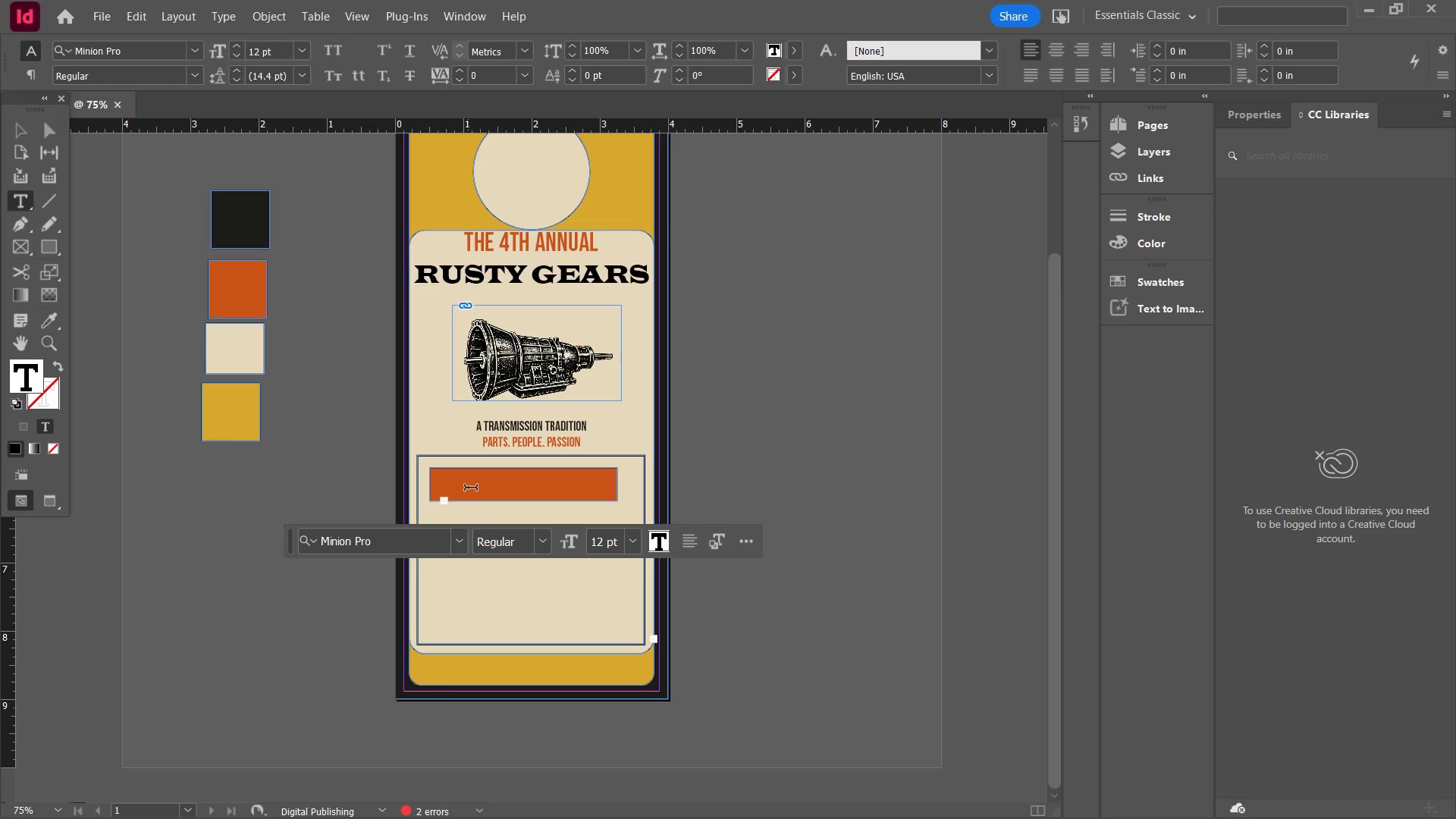 
triple_click([469, 487])
 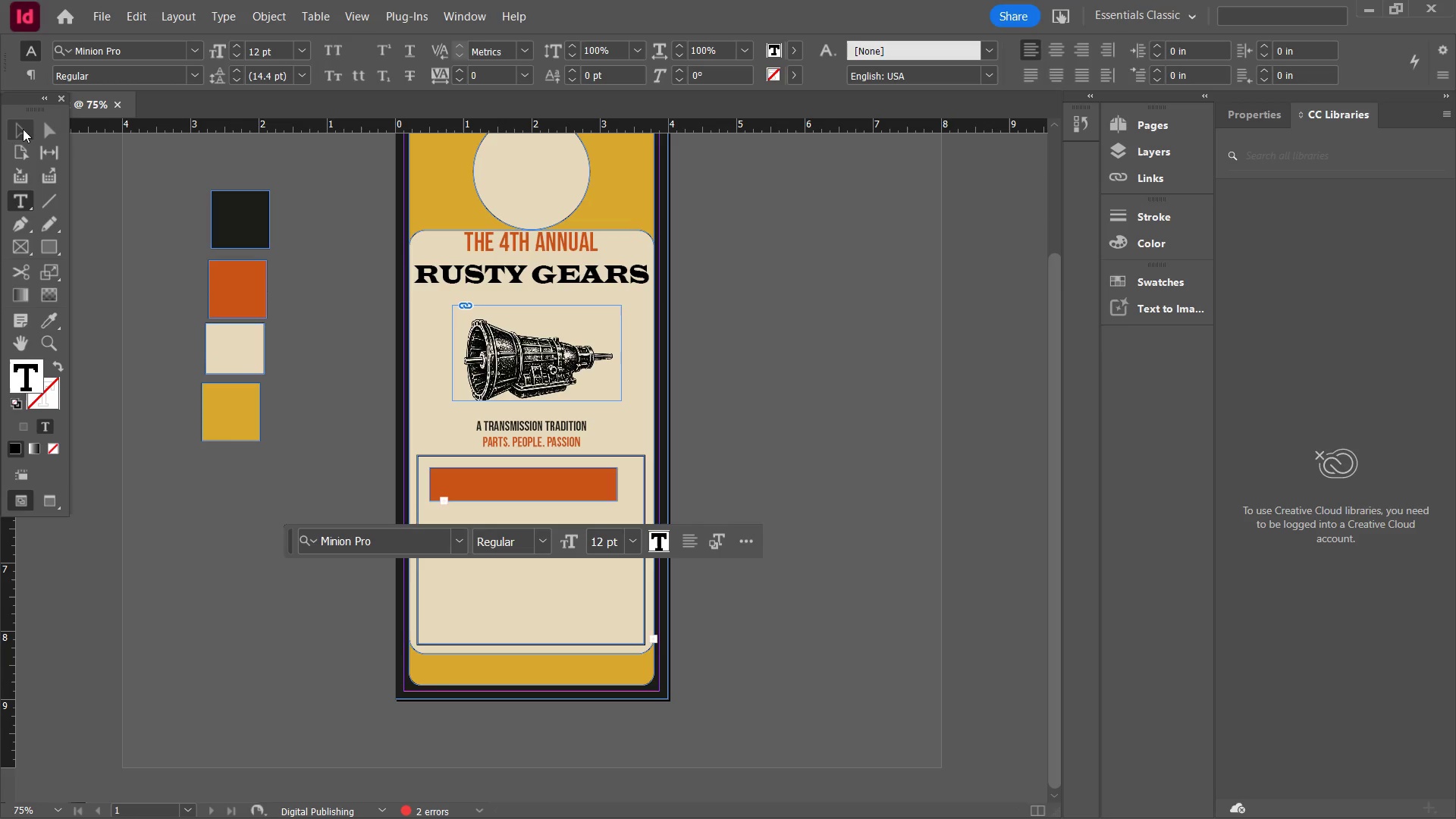 
left_click([21, 131])
 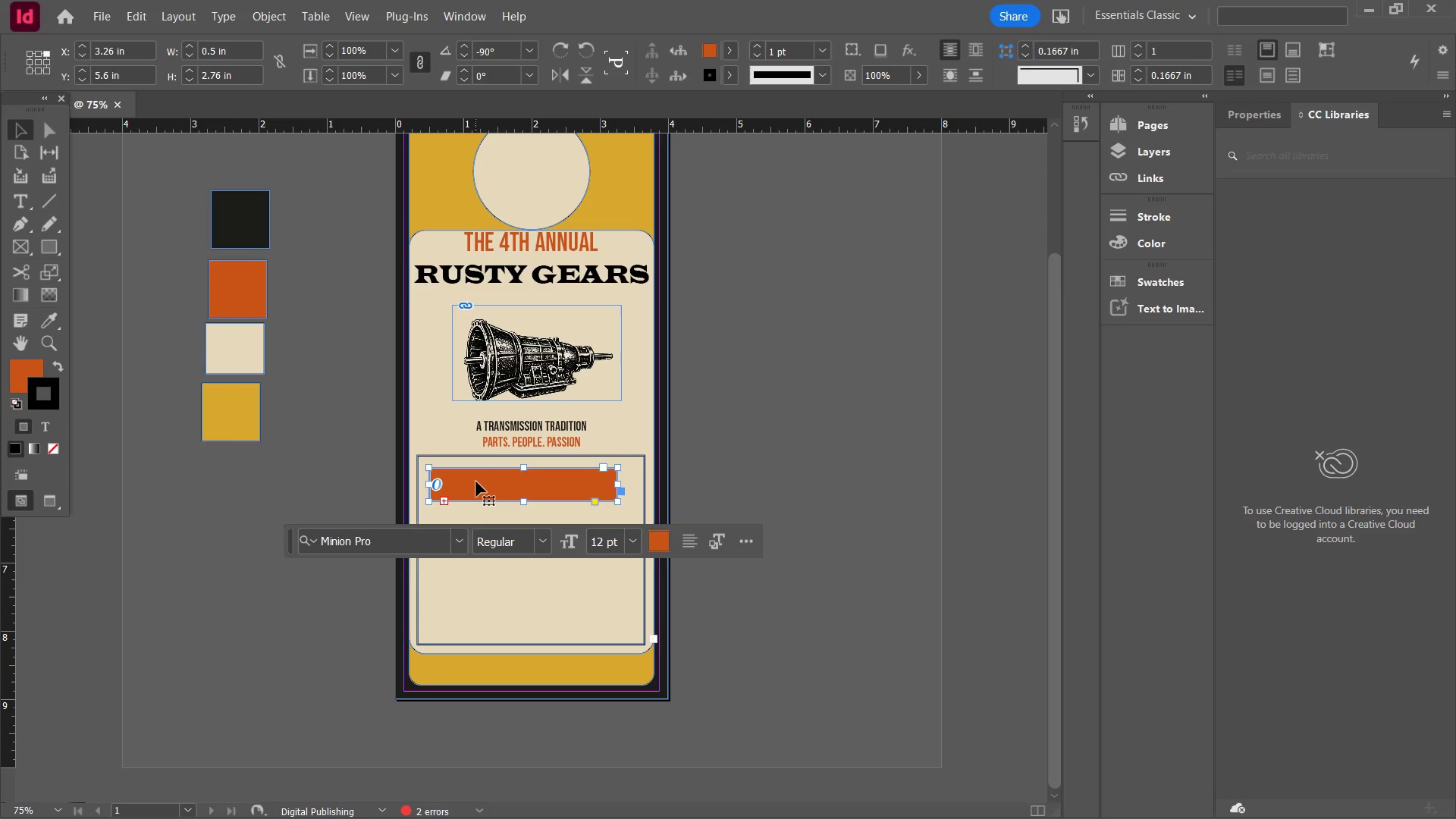 
left_click_drag(start_coordinate=[475, 481], to_coordinate=[216, 489])
 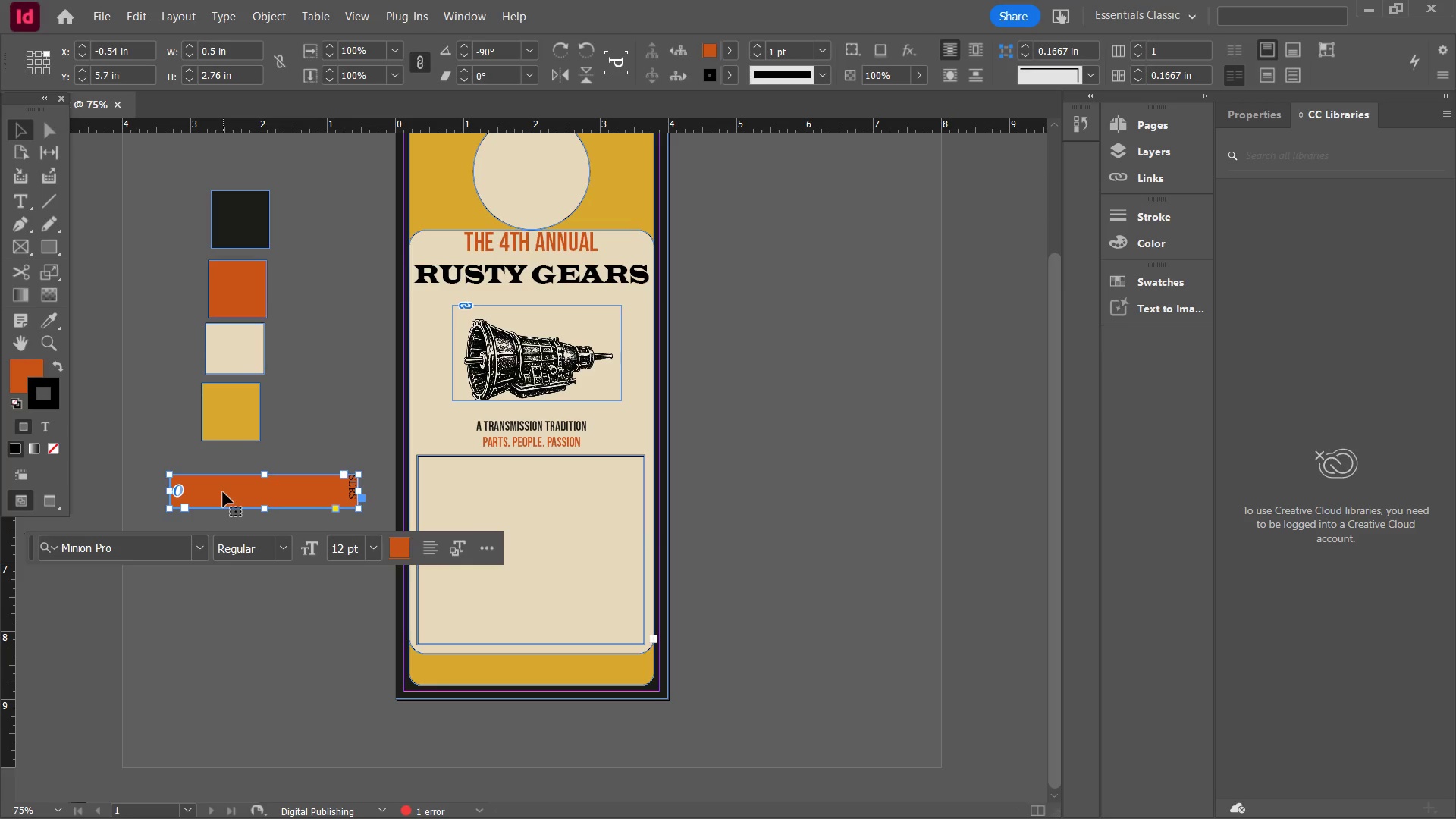 
key(Control+Z)
 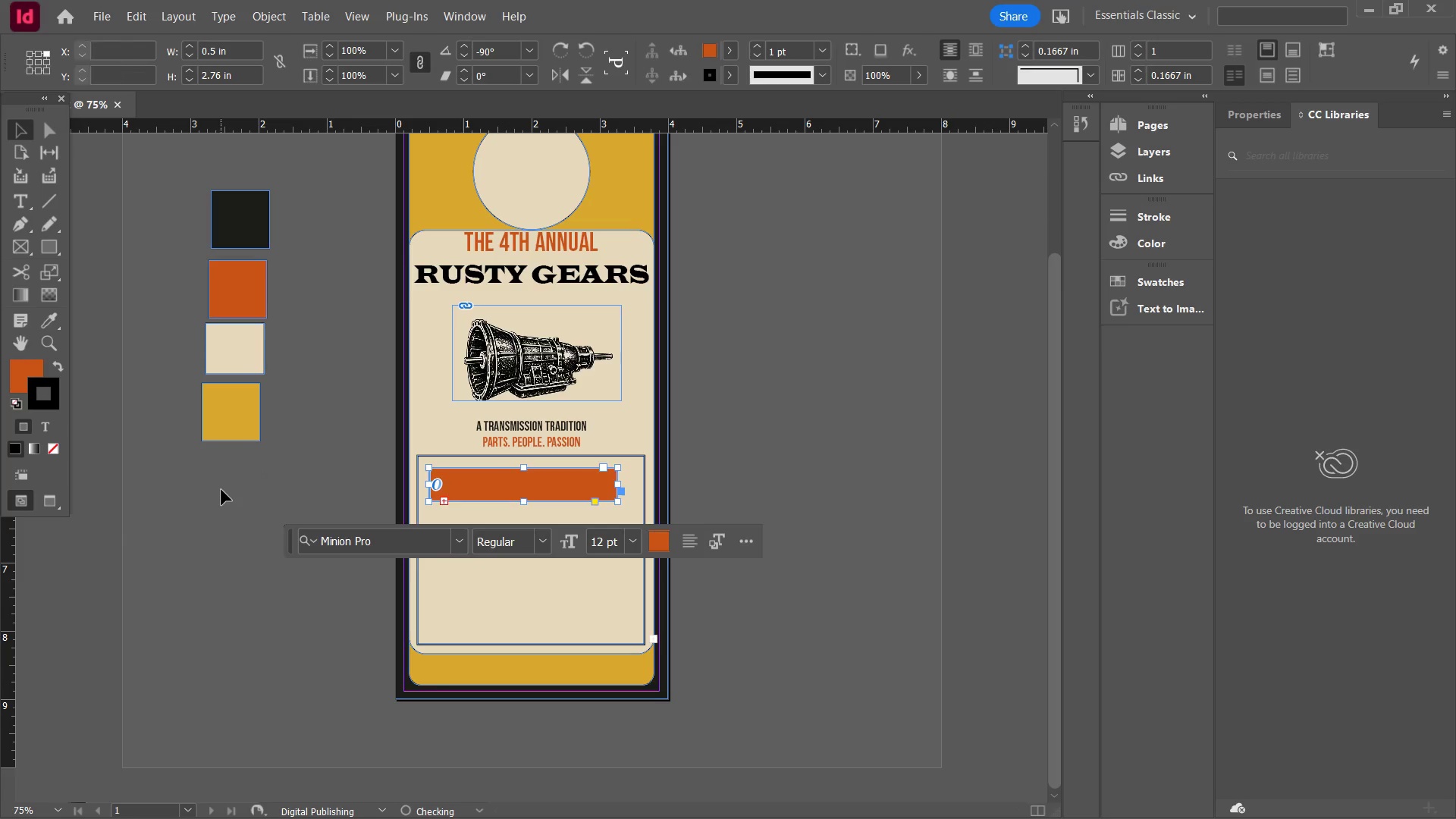 
key(Control+Z)
 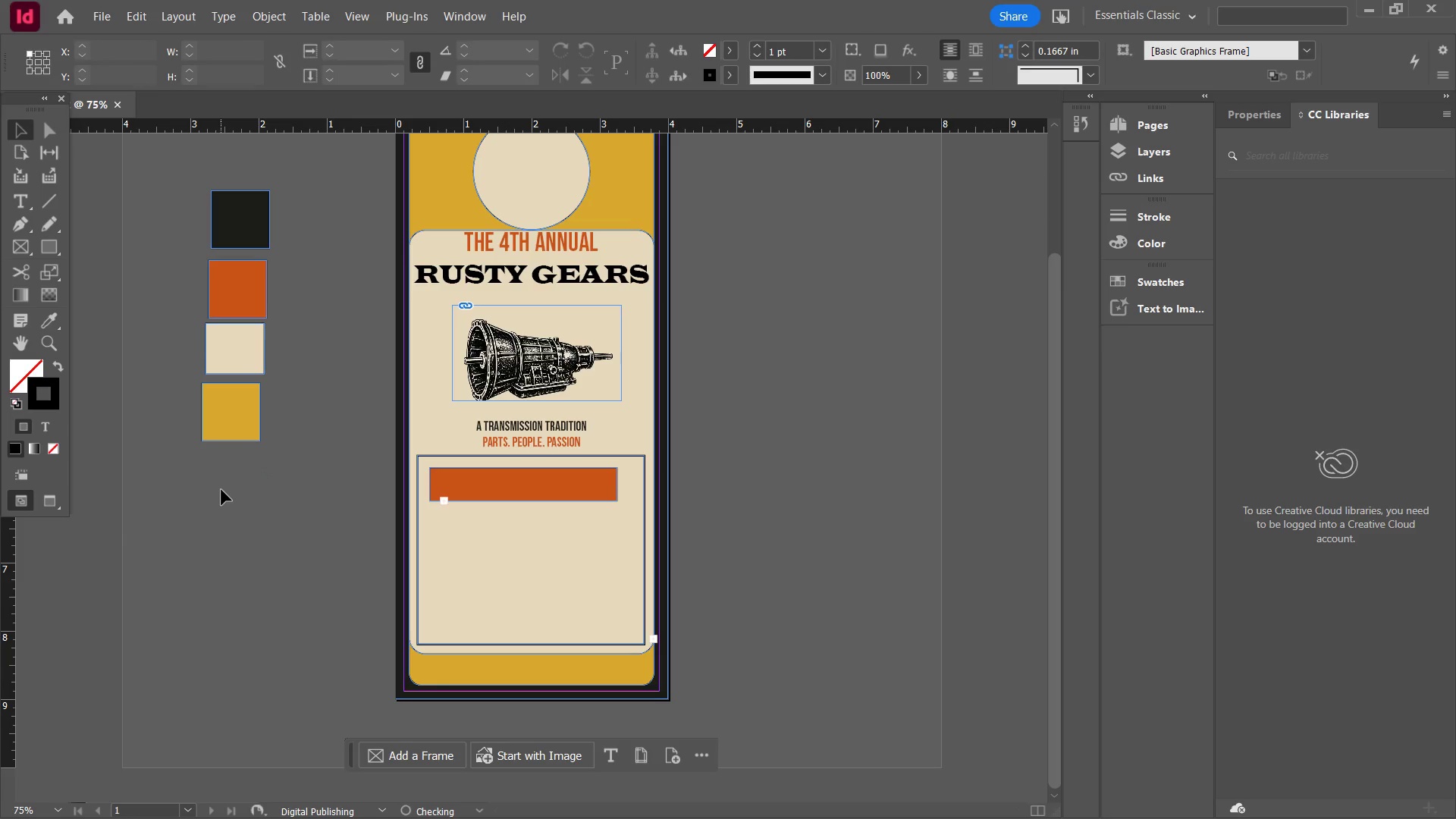 
key(Control+Z)
 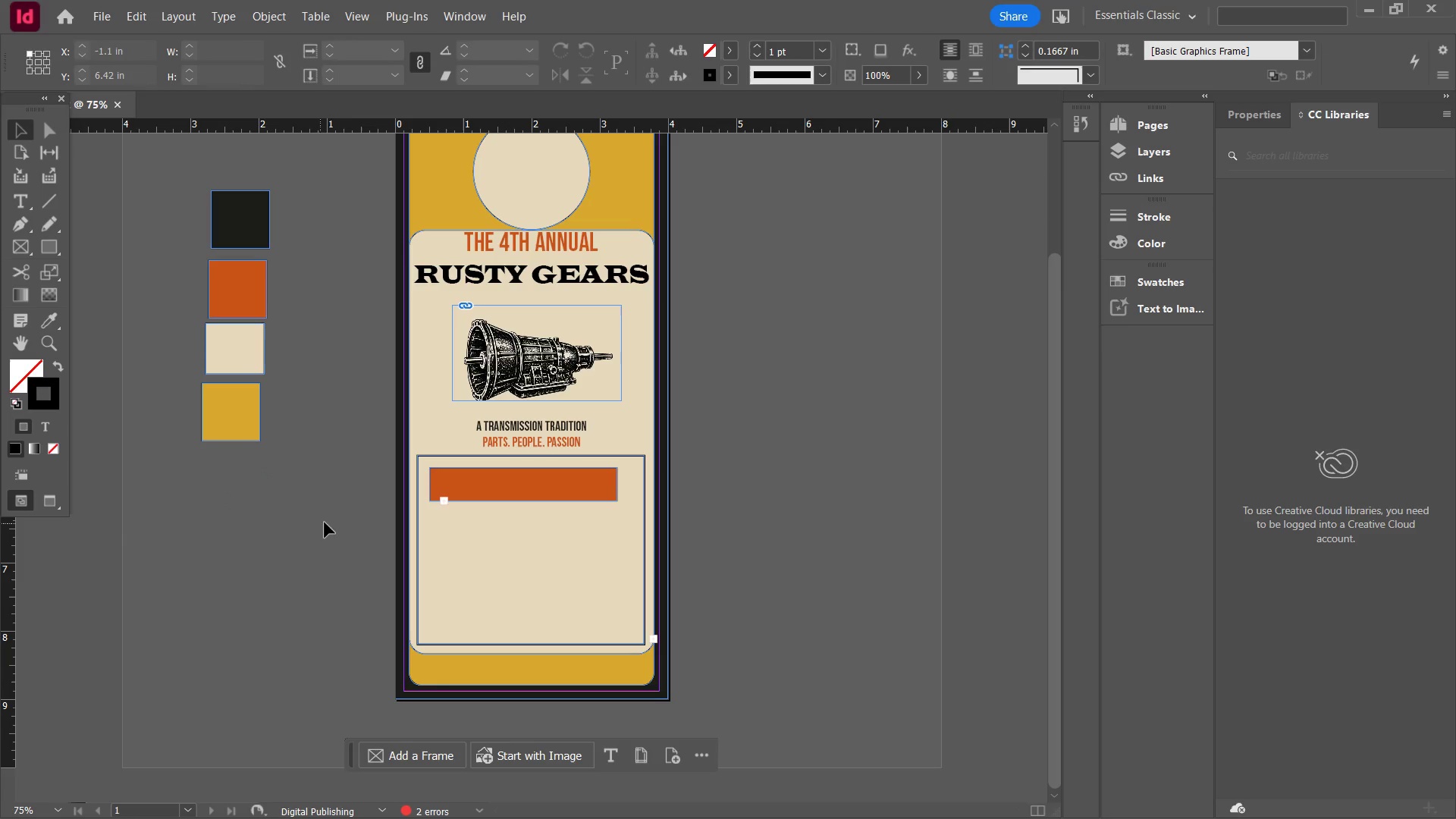 
key(Control+Z)
 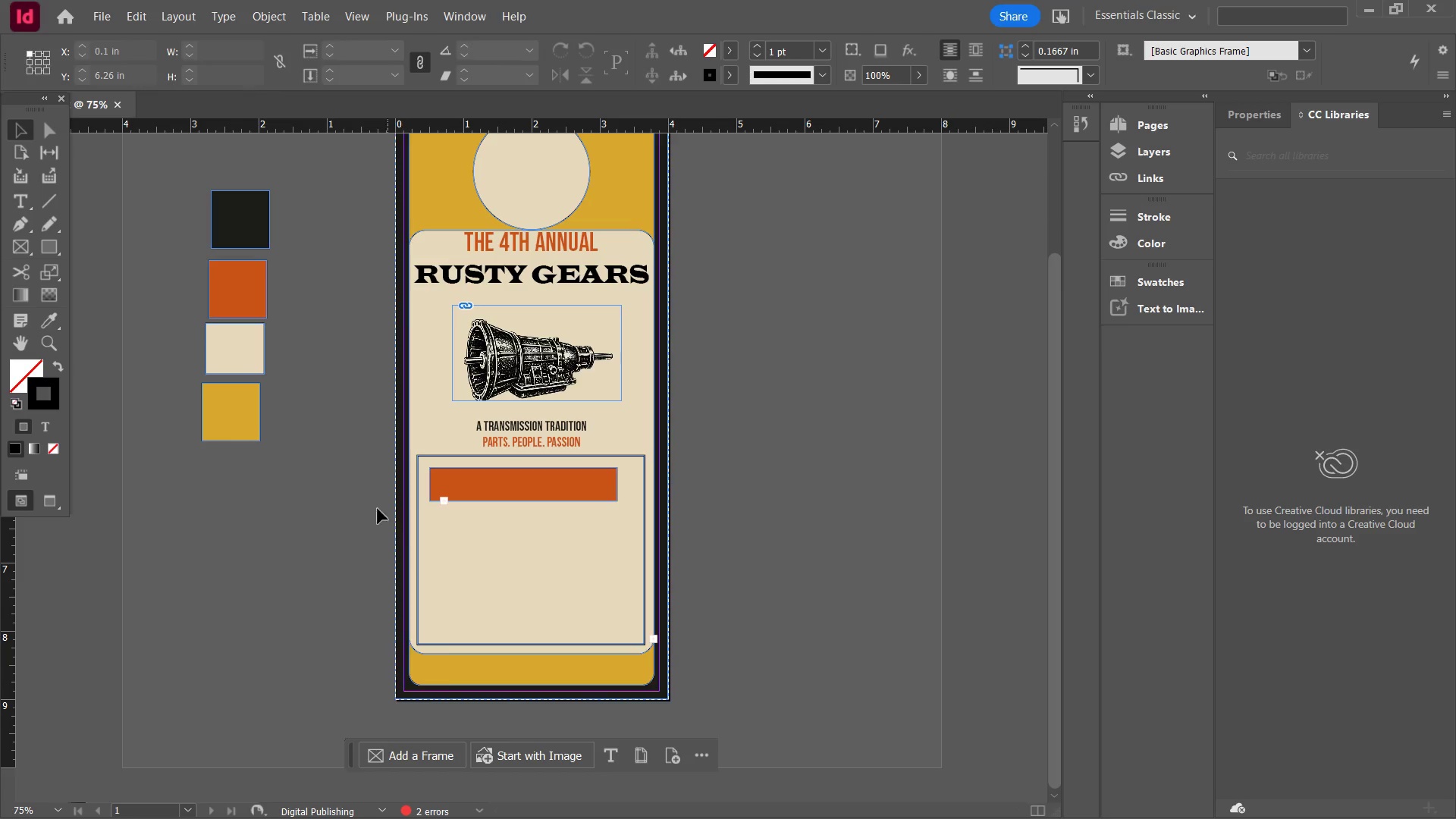 
left_click([359, 507])
 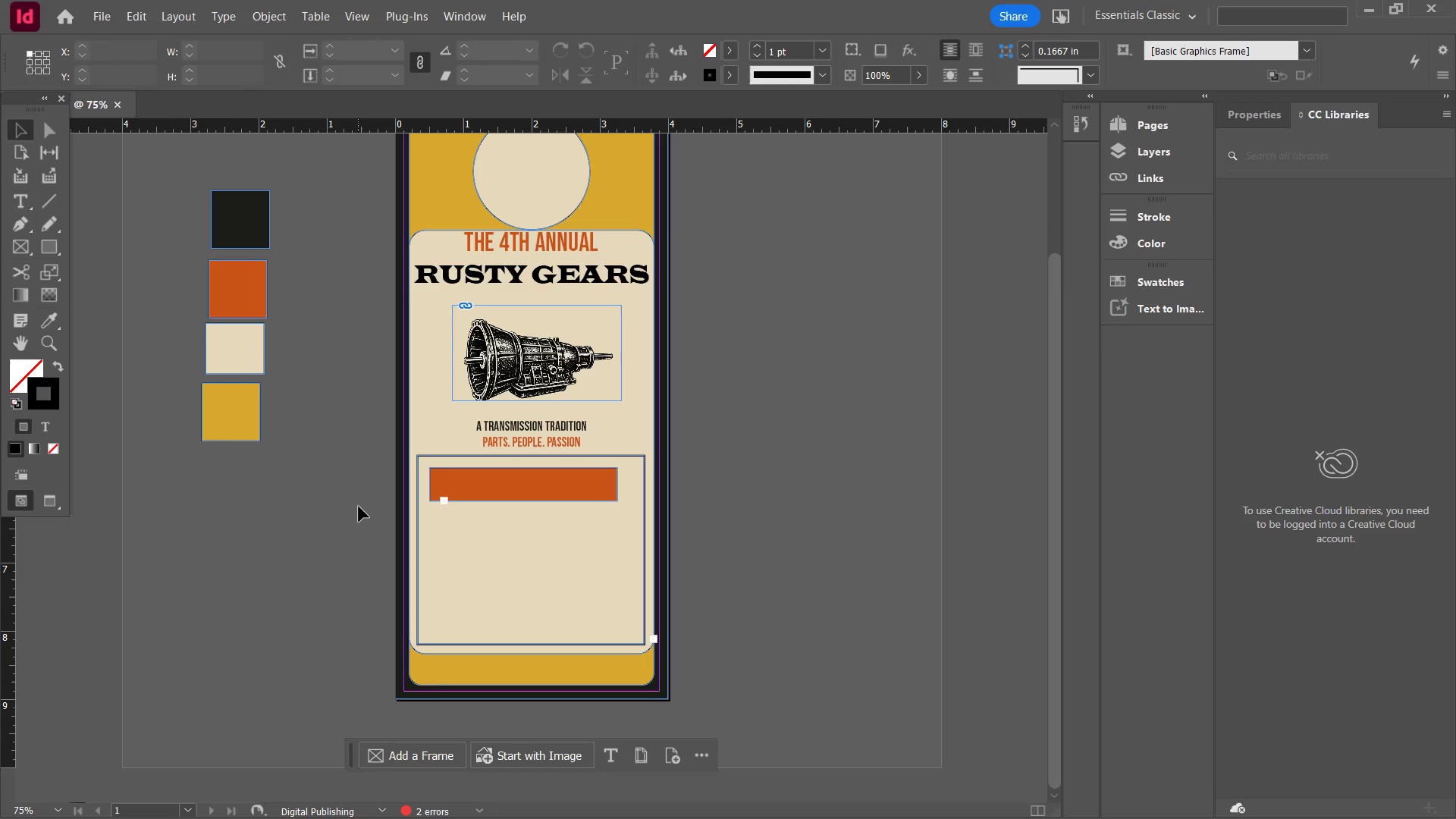 
key(Control+Z)
 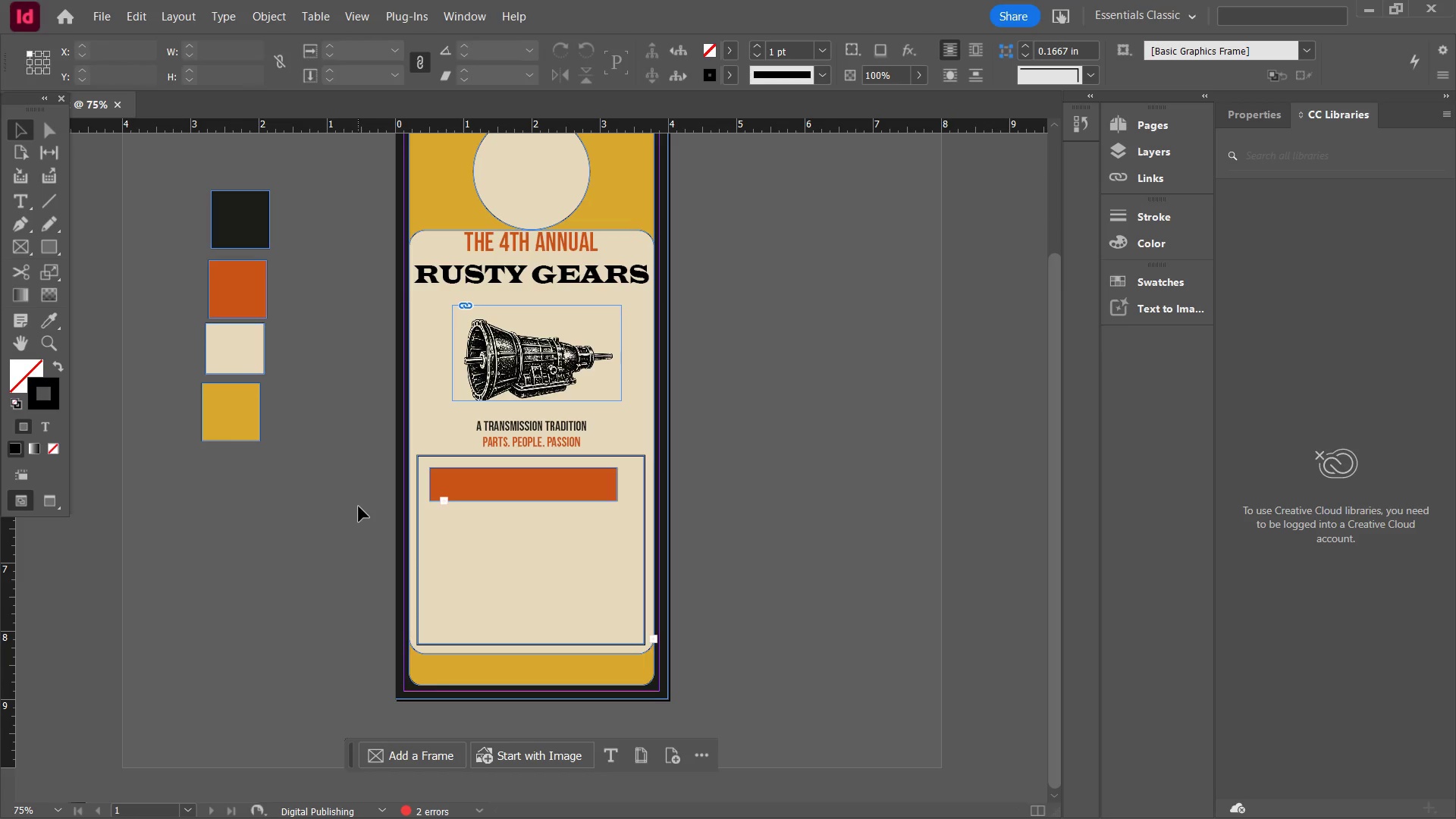 
key(Control+Z)
 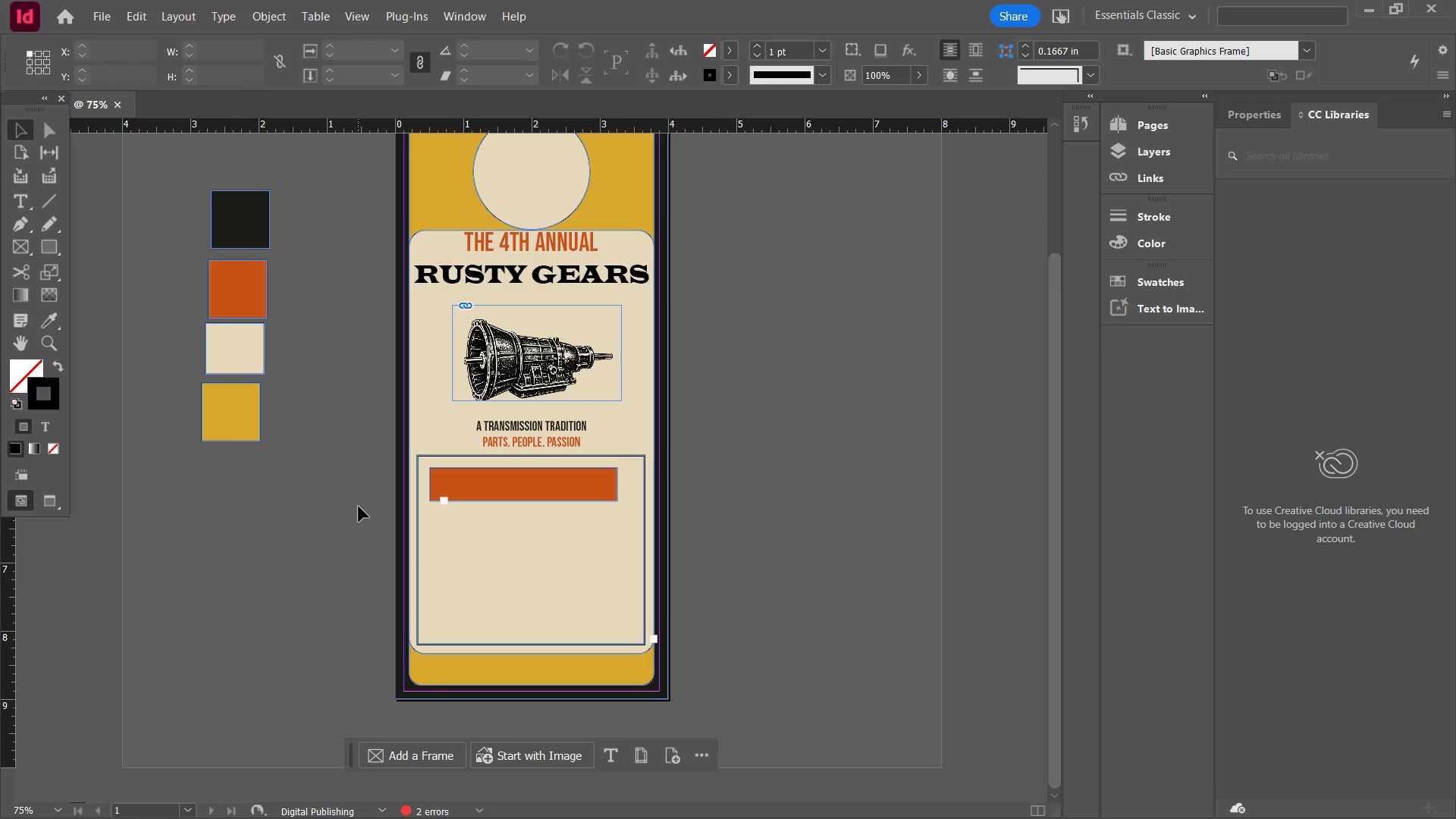 
key(Control+Z)
 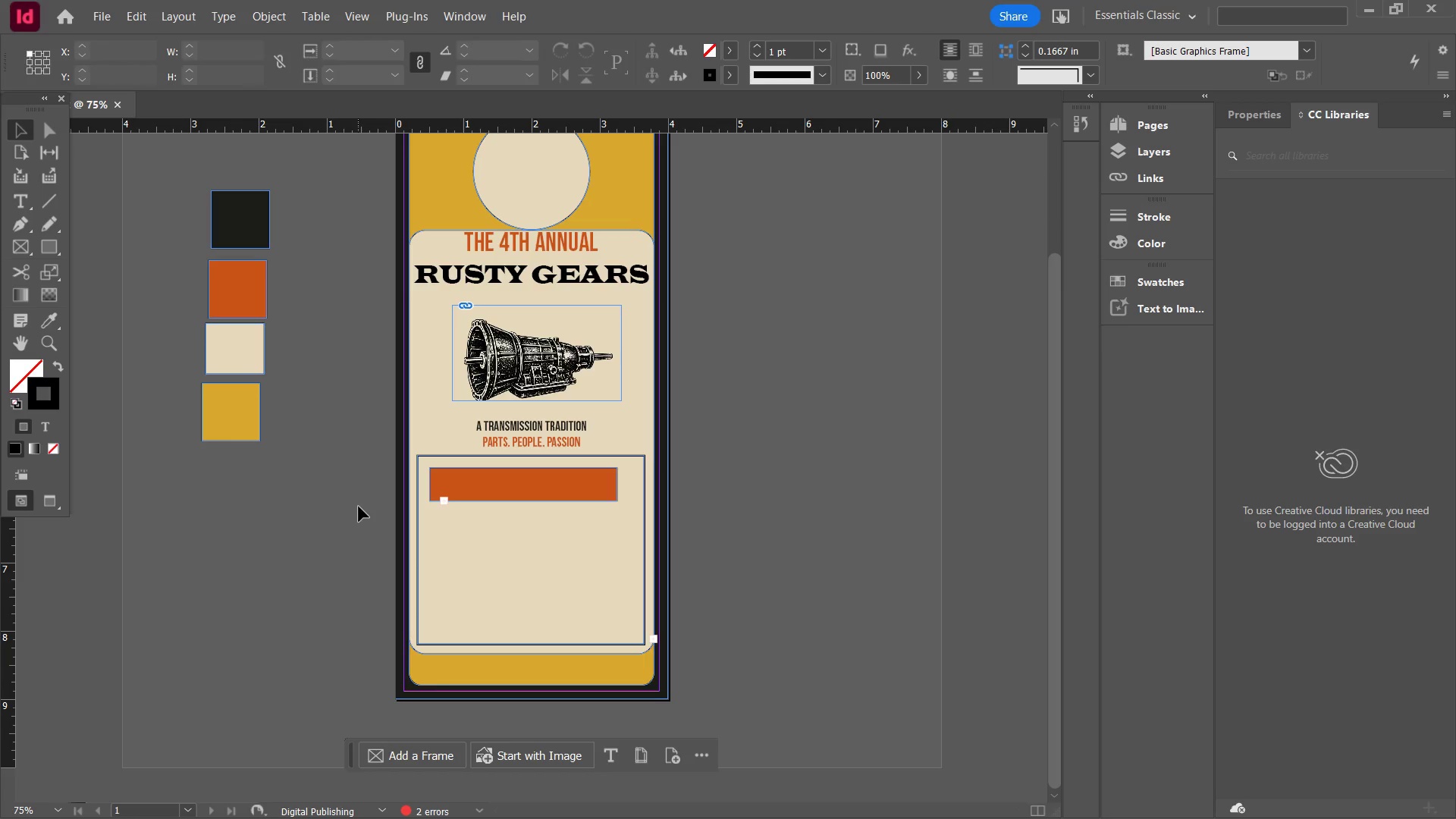 
key(Control+Z)
 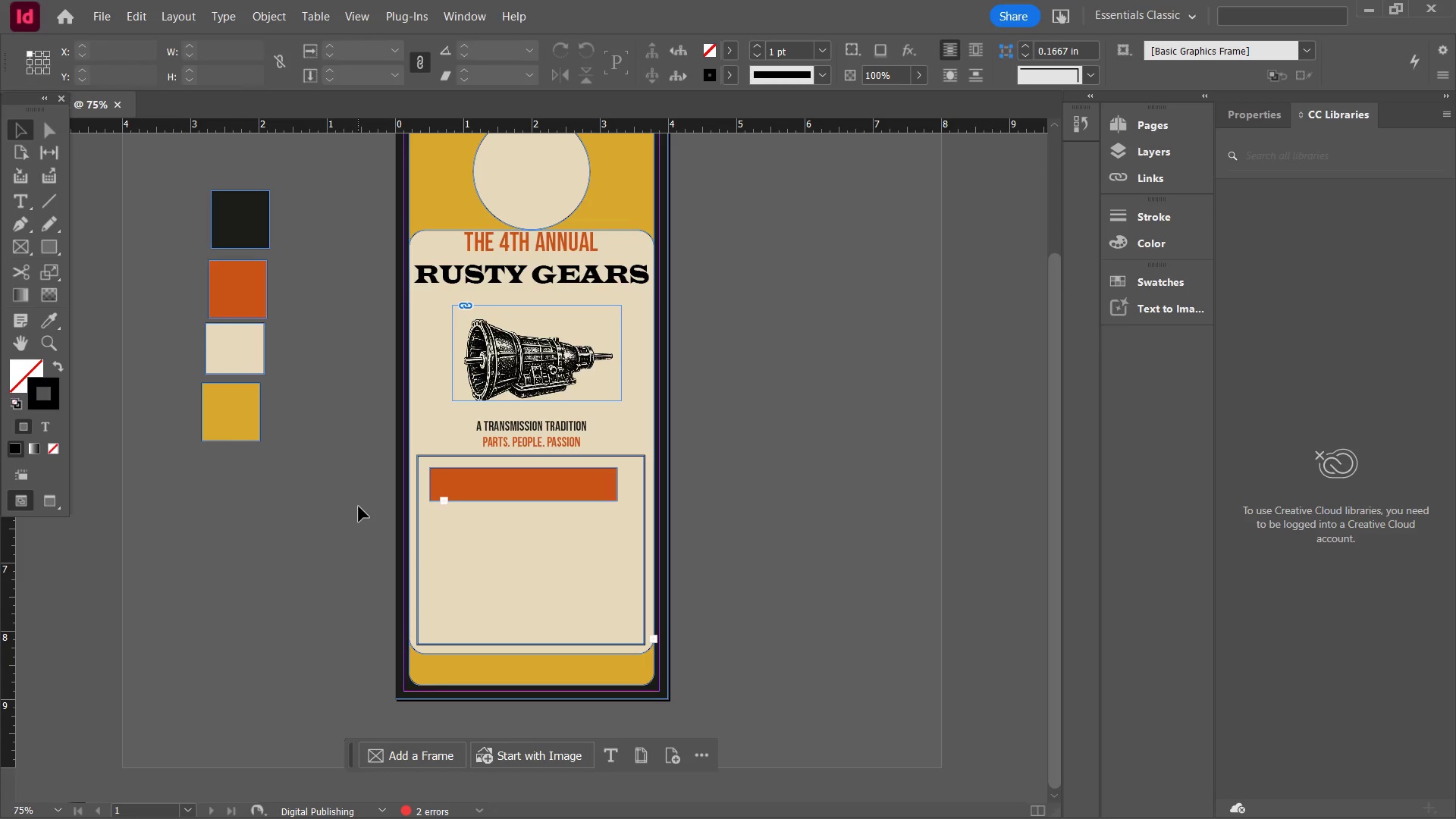 
key(Control+Z)
 